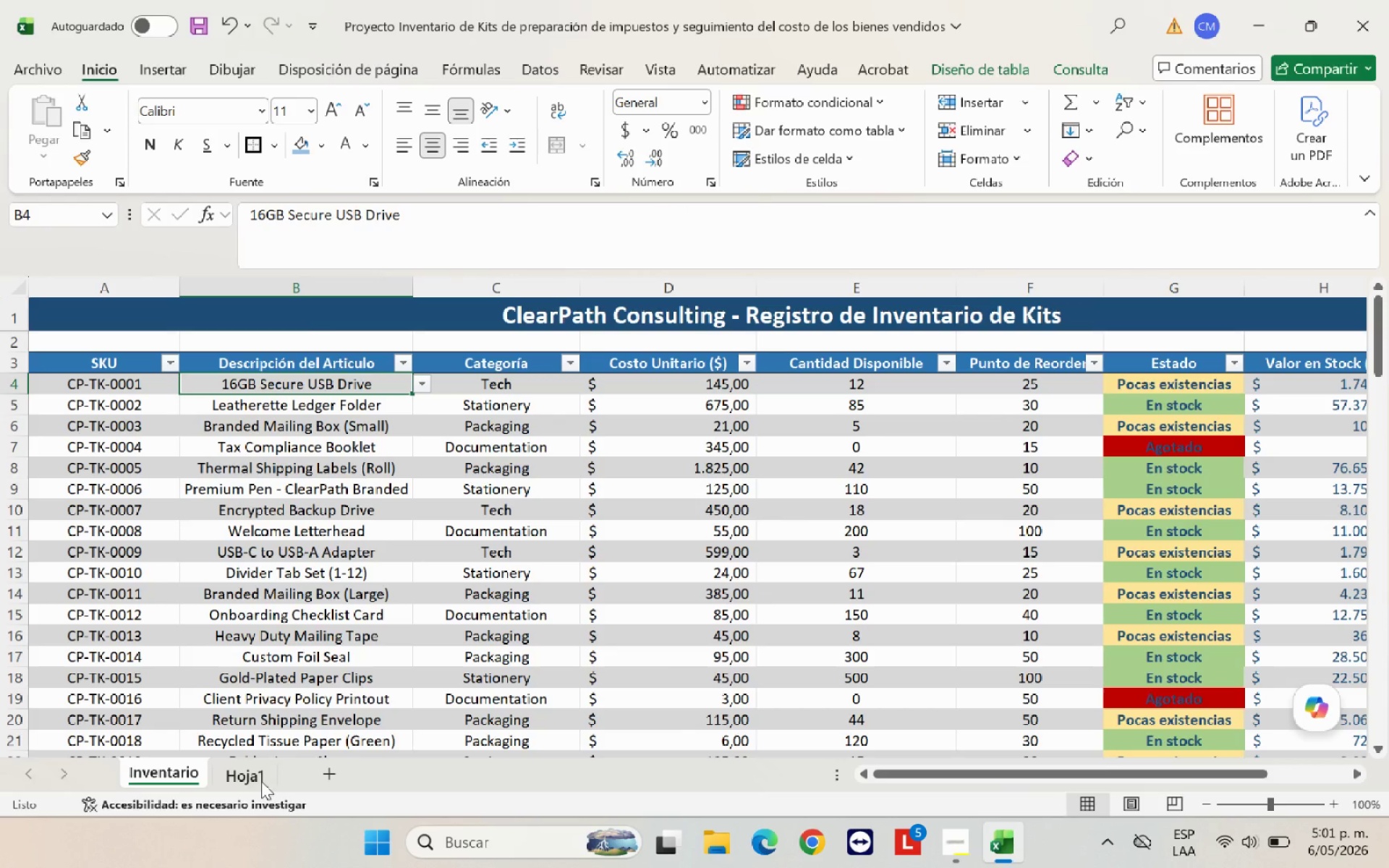 
left_click([261, 781])
 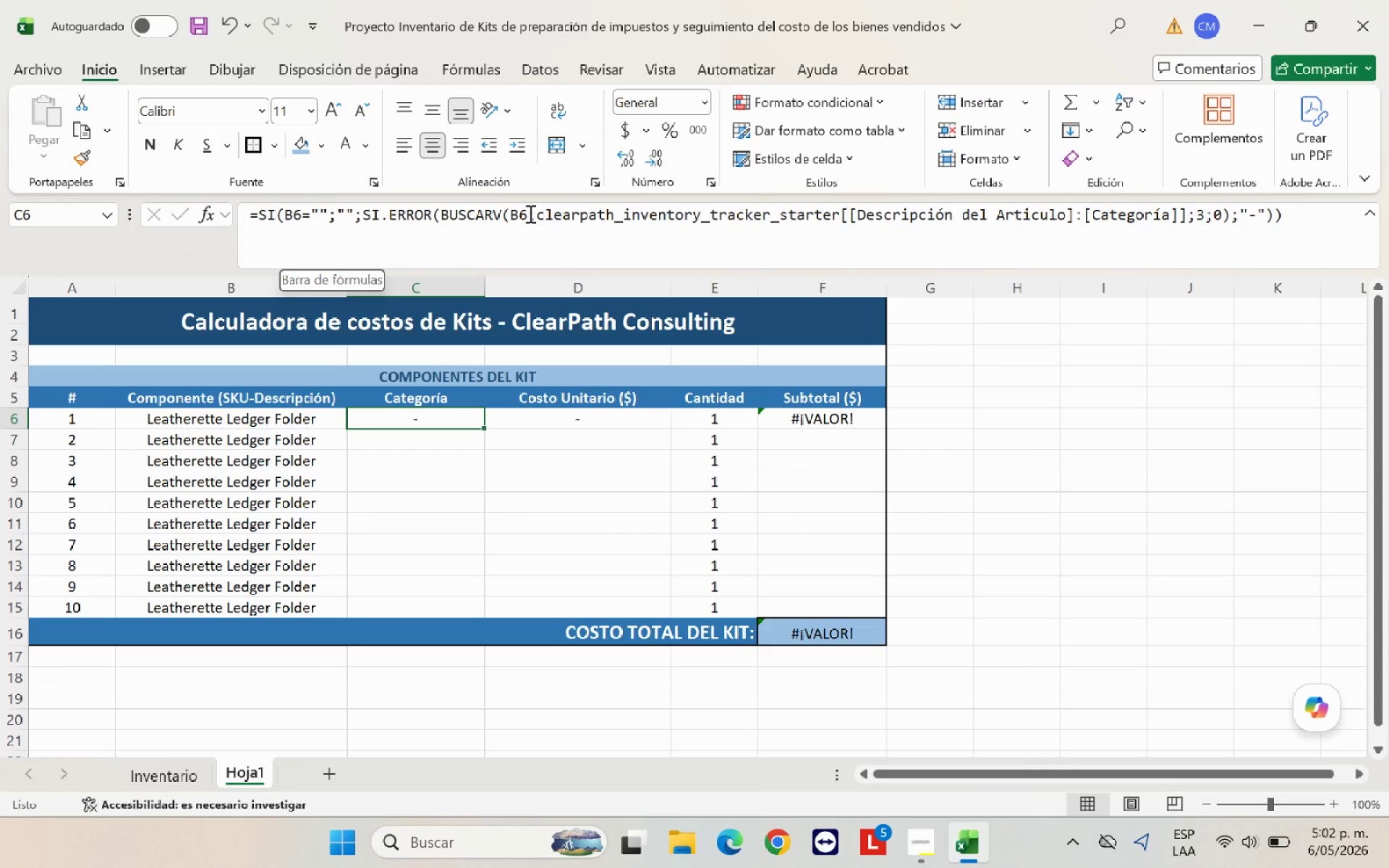 
wait(47.25)
 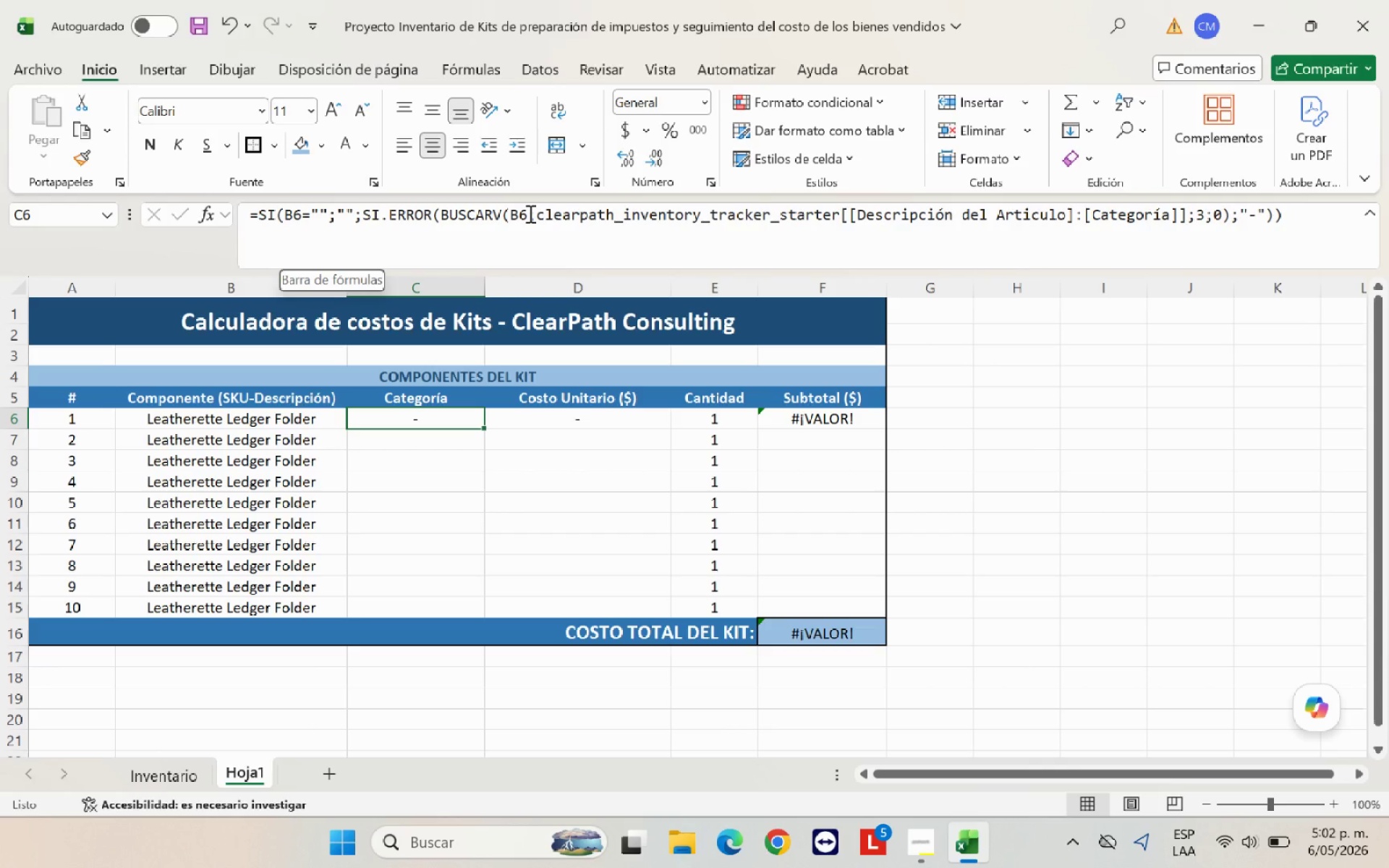 
left_click([1205, 212])
 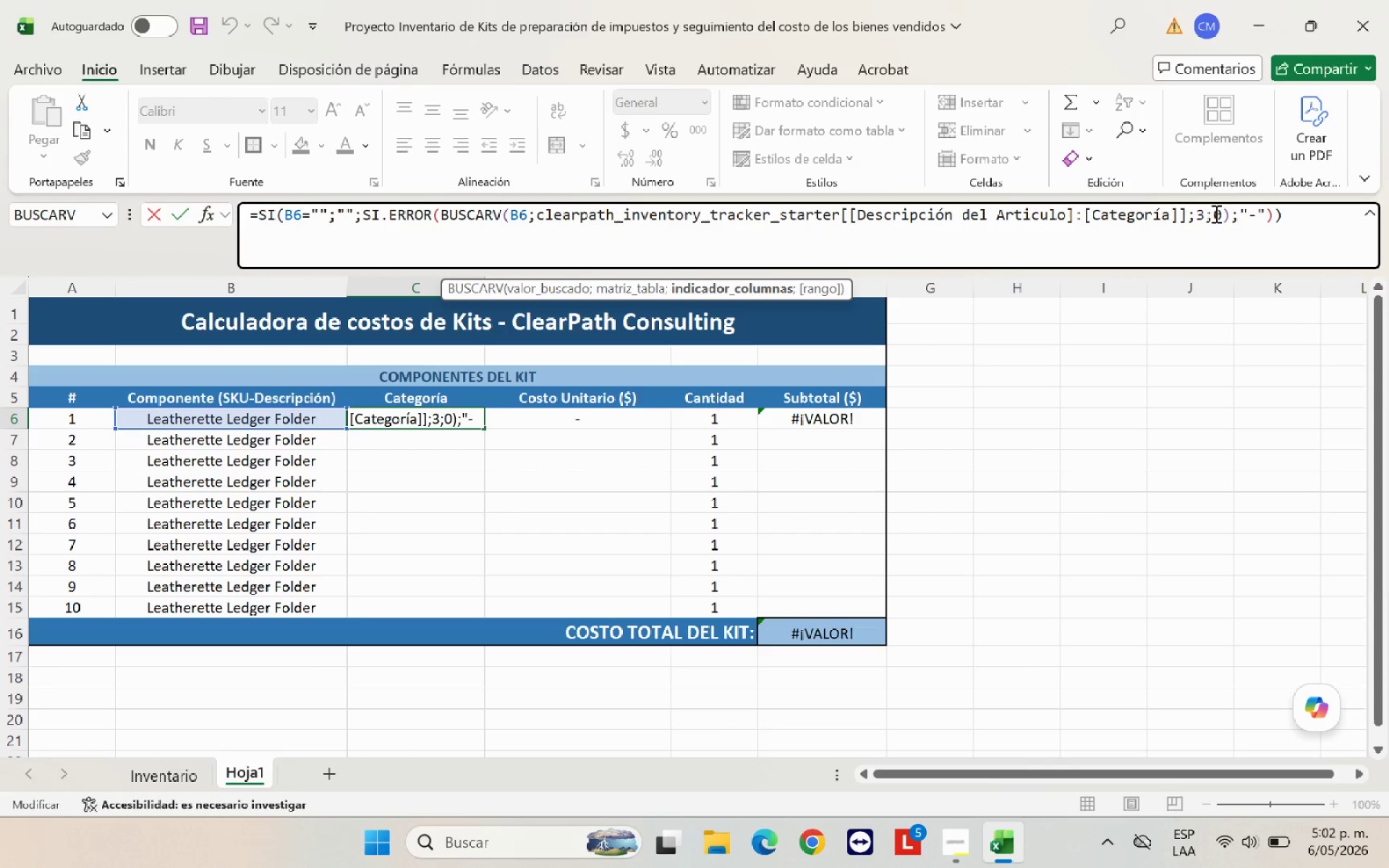 
key(Backspace)
 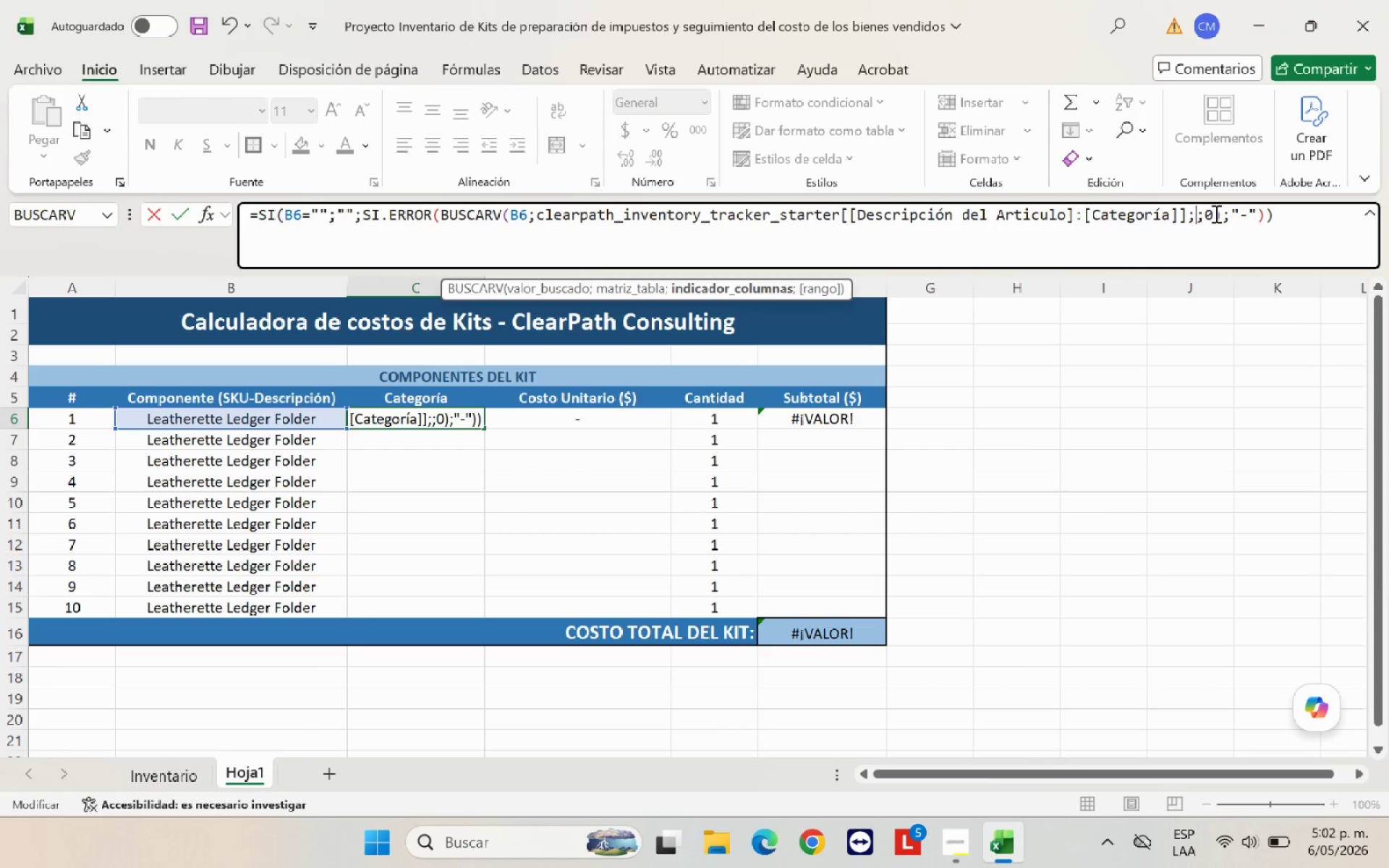 
key(2)
 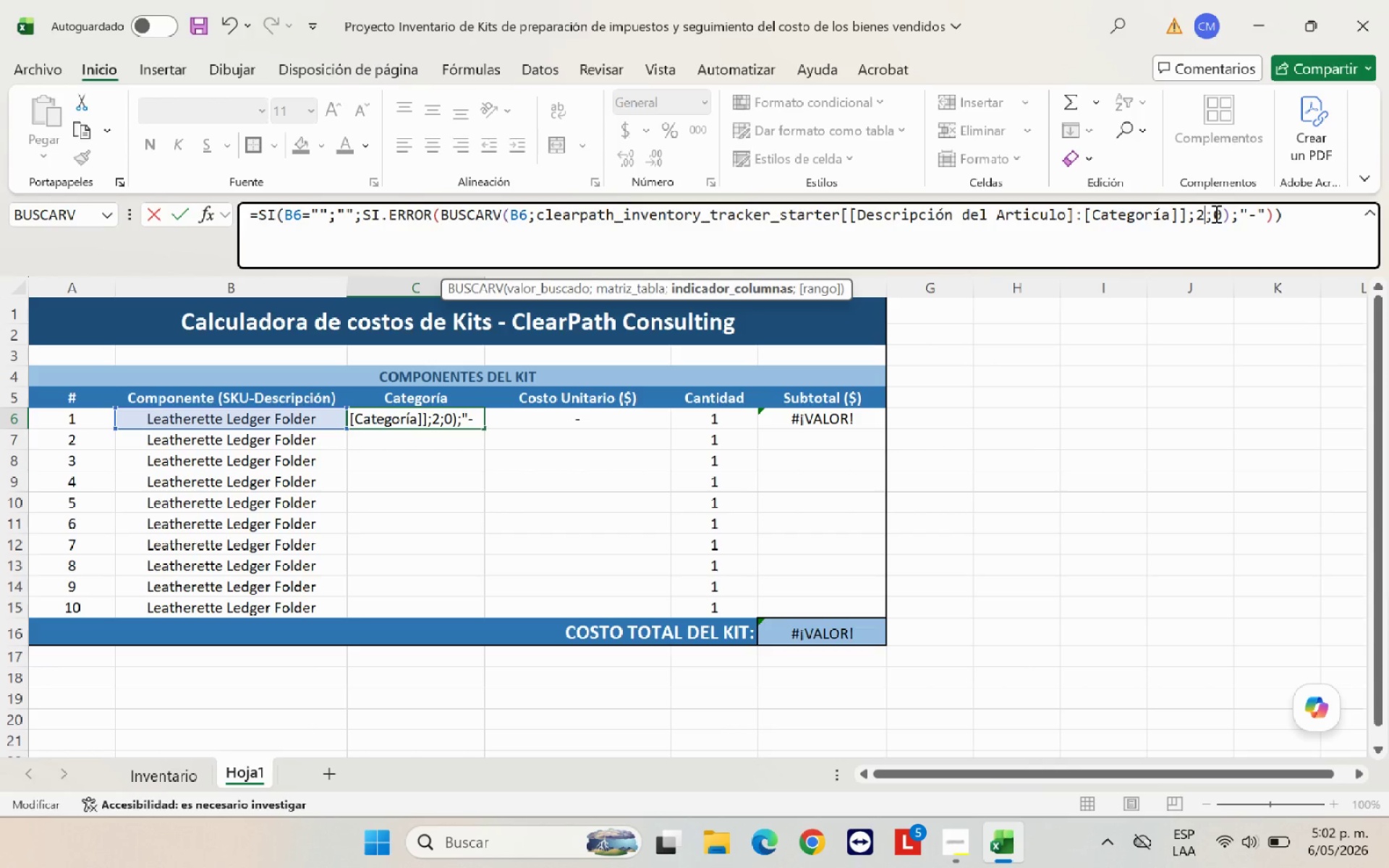 
key(Enter)
 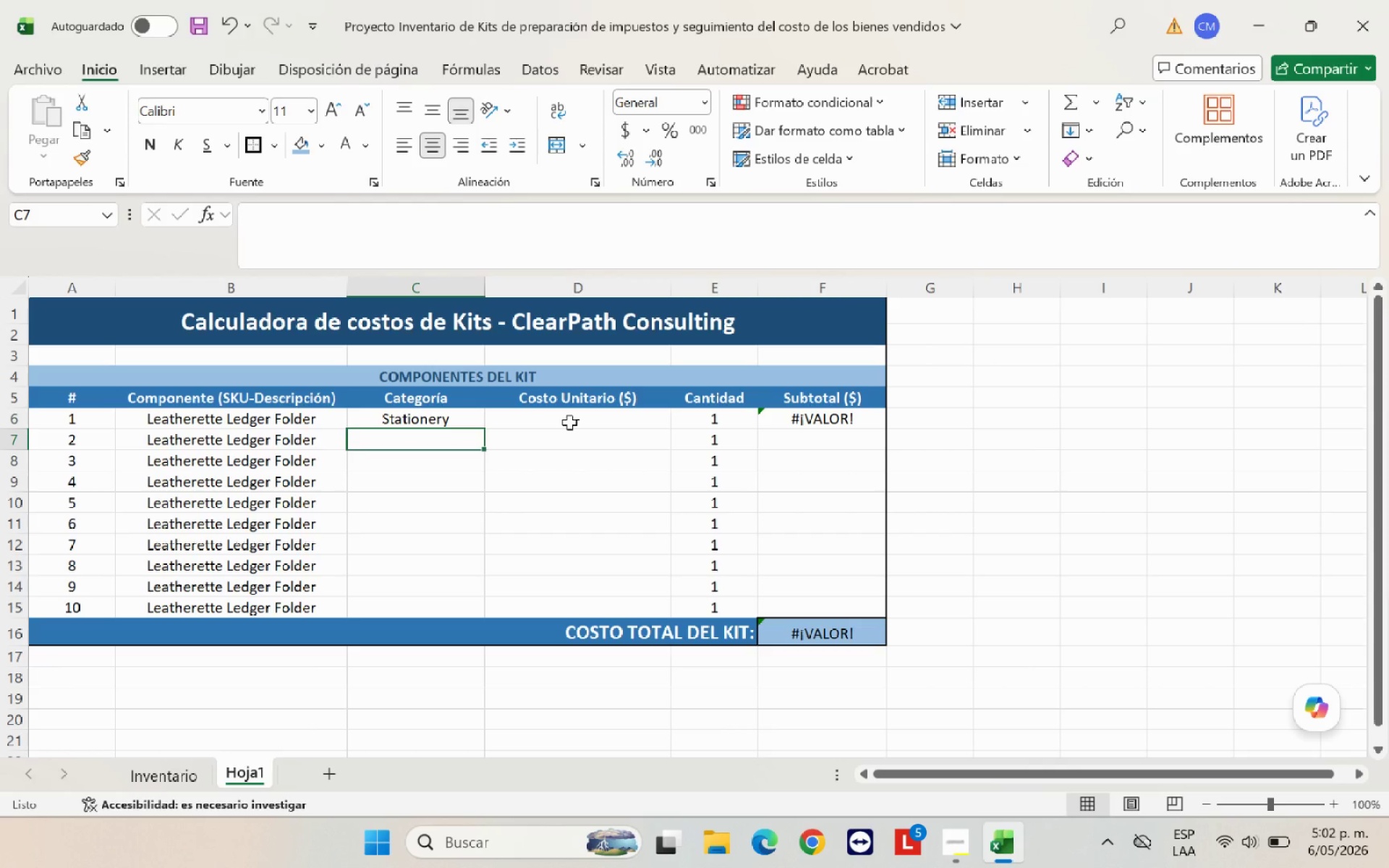 
left_click([569, 422])
 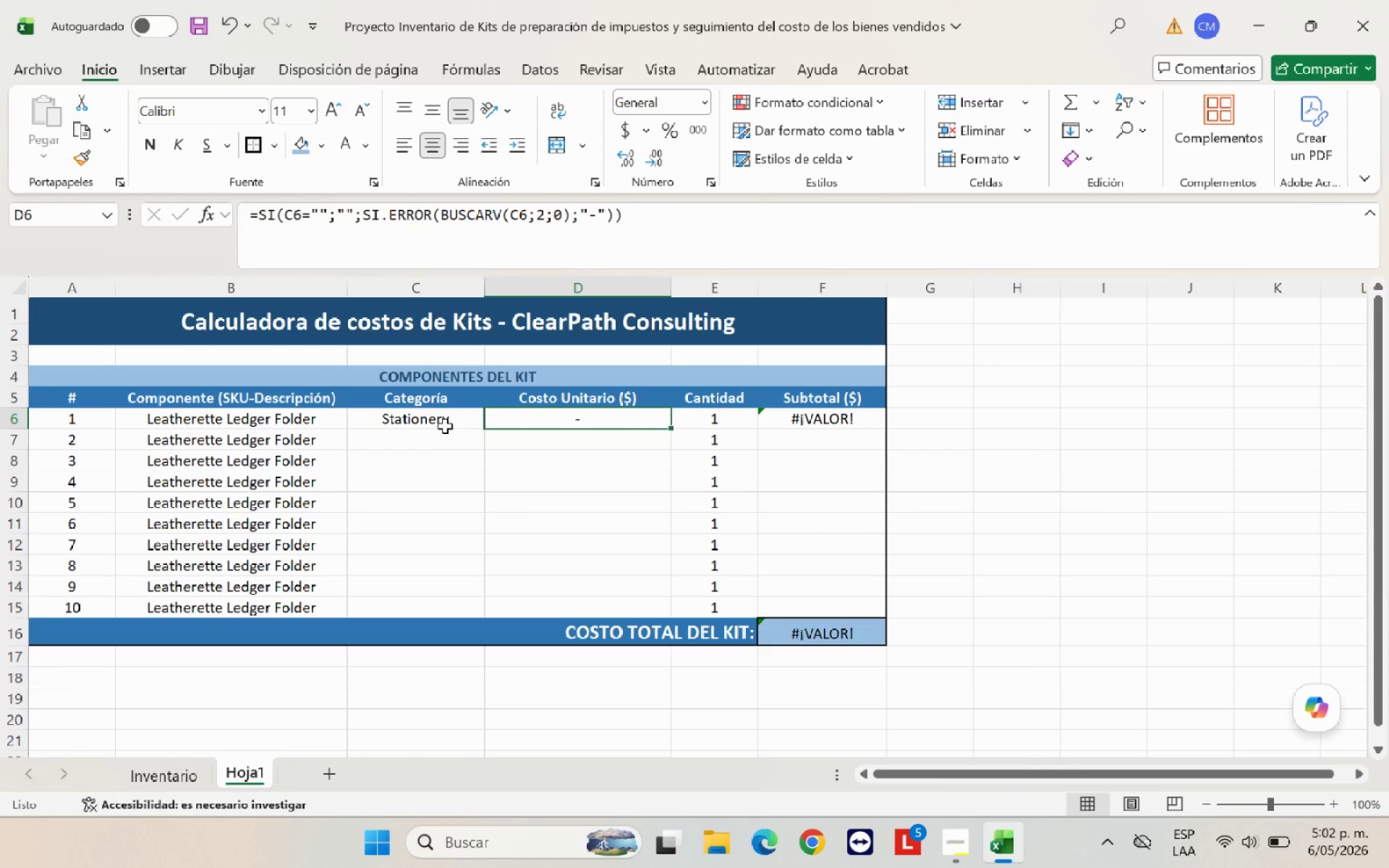 
left_click([445, 425])
 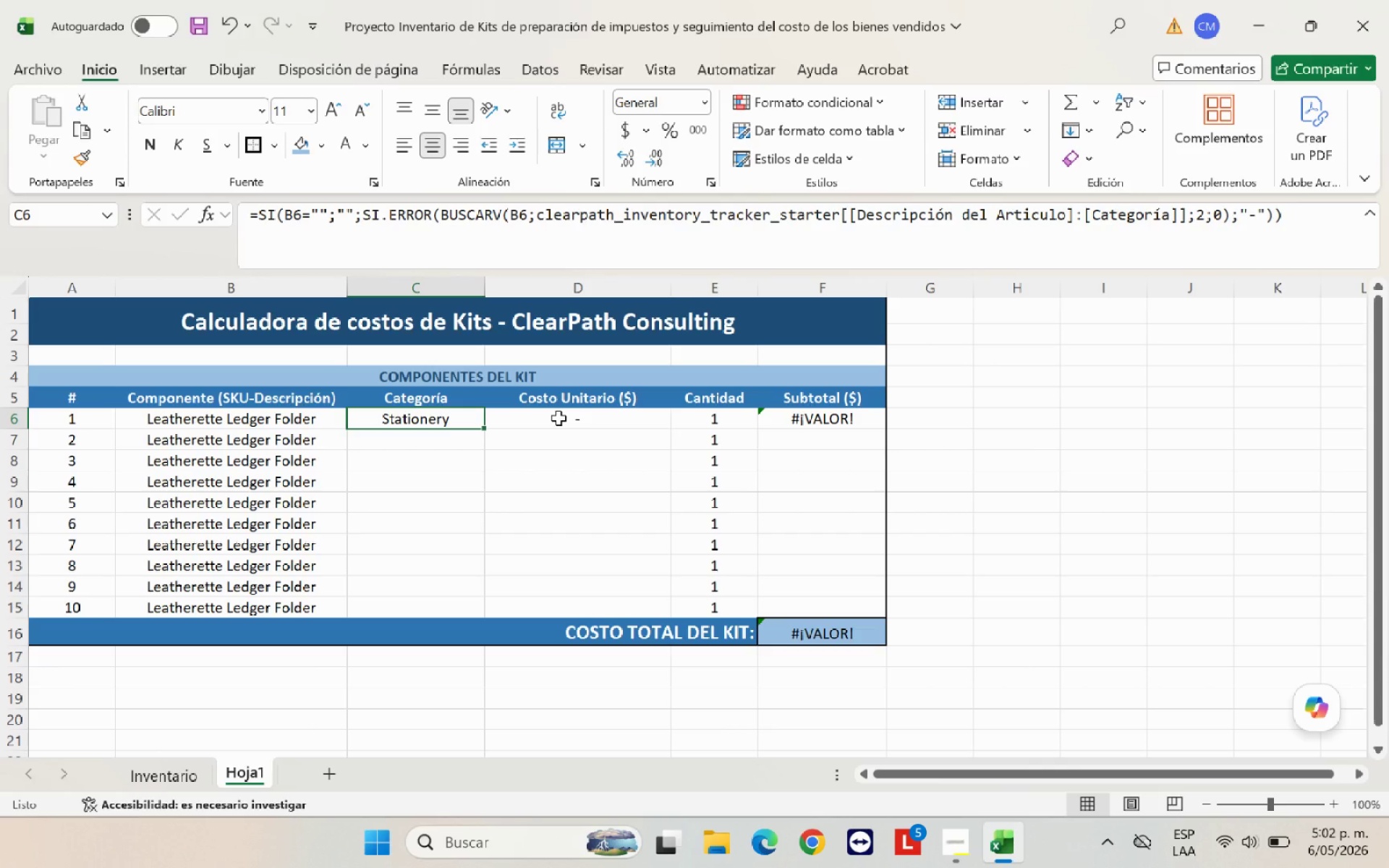 
left_click([559, 420])
 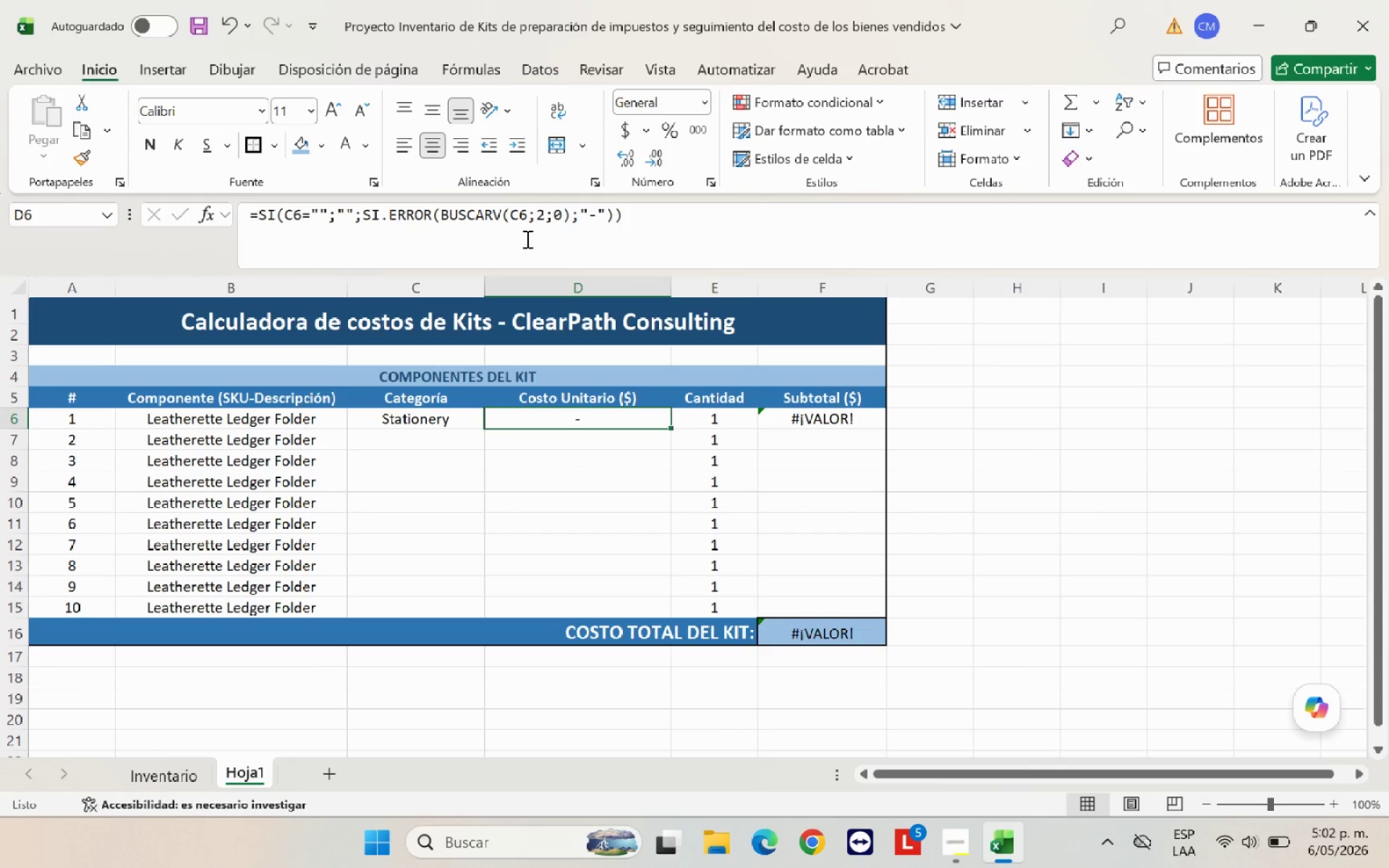 
left_click([529, 213])
 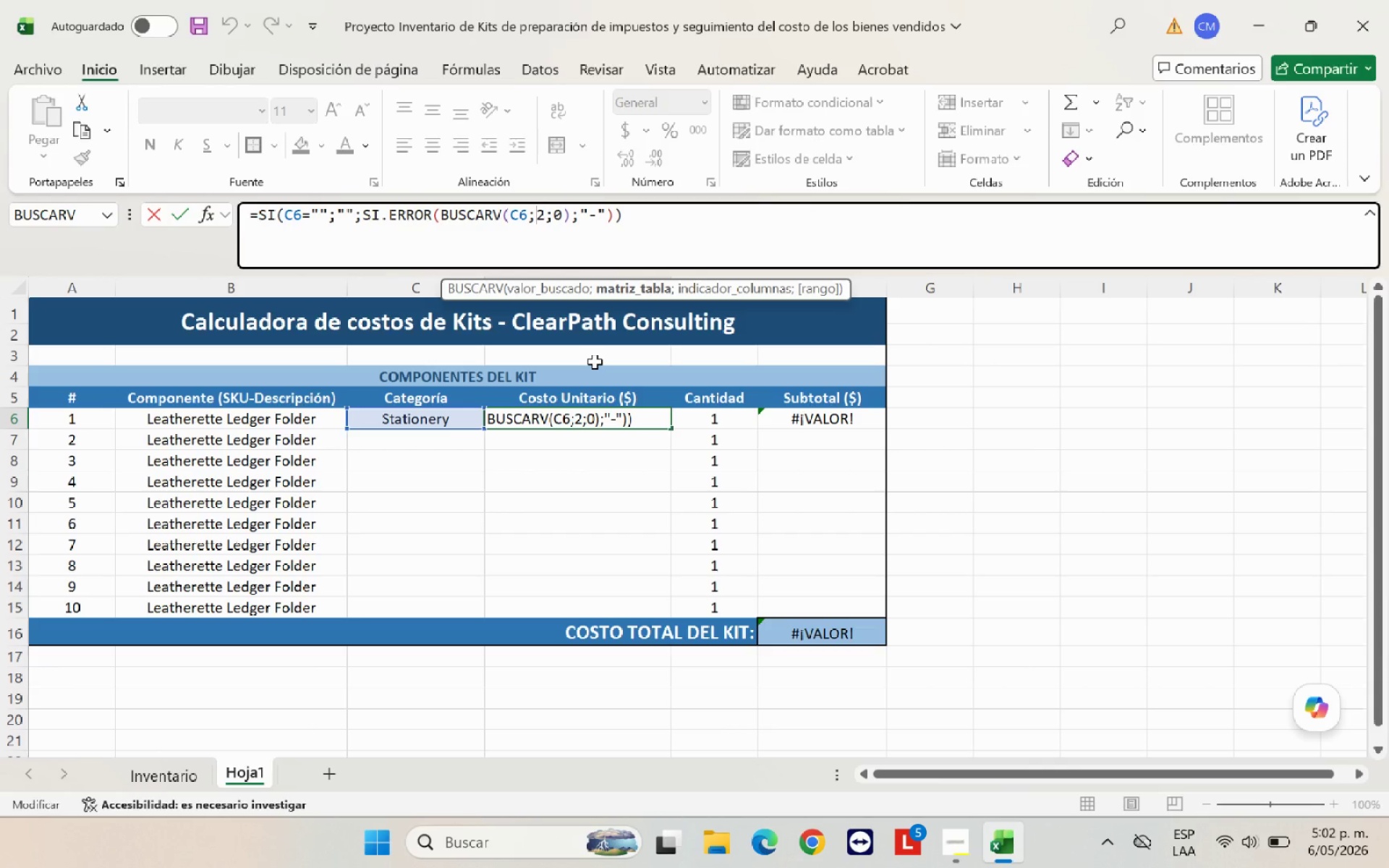 
wait(6.47)
 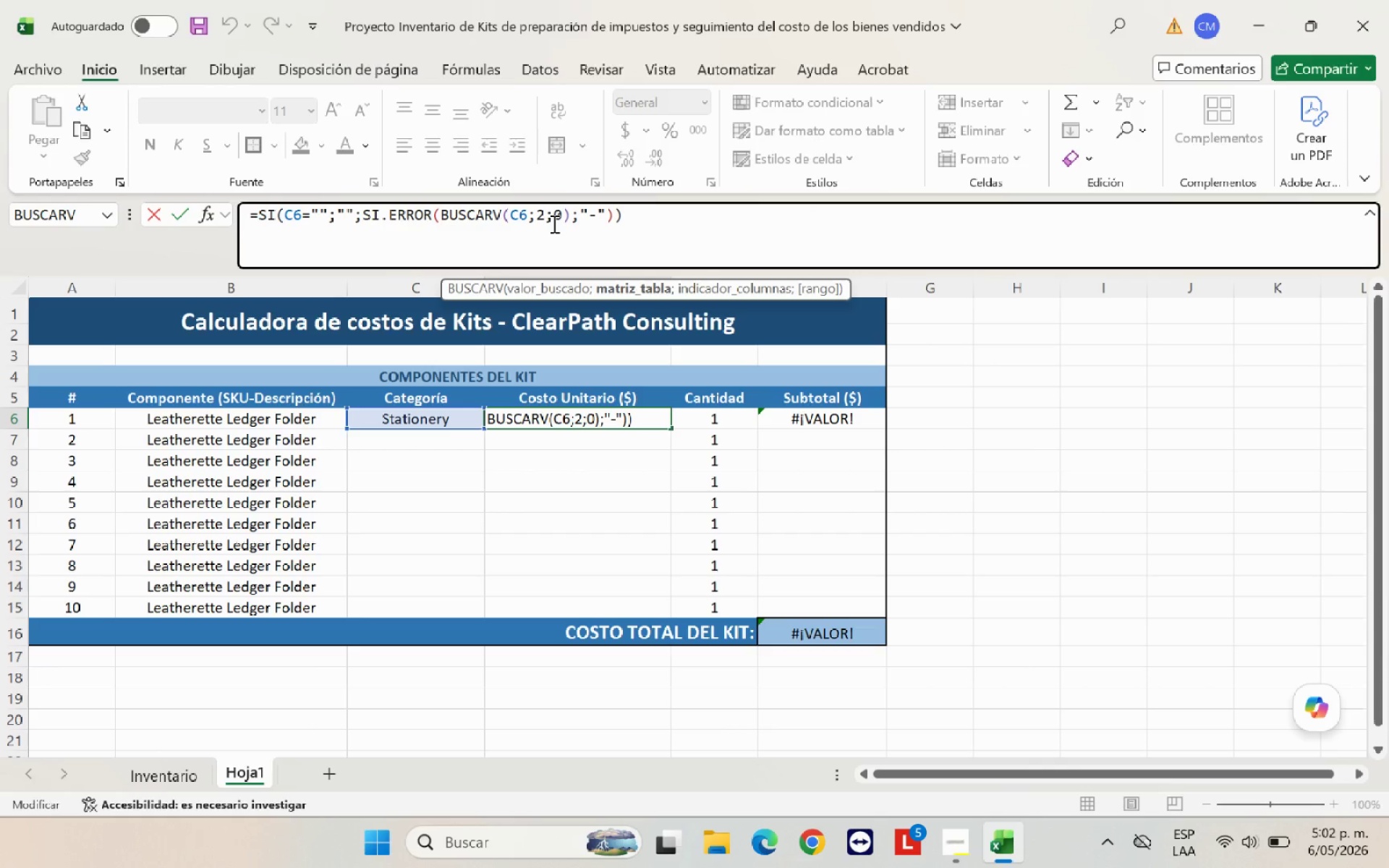 
key(Shift+Comma)
 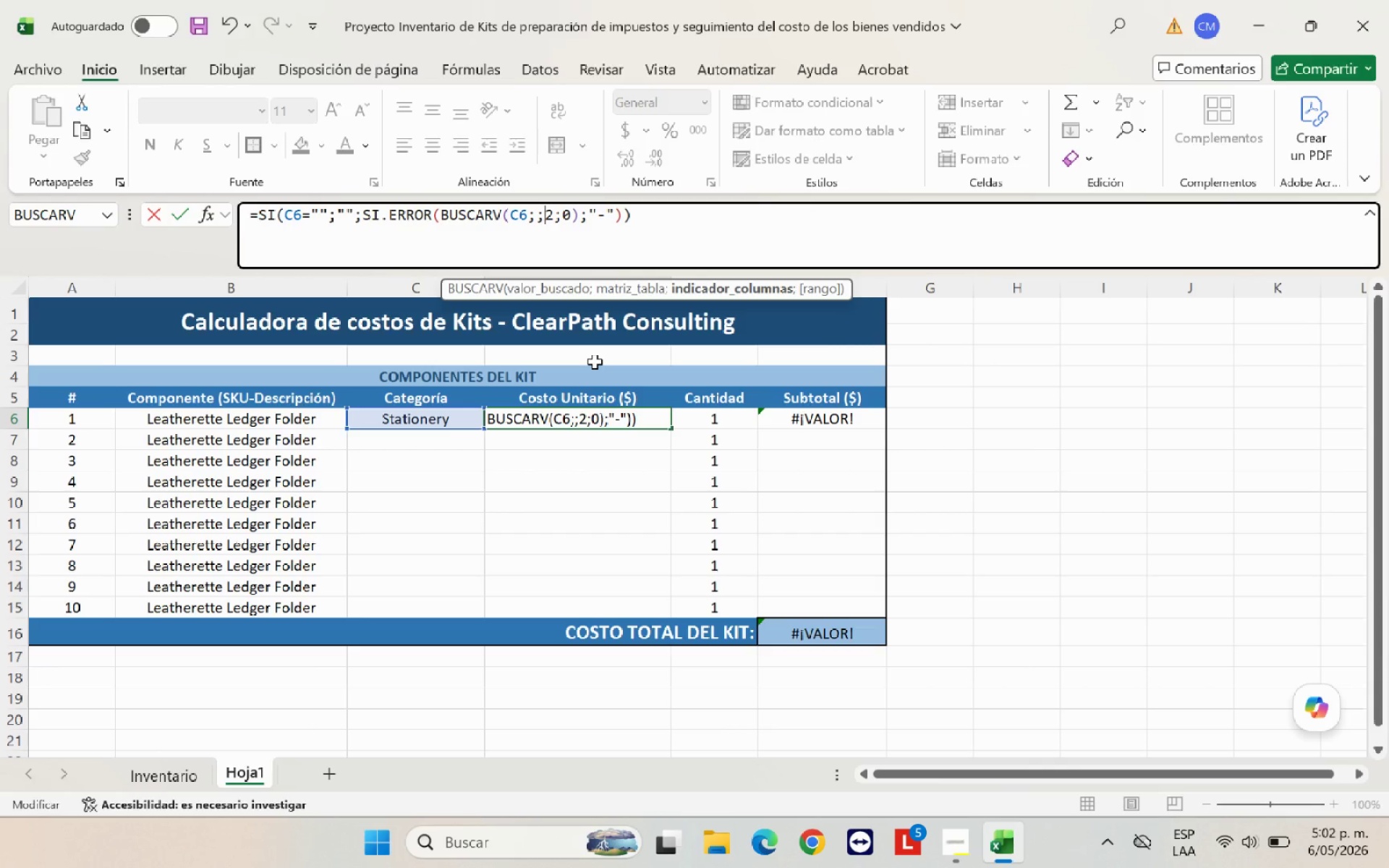 
key(ArrowLeft)
 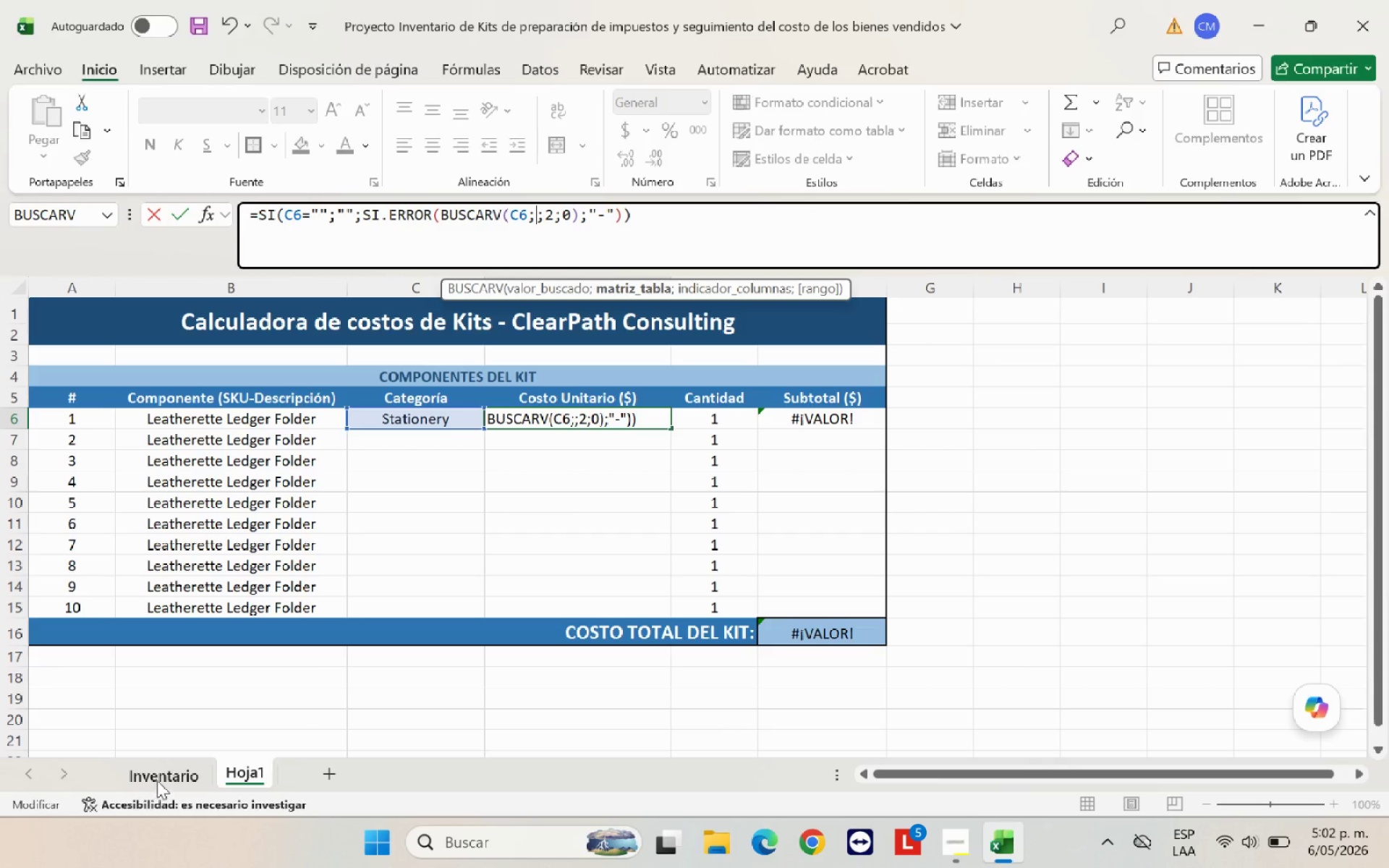 
left_click([157, 780])
 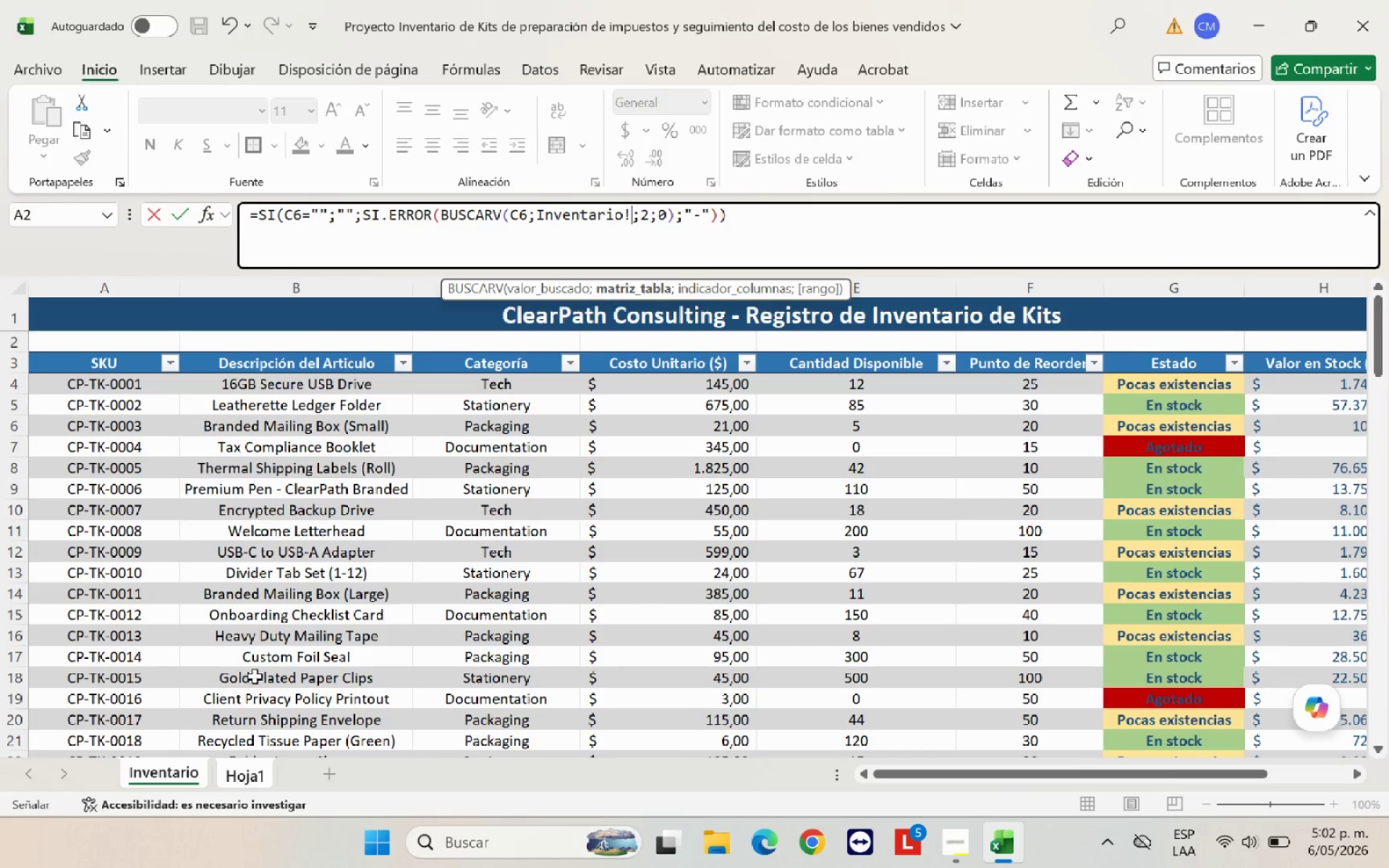 
scroll: coordinate [263, 674], scroll_direction: up, amount: 6.0
 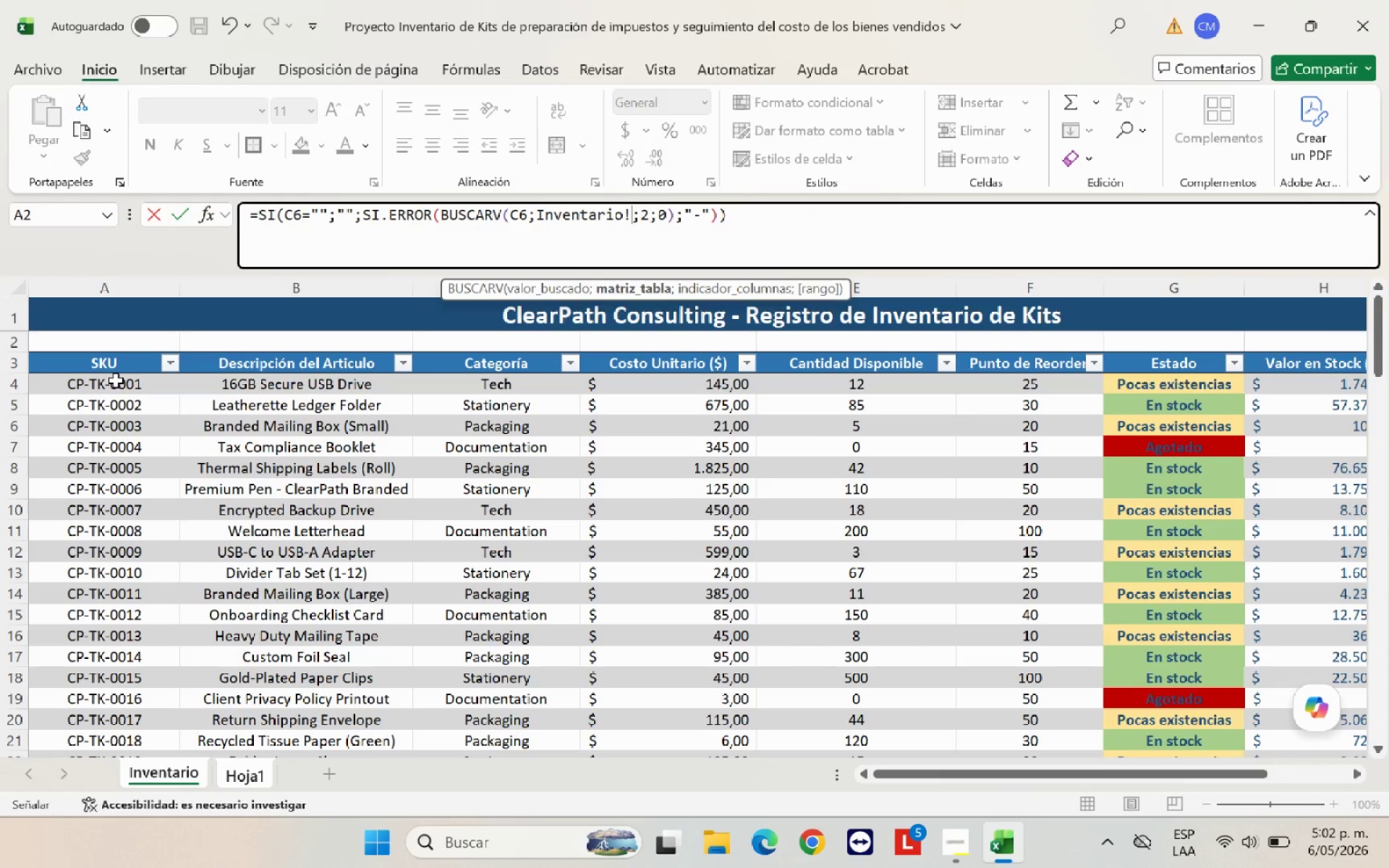 
left_click_drag(start_coordinate=[116, 380], to_coordinate=[710, 715])
 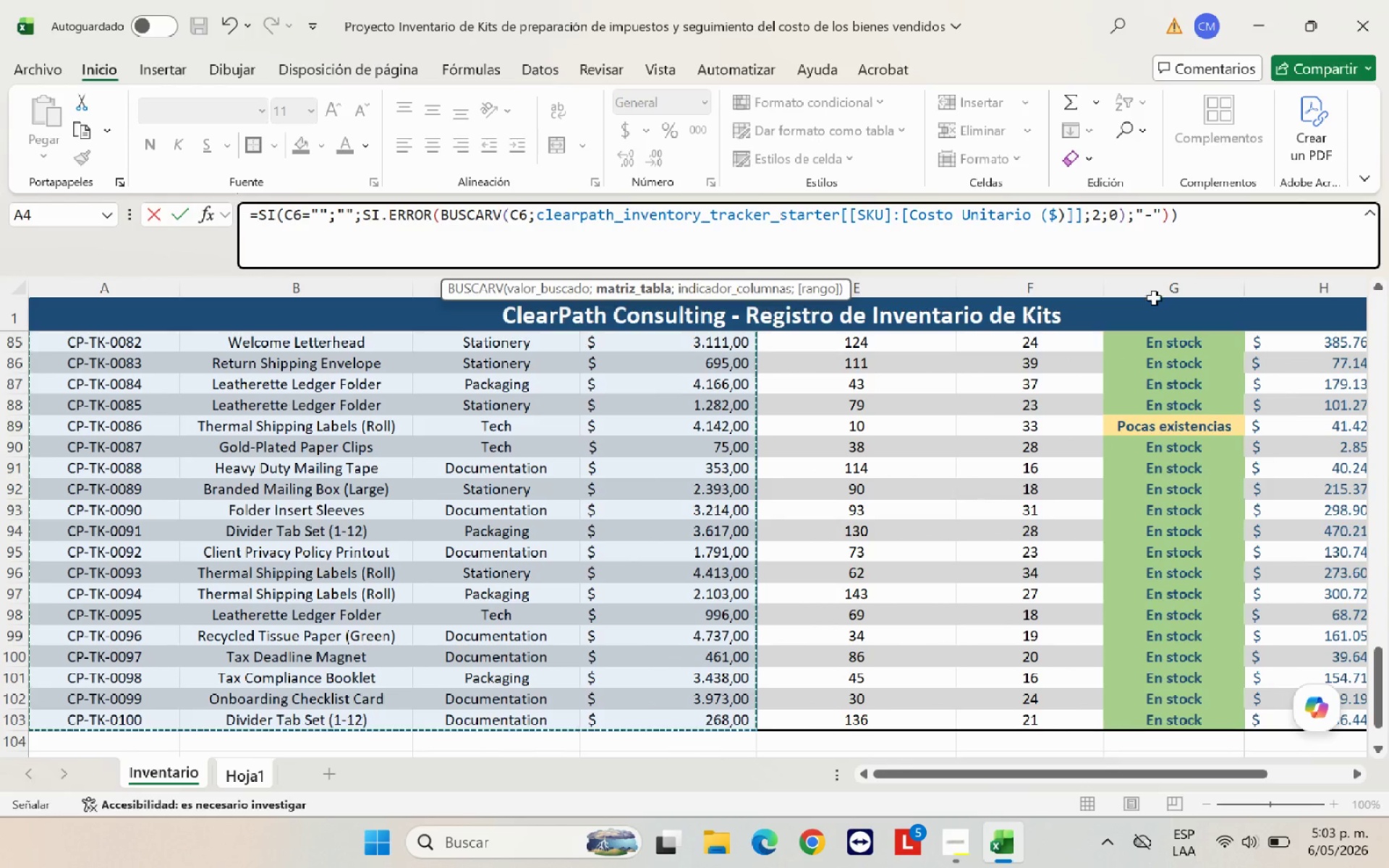 
left_click([1099, 213])
 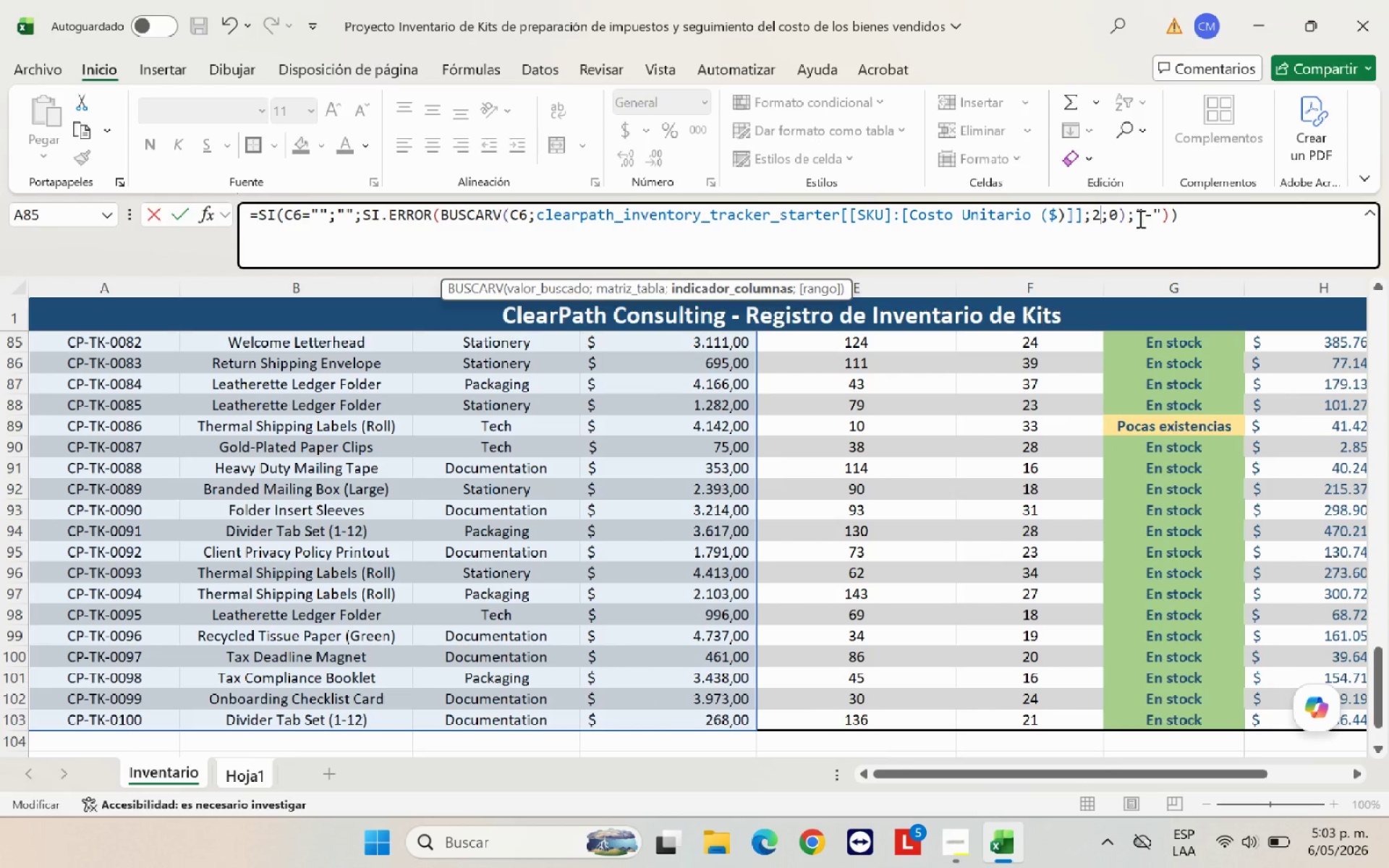 
key(Backspace)
 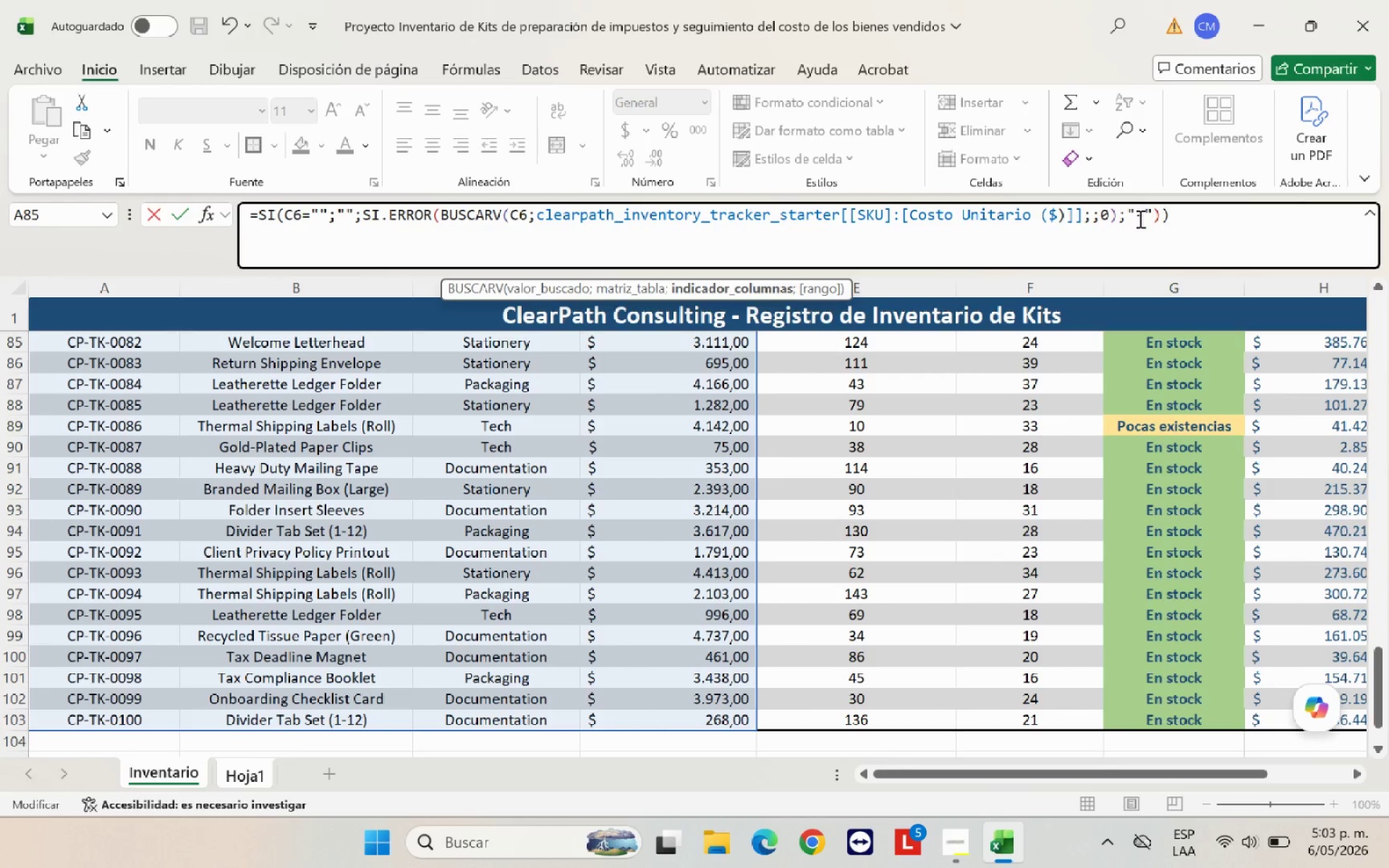 
key(4)
 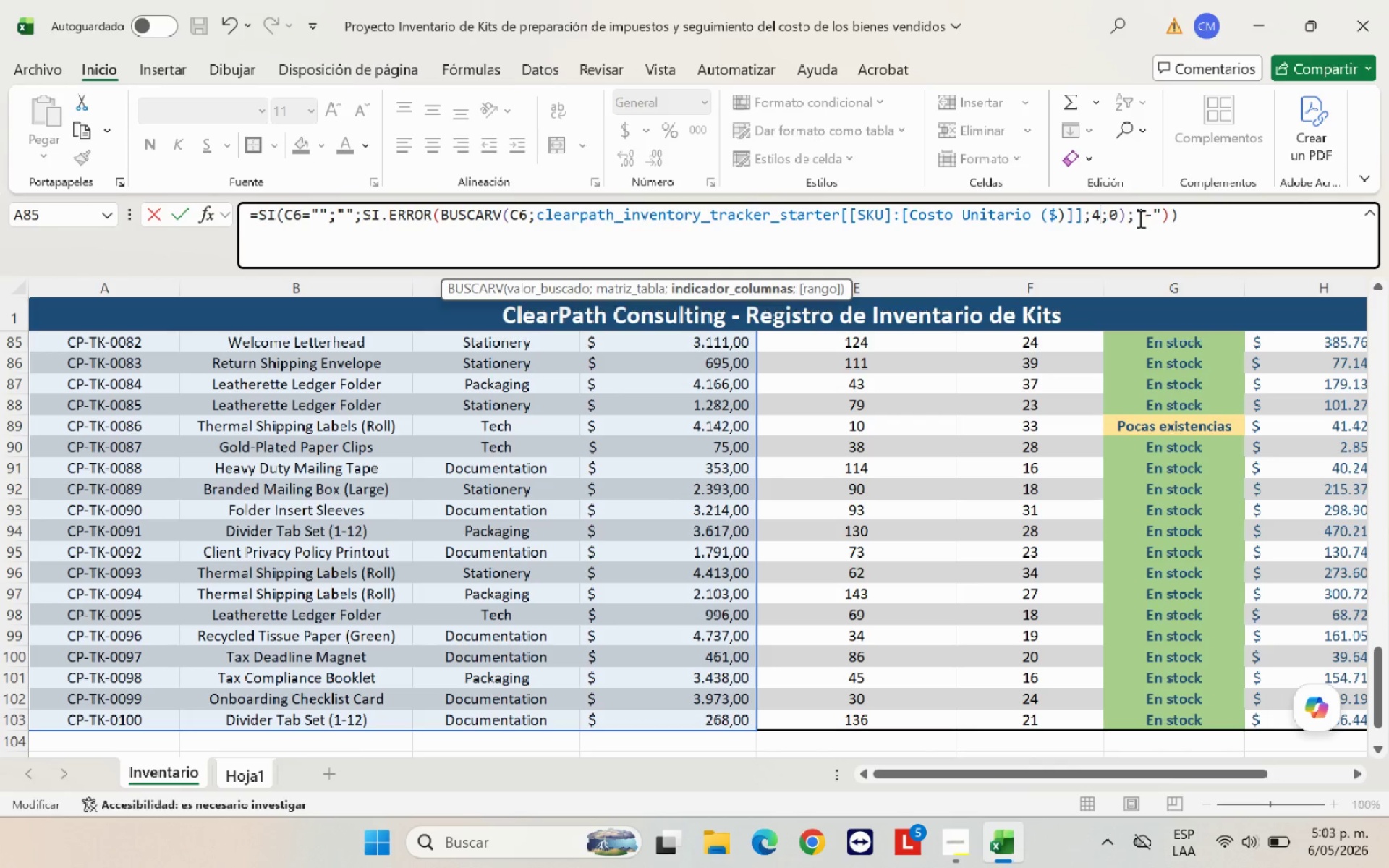 
key(Enter)
 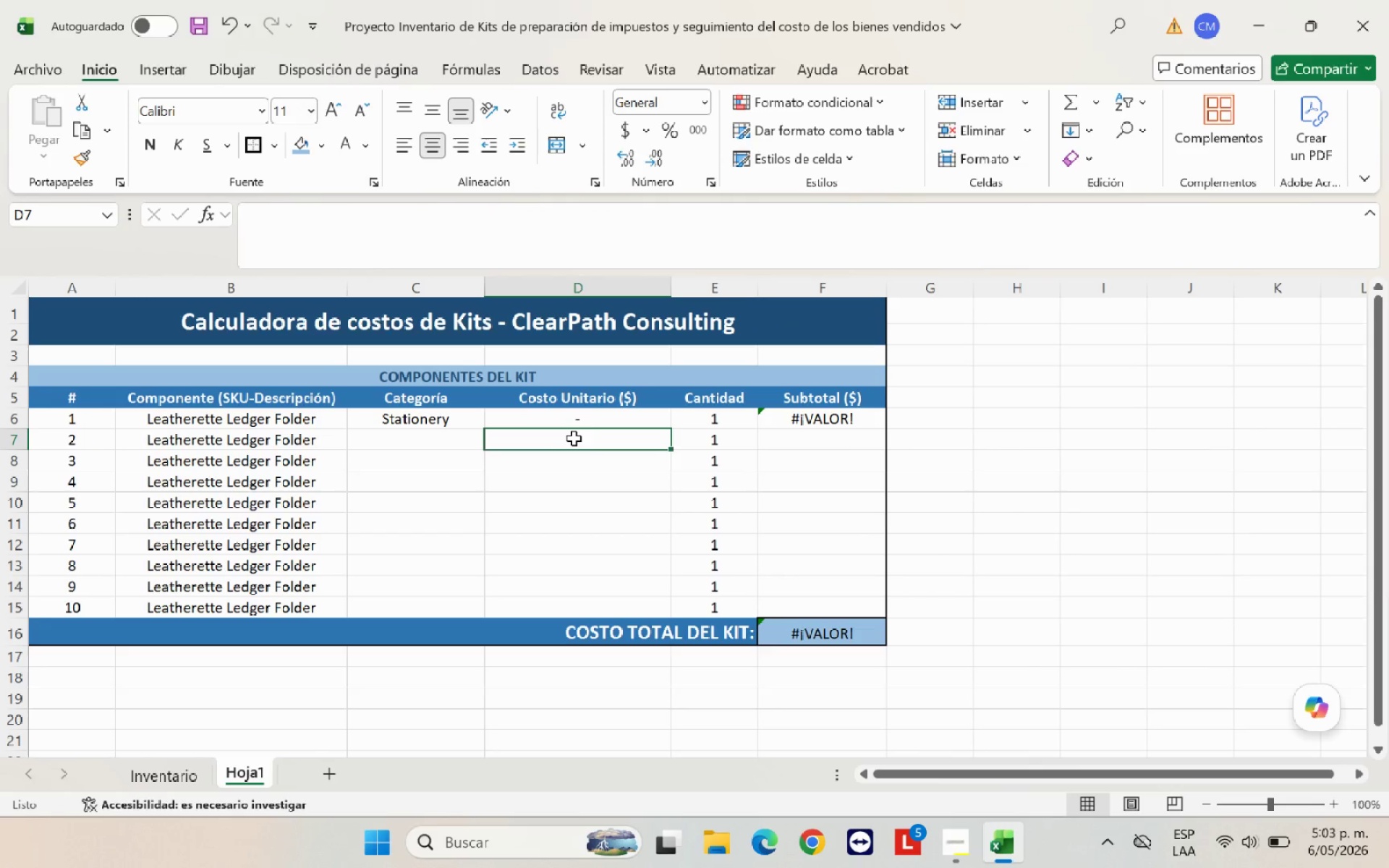 
left_click([585, 424])
 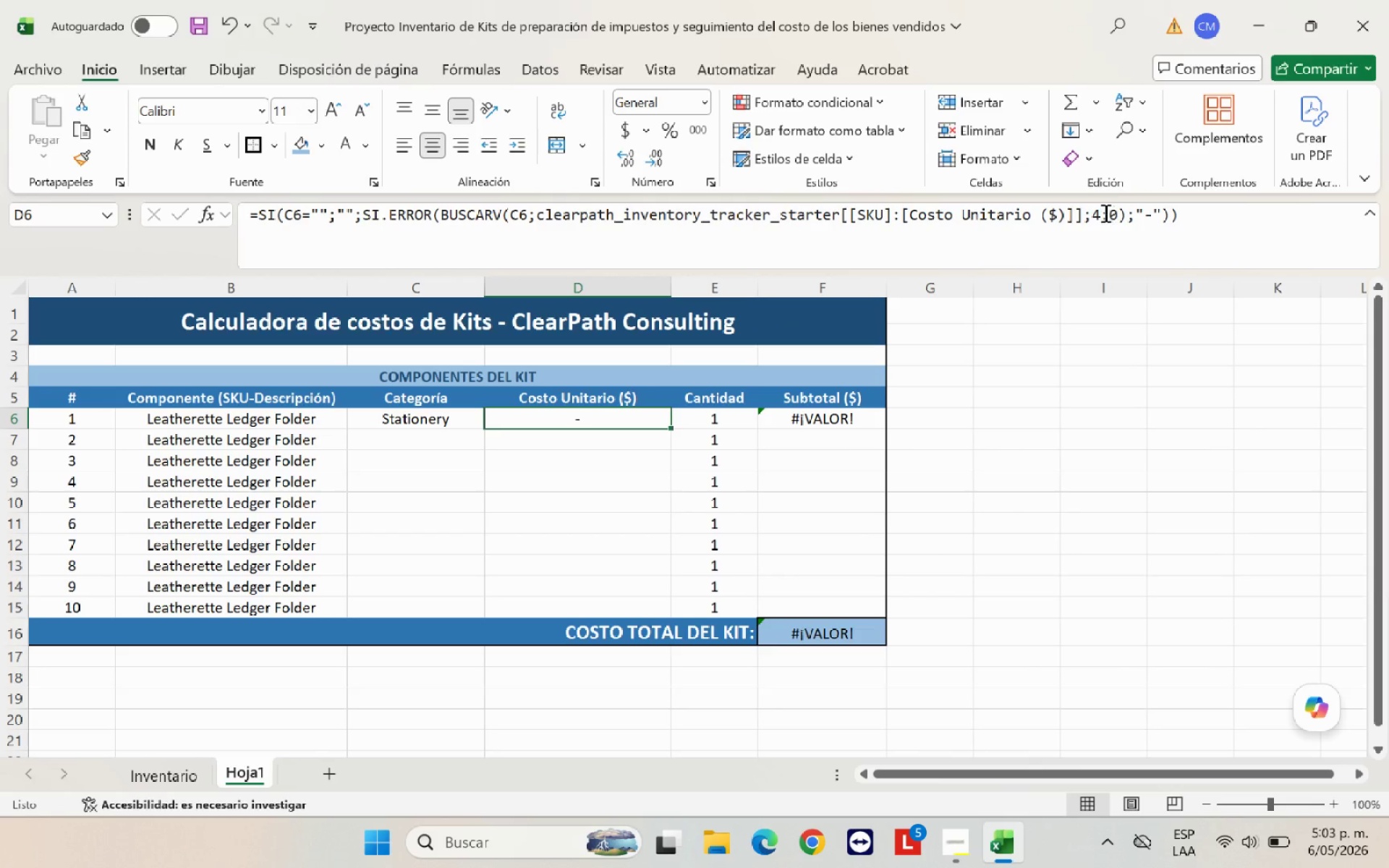 
left_click([1102, 213])
 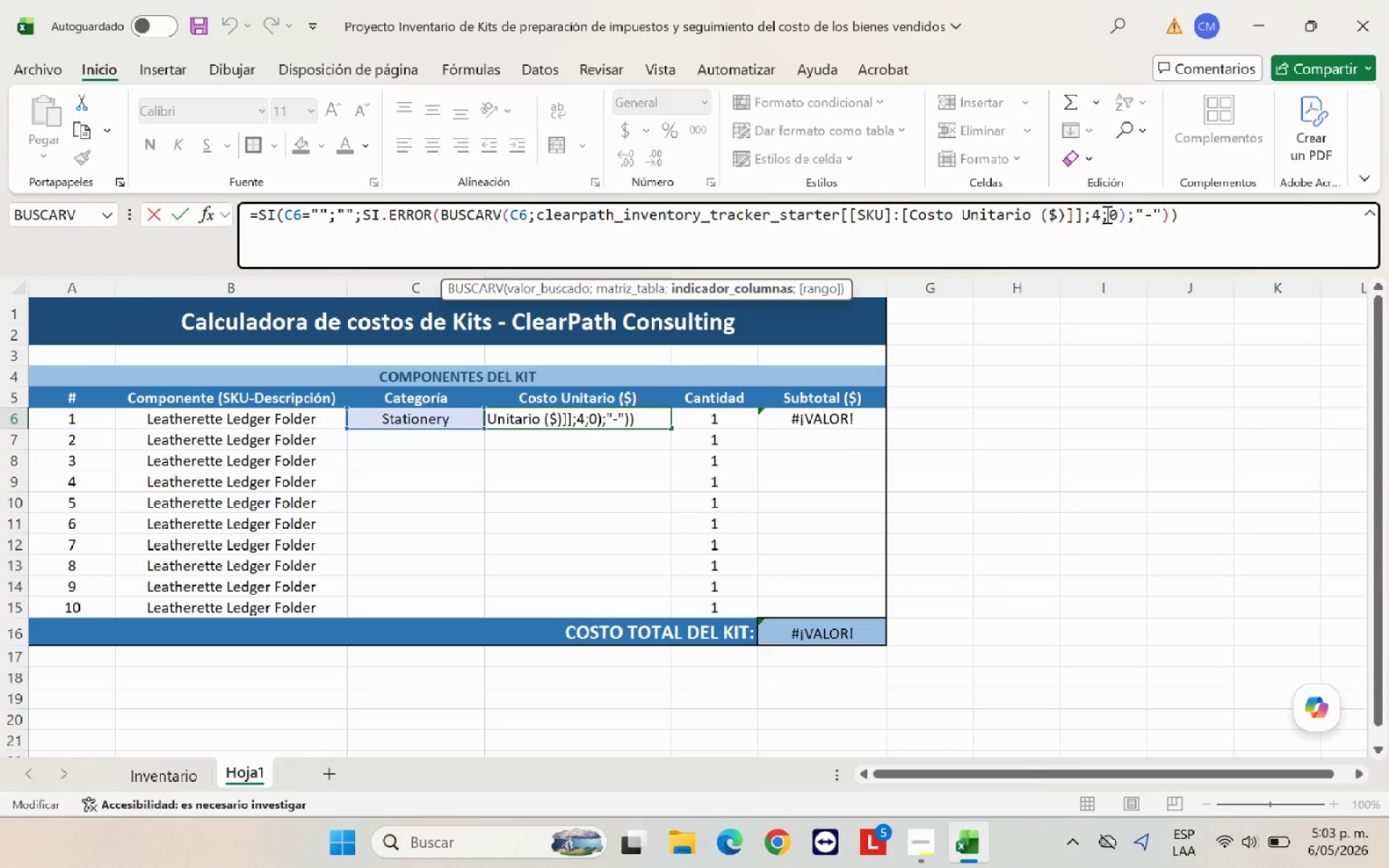 
key(Backspace)
 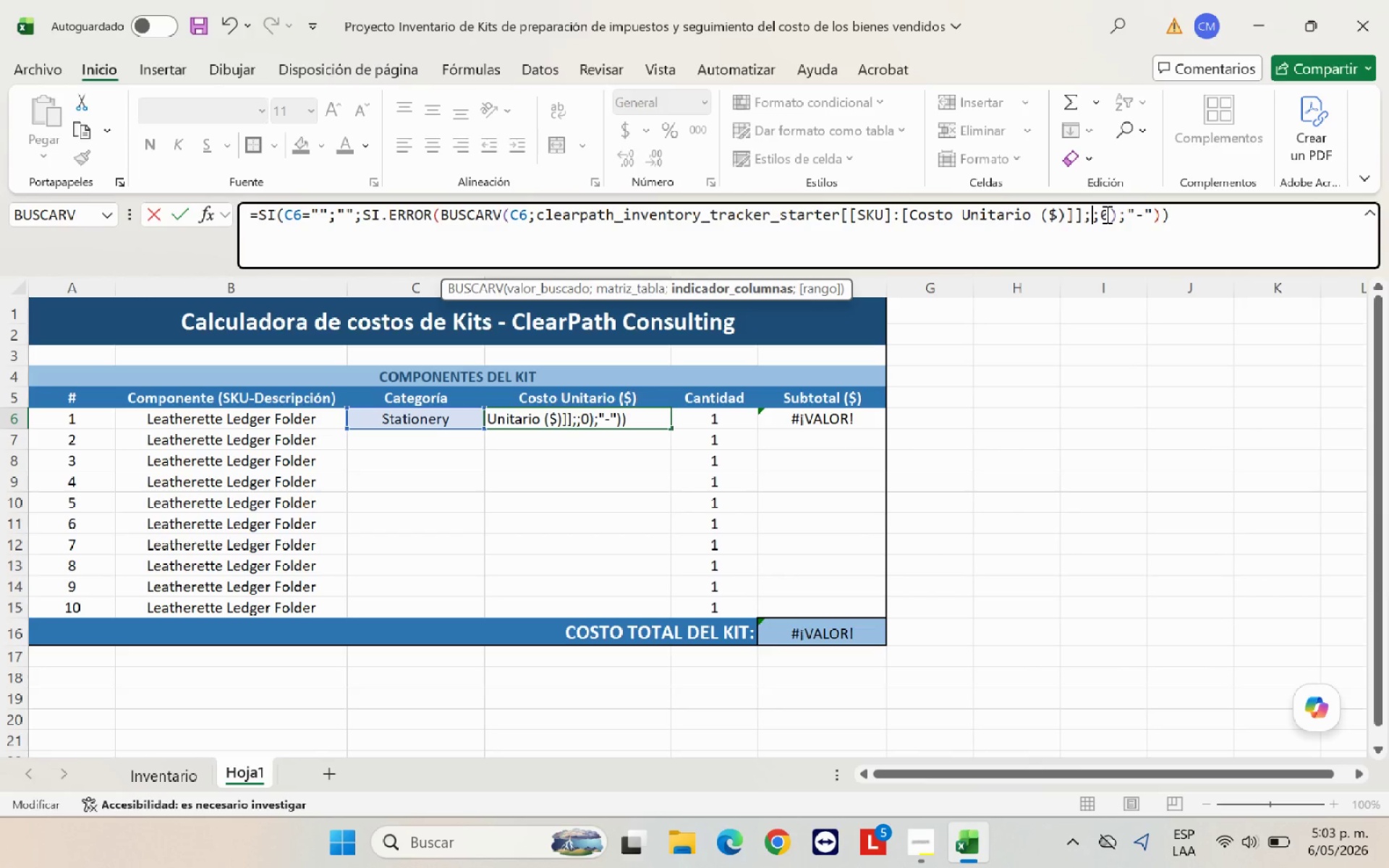 
key(3)
 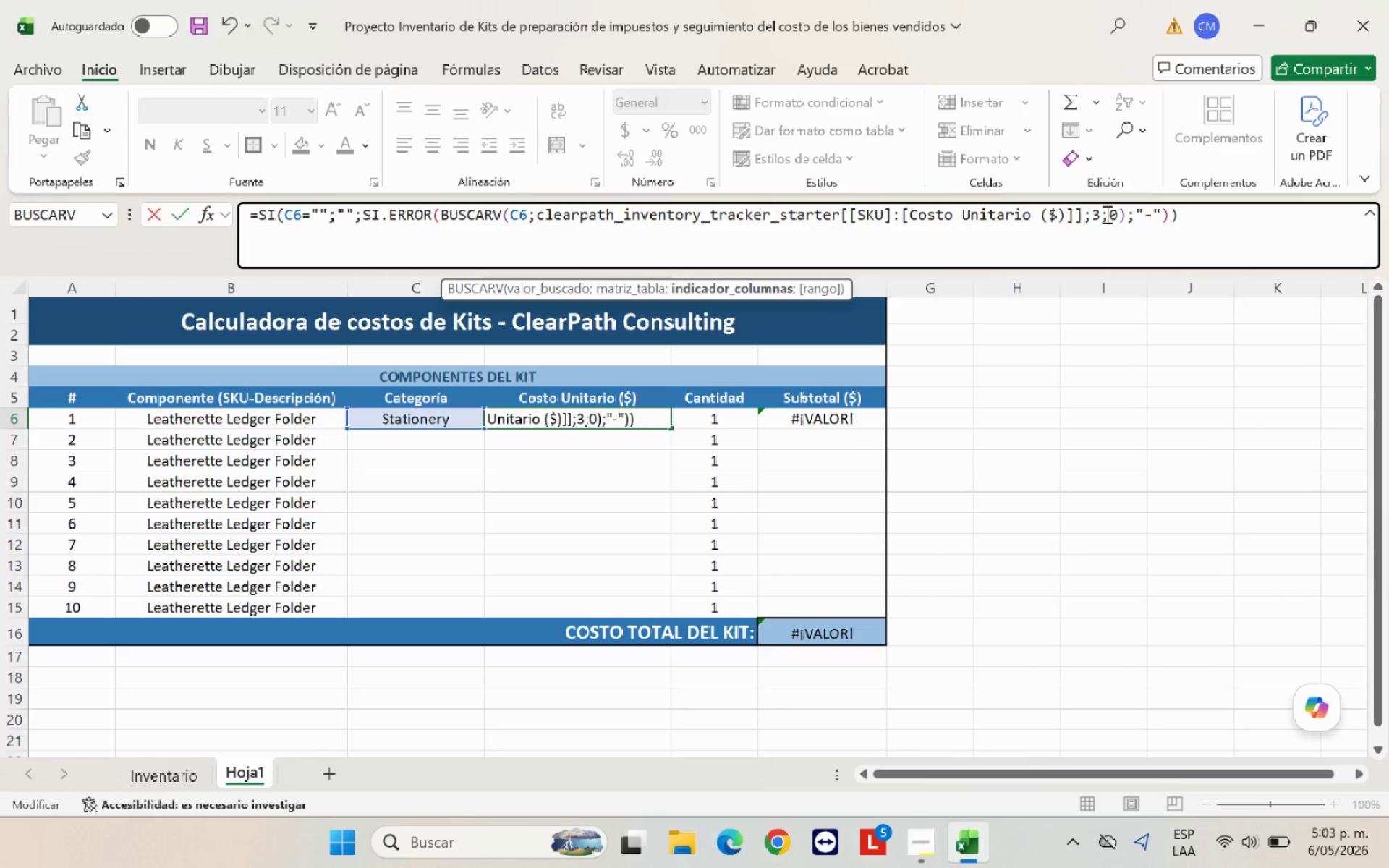 
key(Enter)
 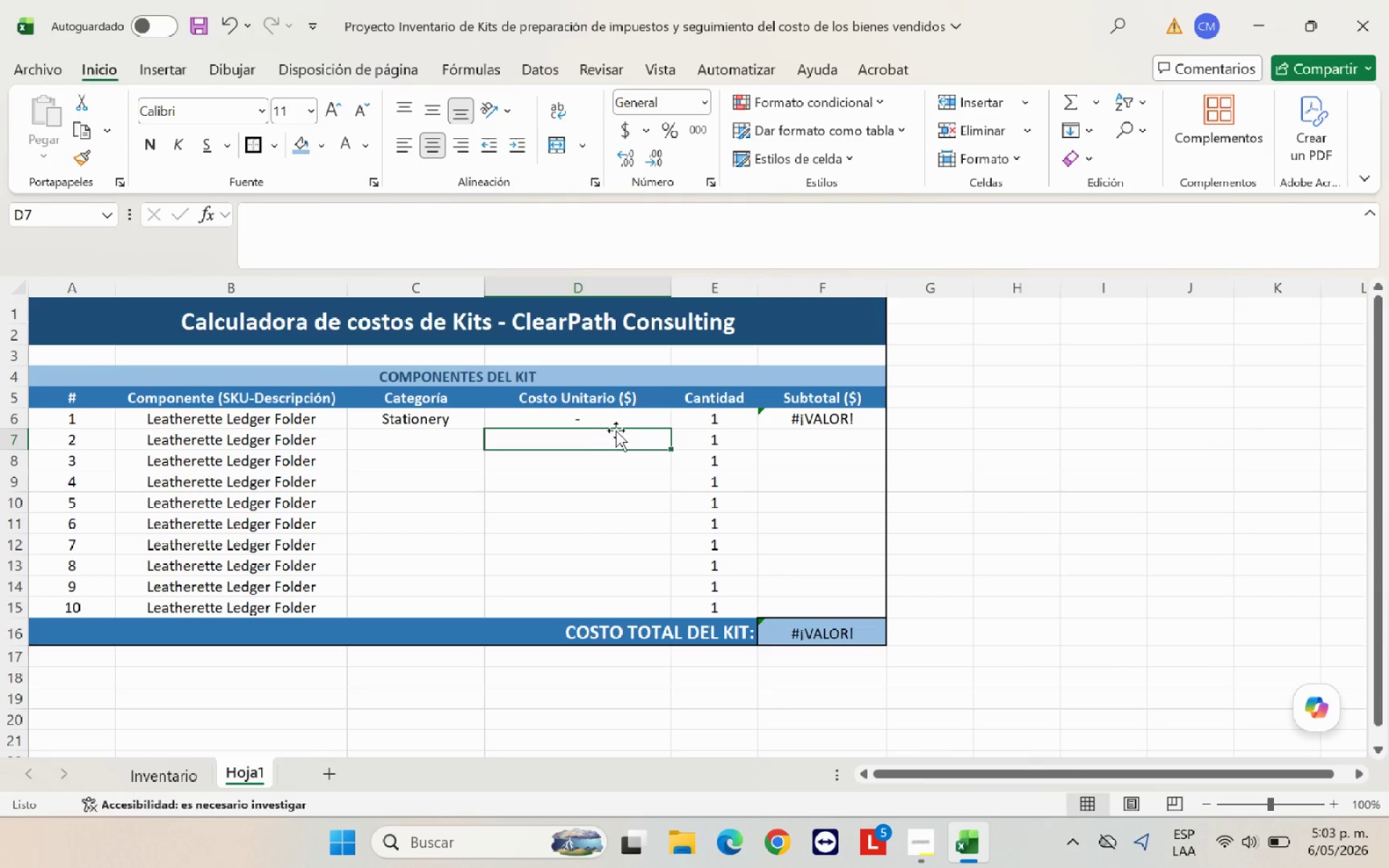 
left_click([611, 420])
 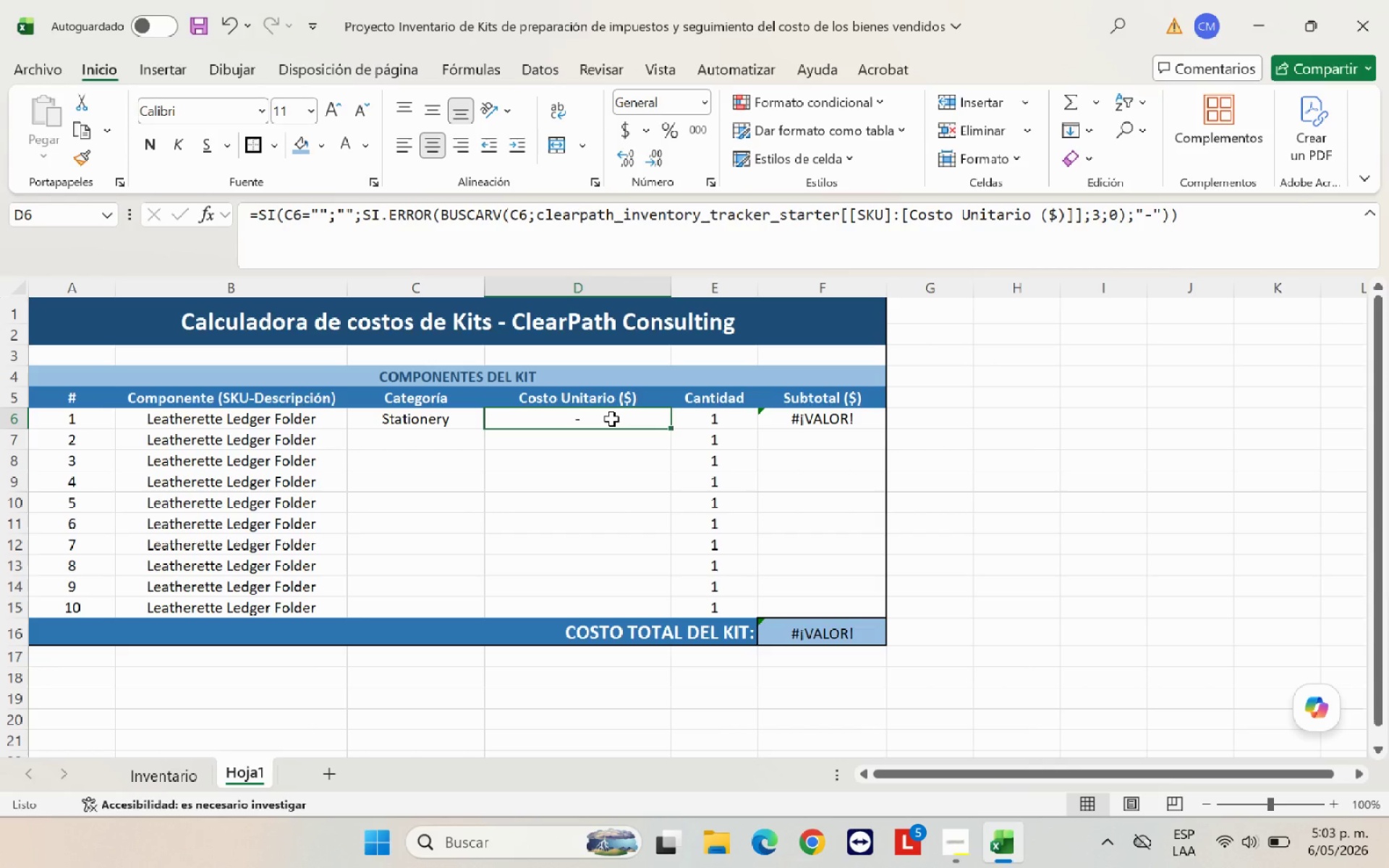 
wait(23.2)
 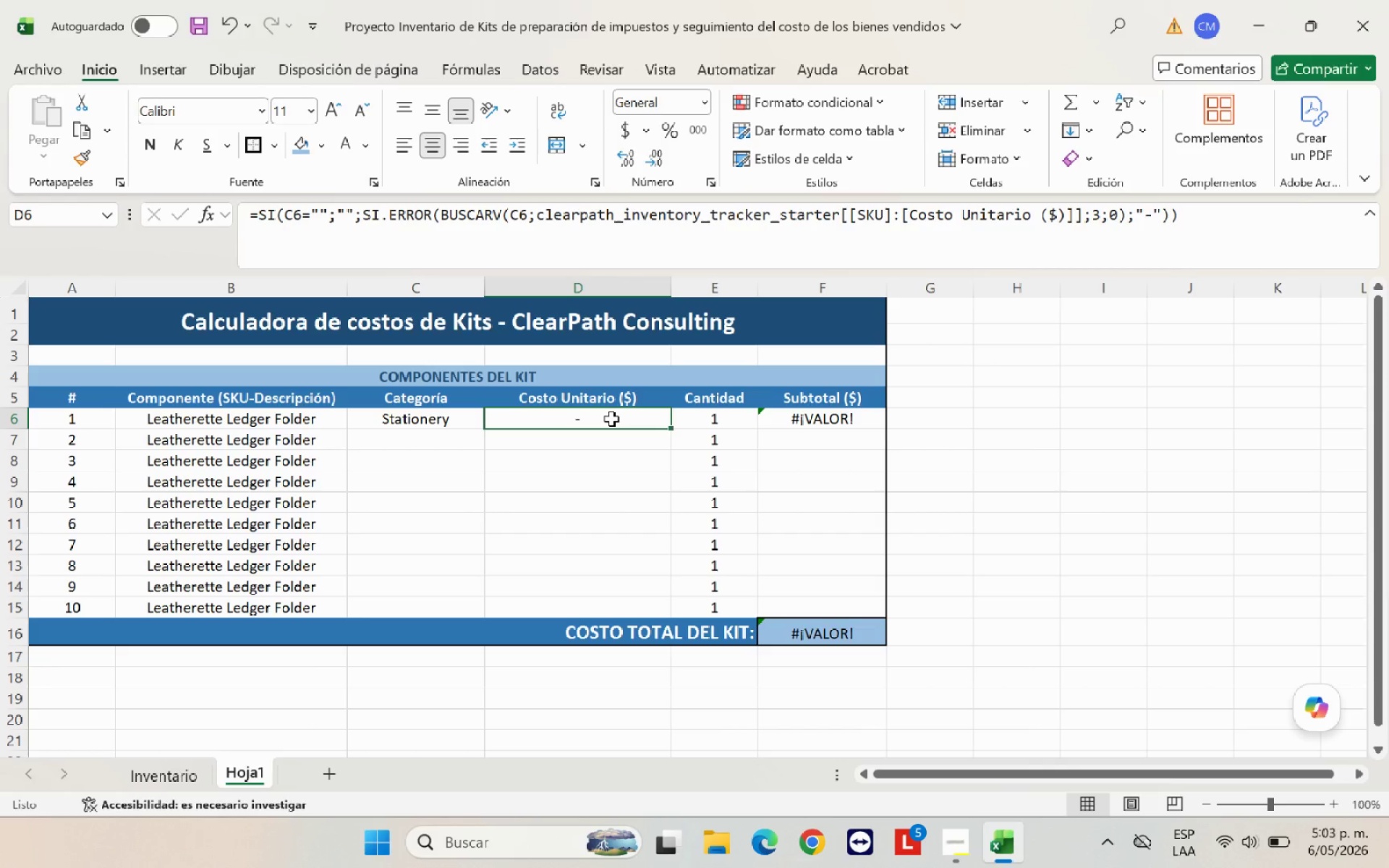 
left_click([431, 419])
 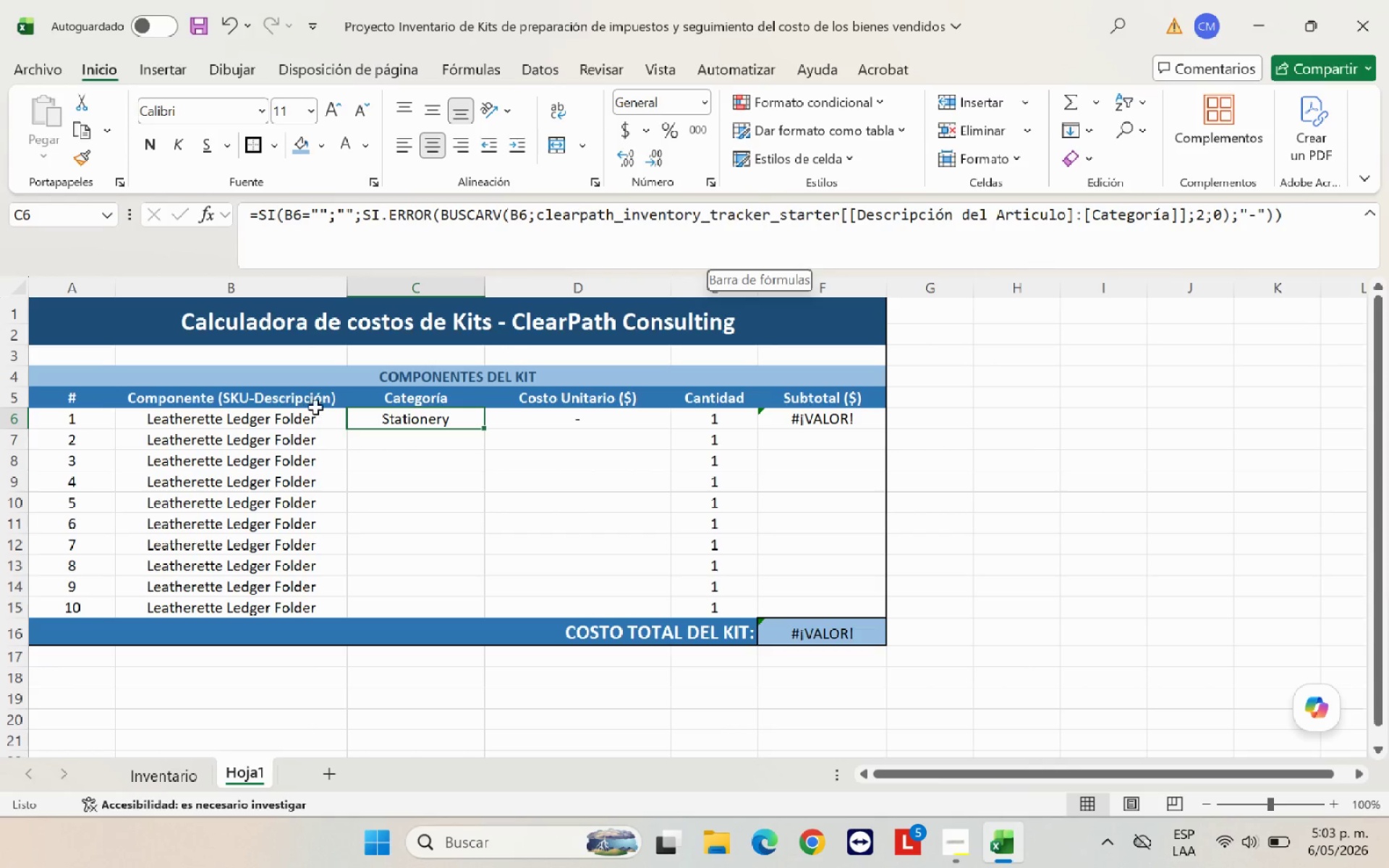 
left_click_drag(start_coordinate=[483, 425], to_coordinate=[480, 616])
 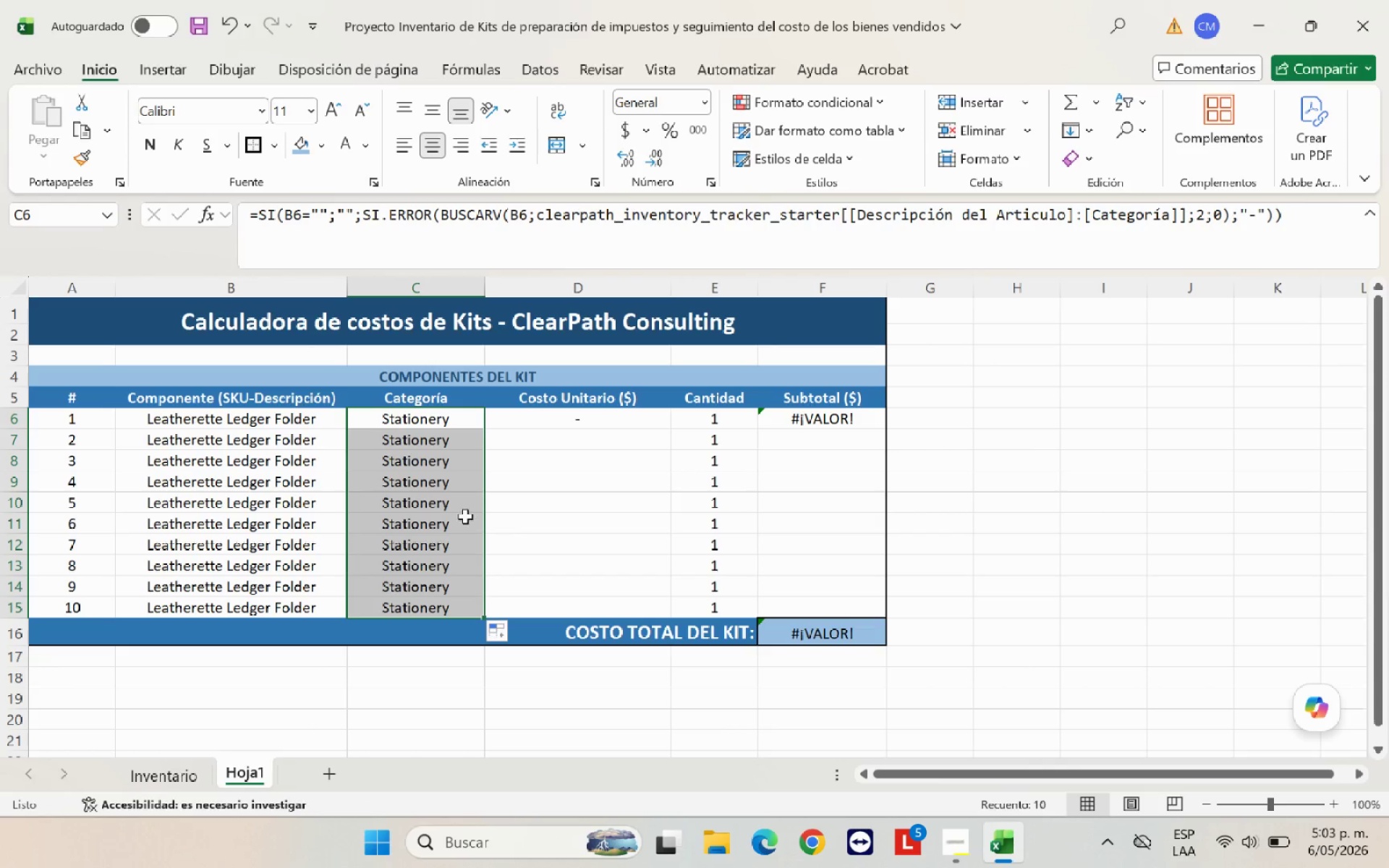 
left_click([437, 482])
 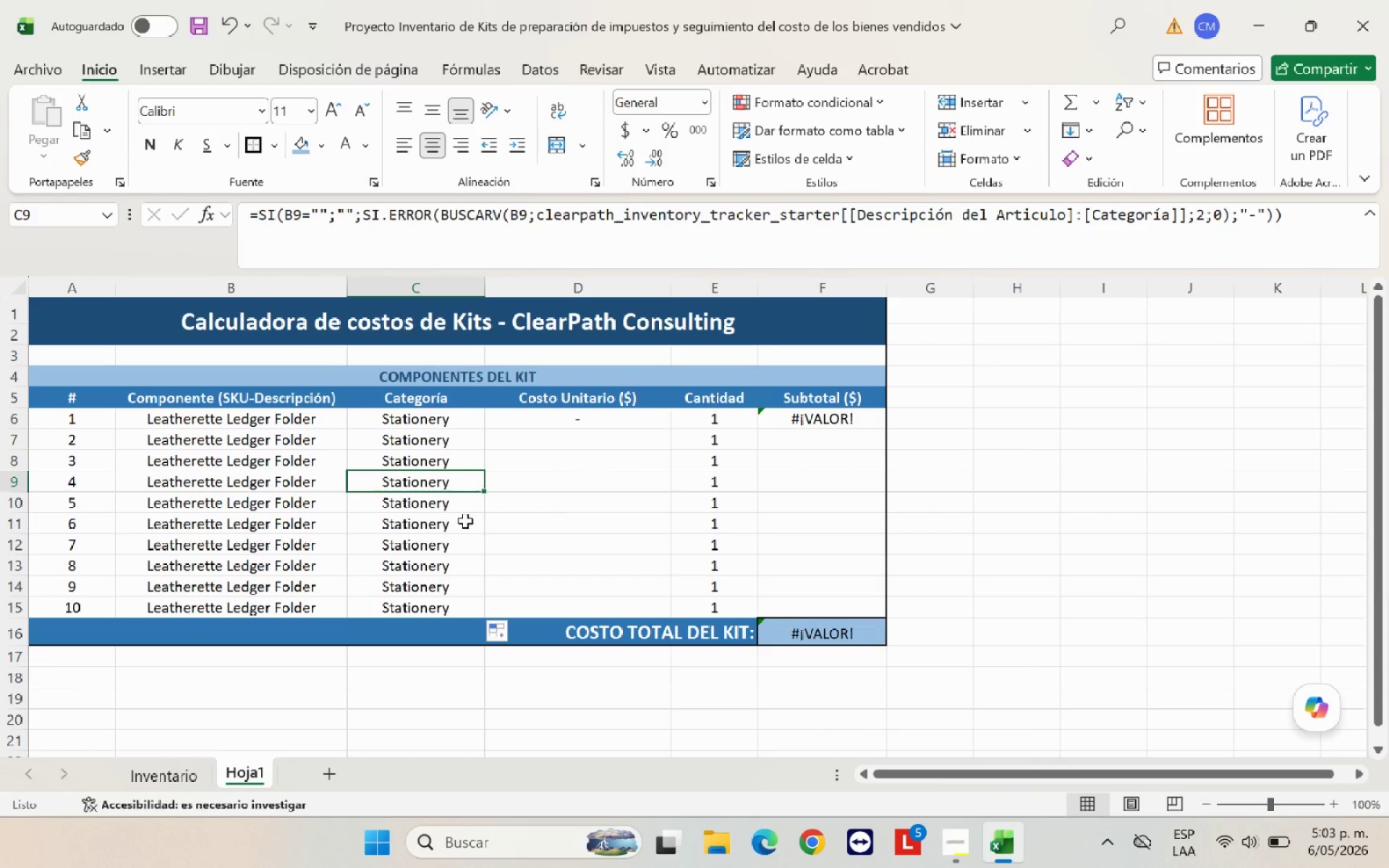 
left_click([463, 520])
 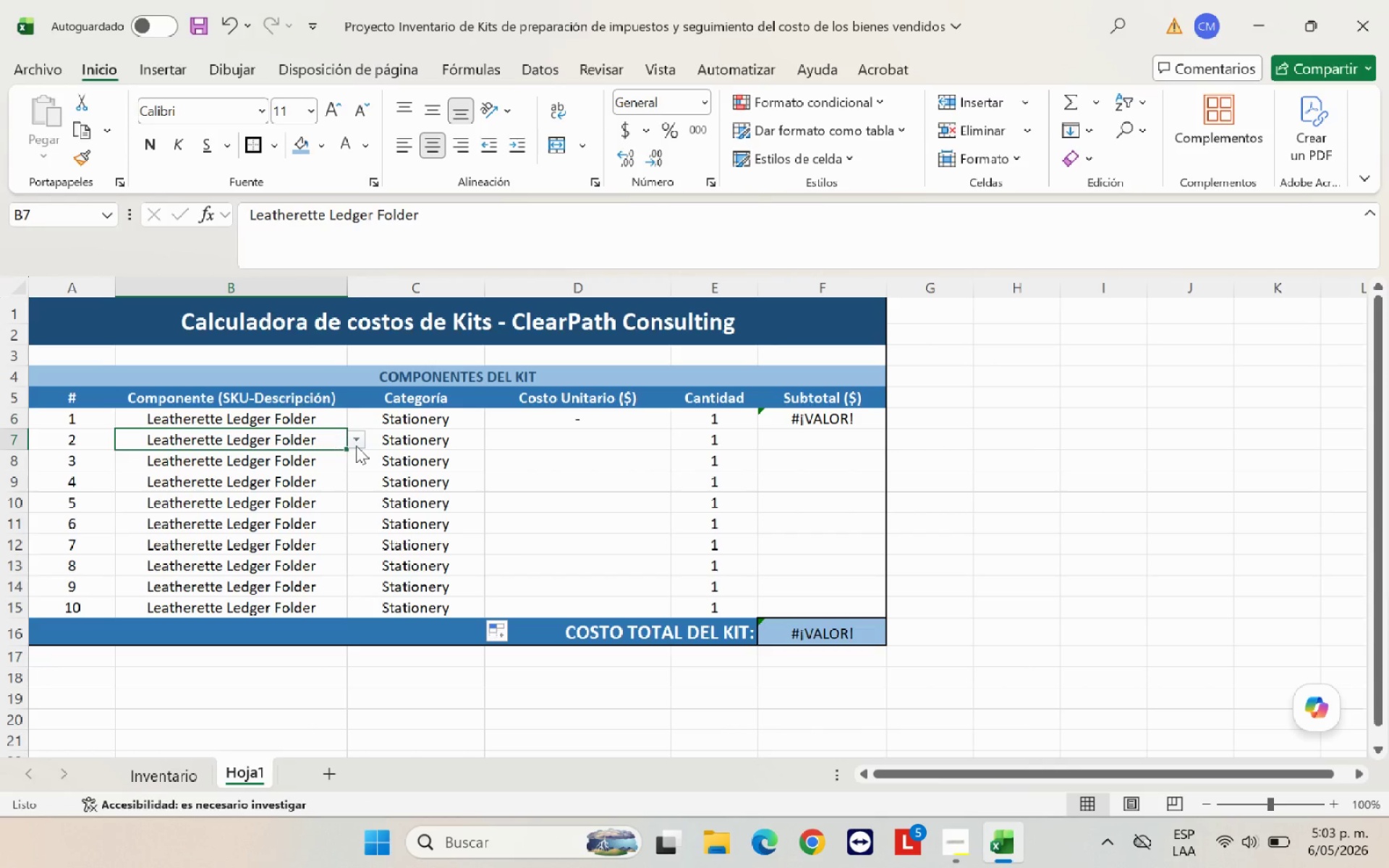 
left_click([359, 446])
 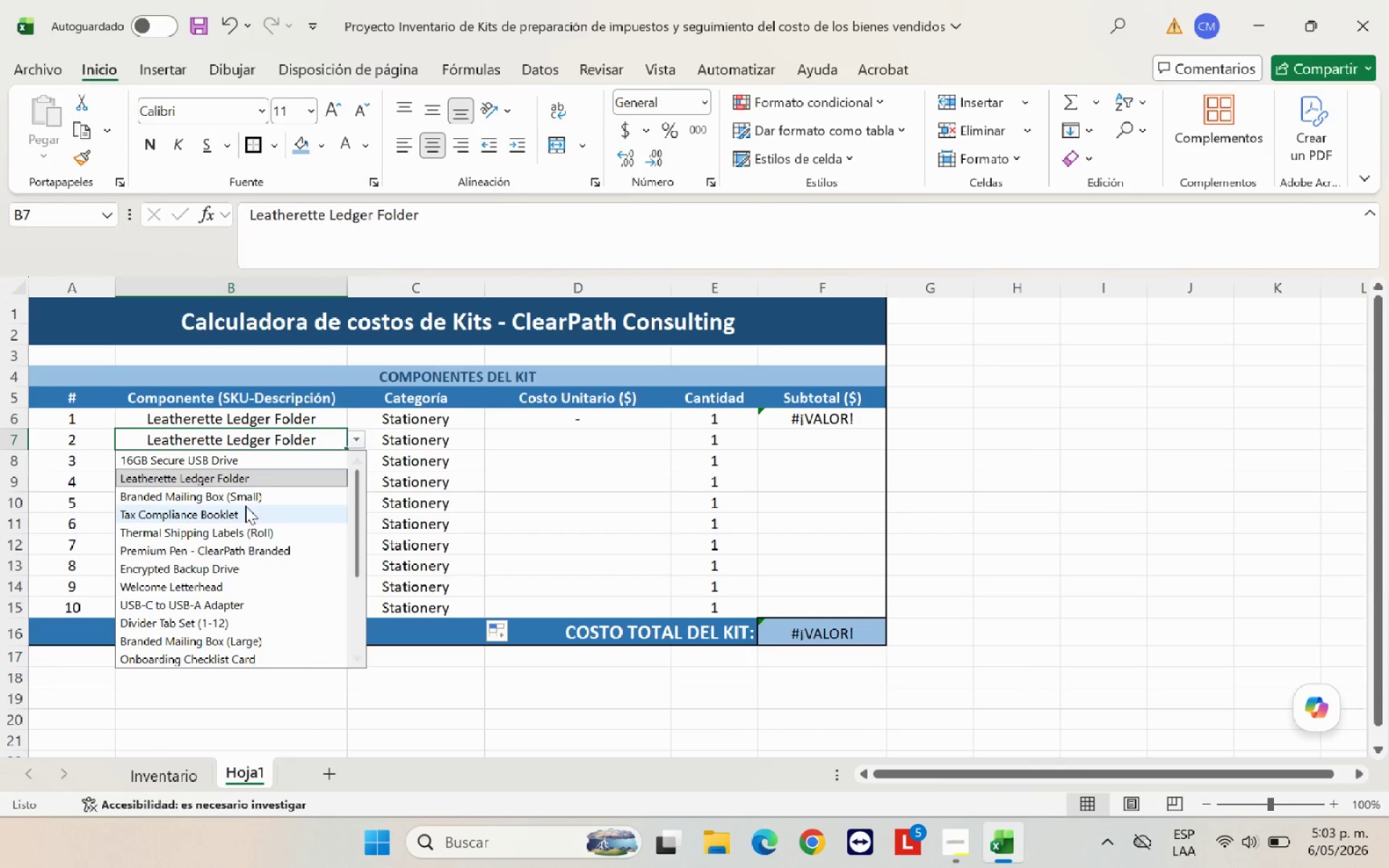 
left_click([247, 498])
 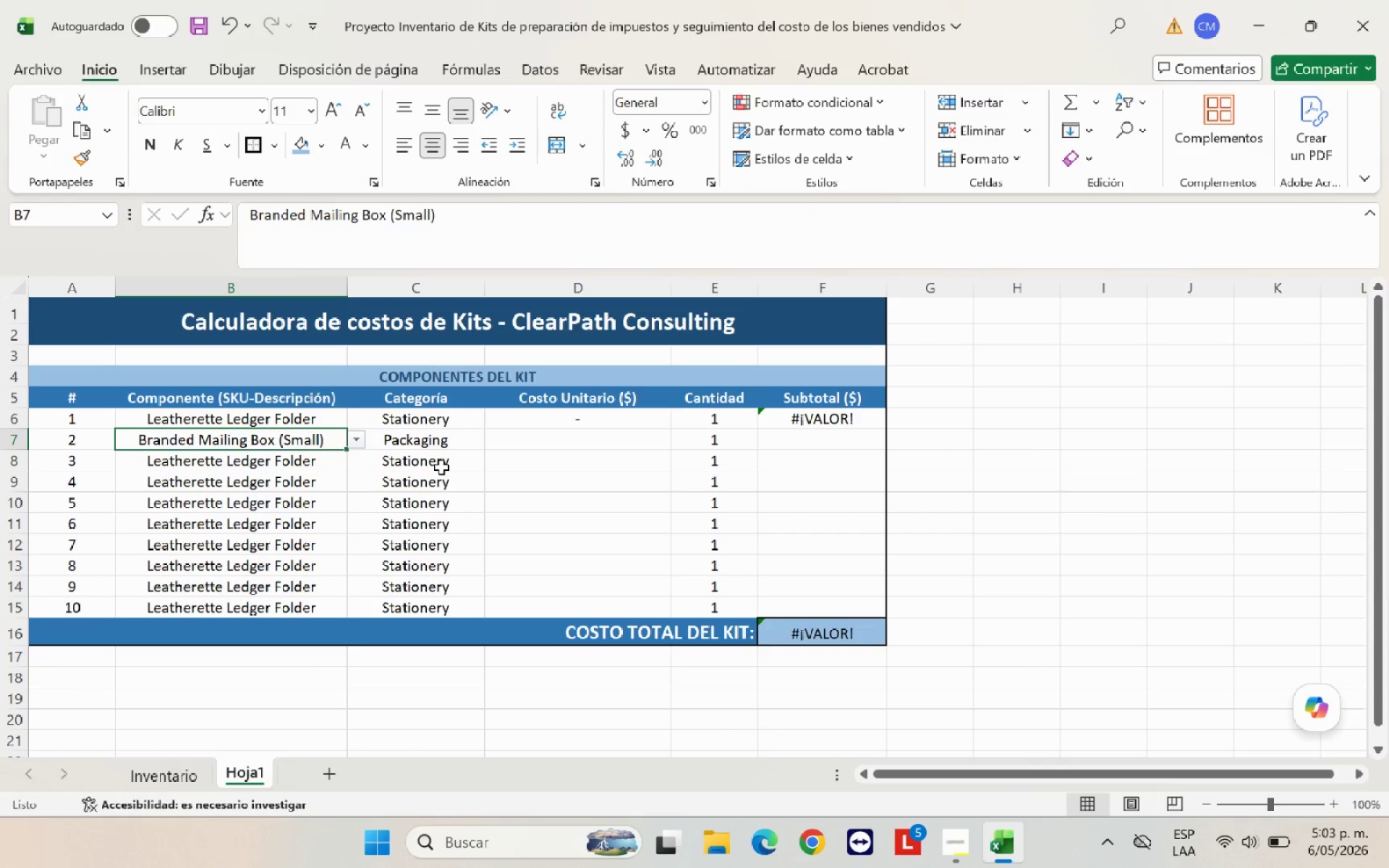 
left_click([446, 467])
 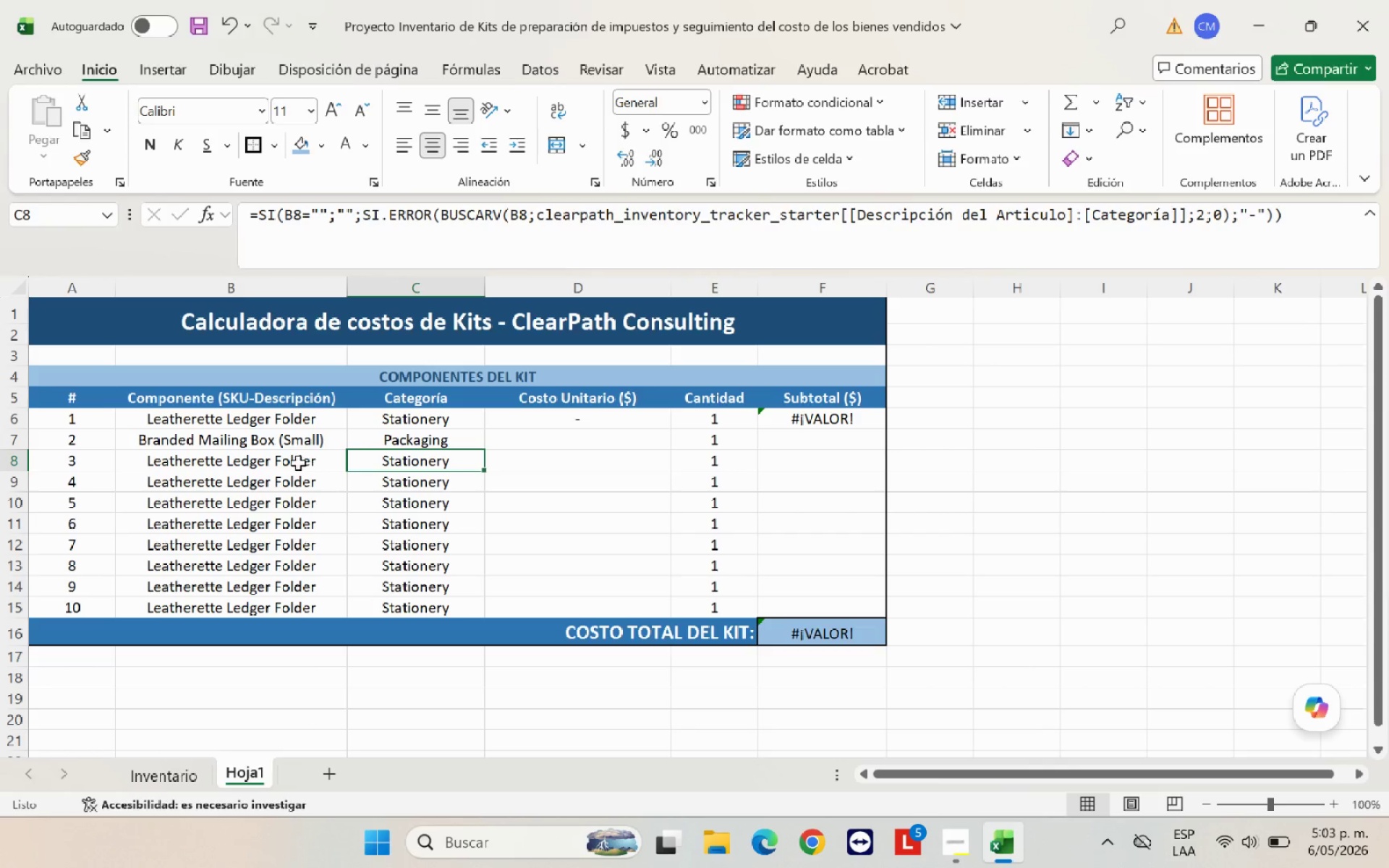 
left_click([298, 463])
 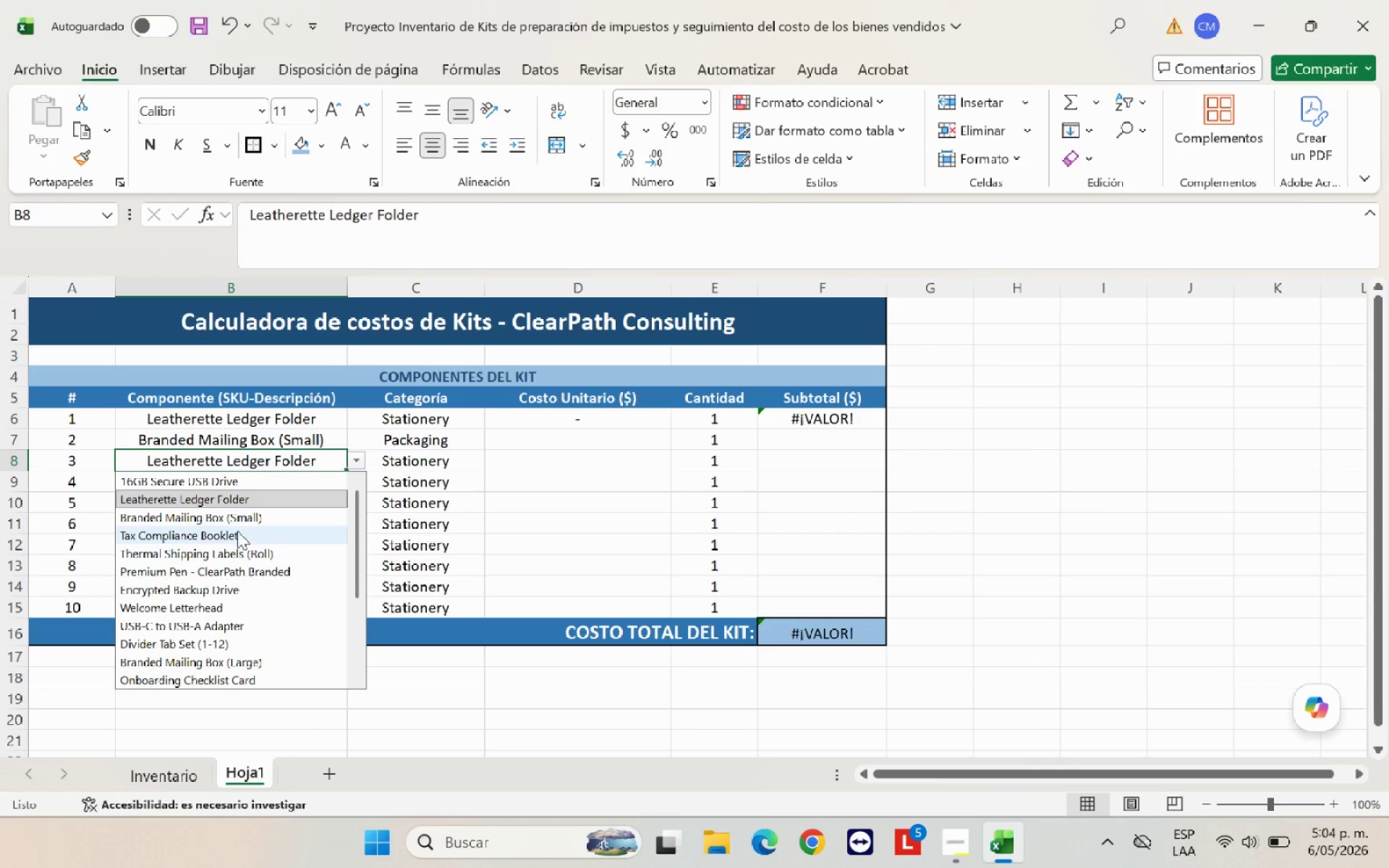 
left_click([237, 542])
 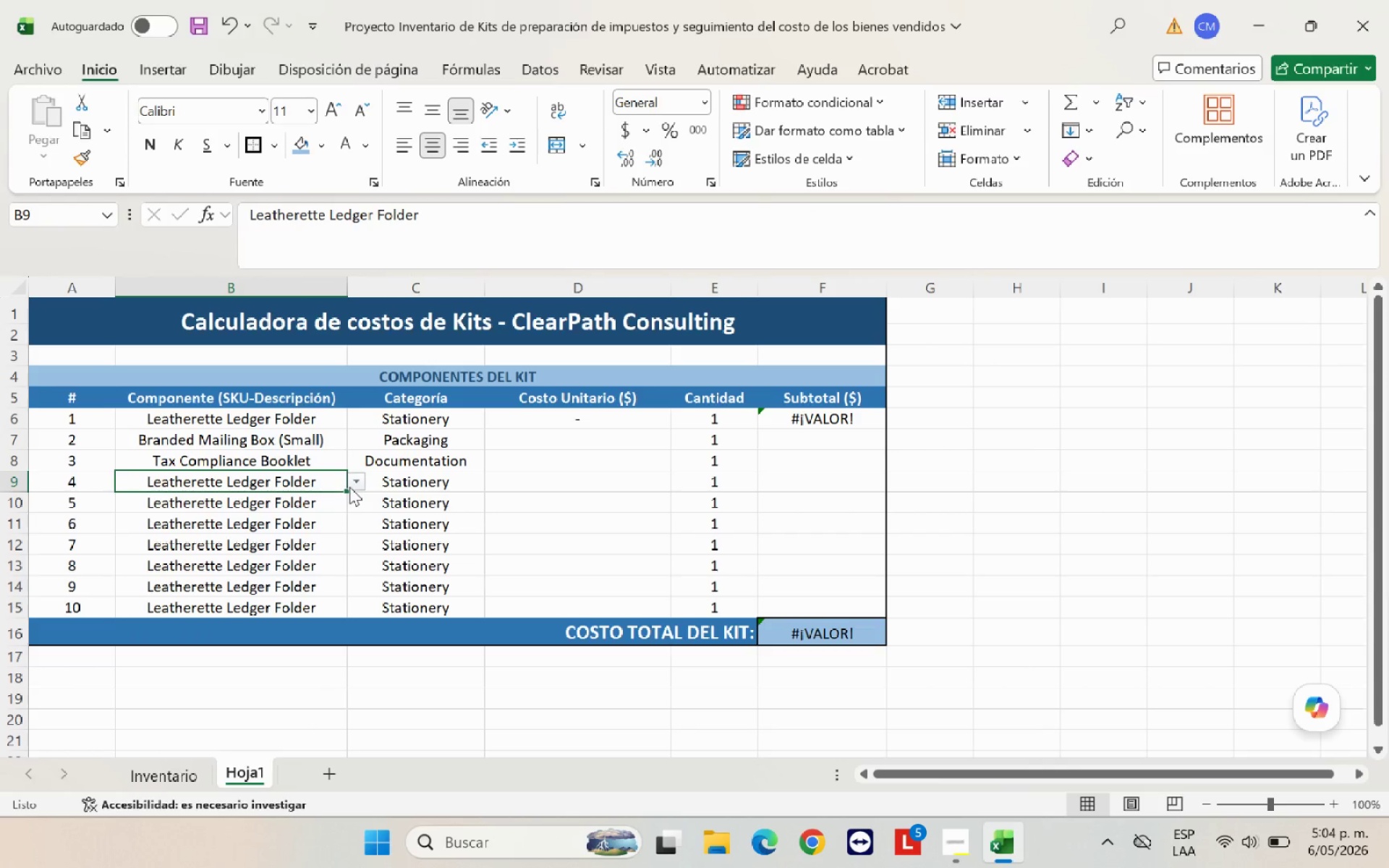 
left_click([358, 487])
 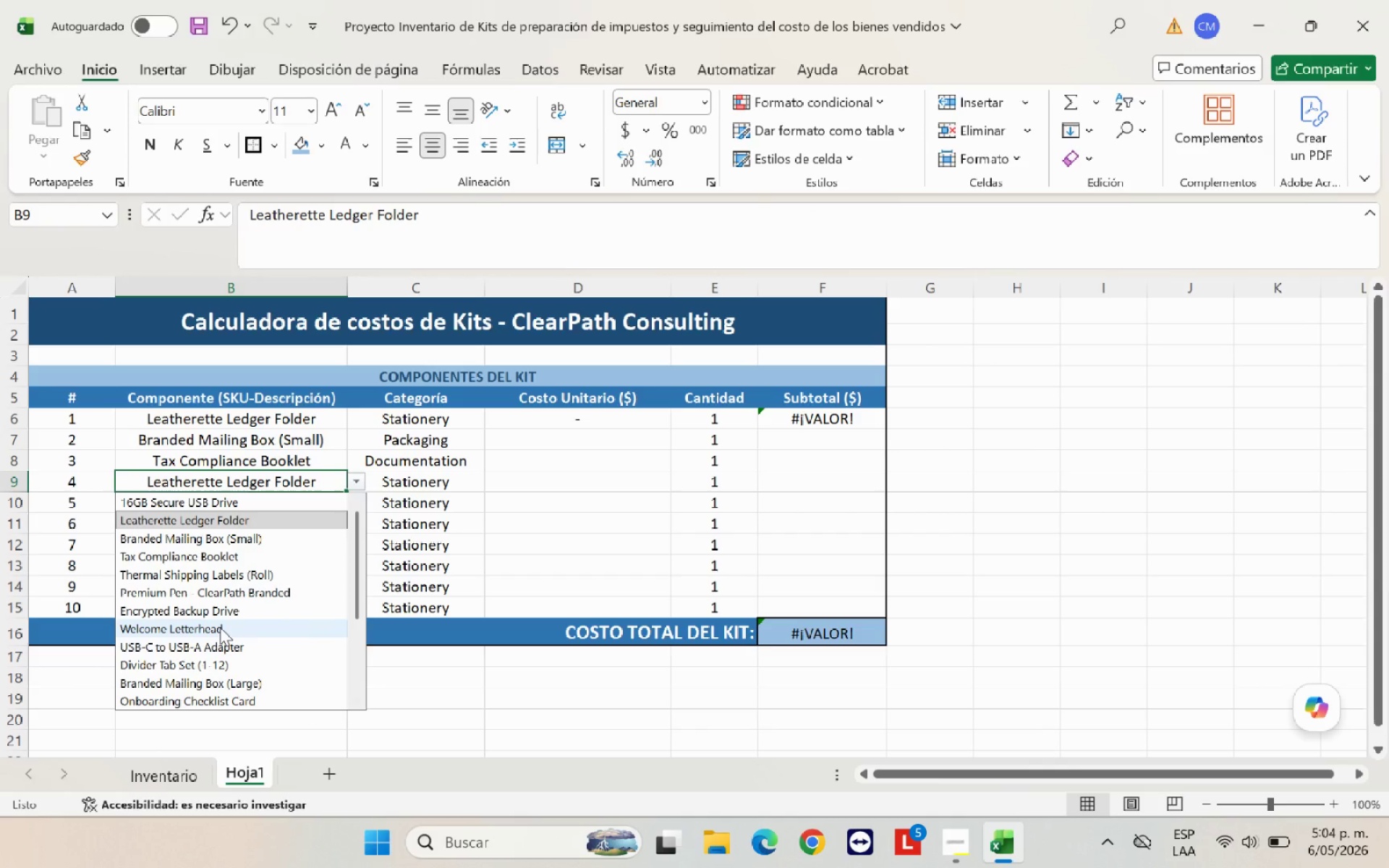 
left_click([220, 627])
 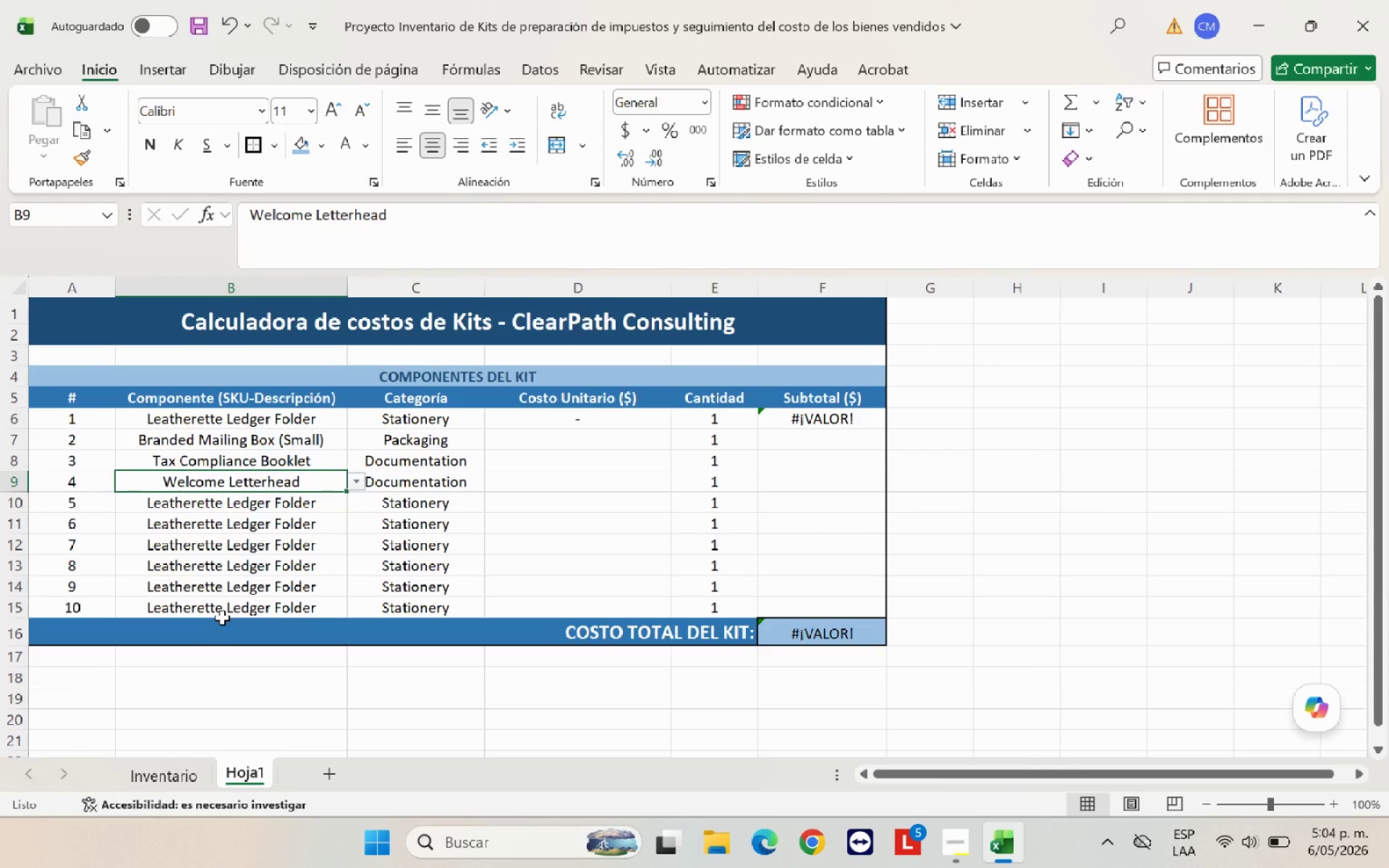 
wait(12.84)
 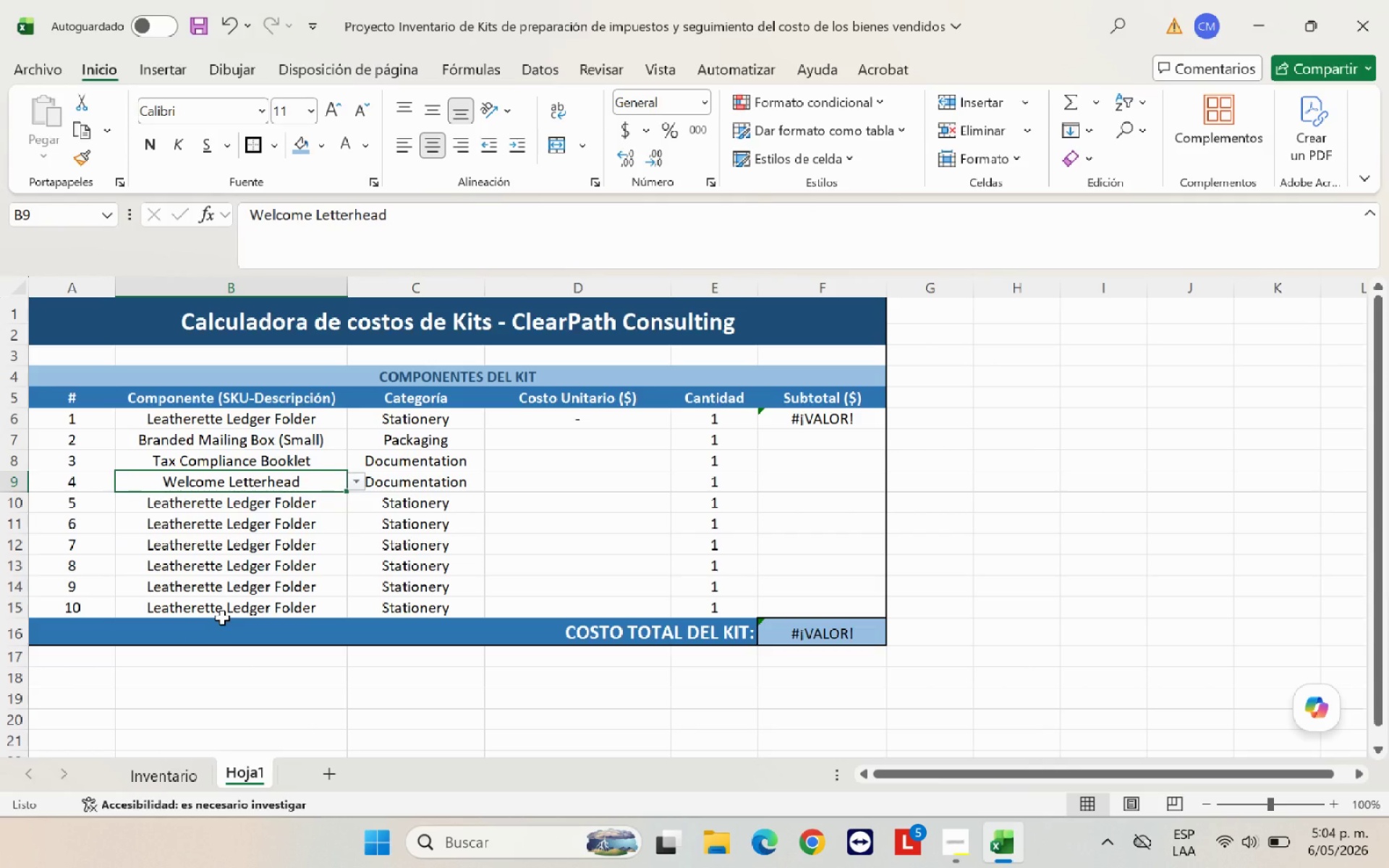 
left_click([325, 509])
 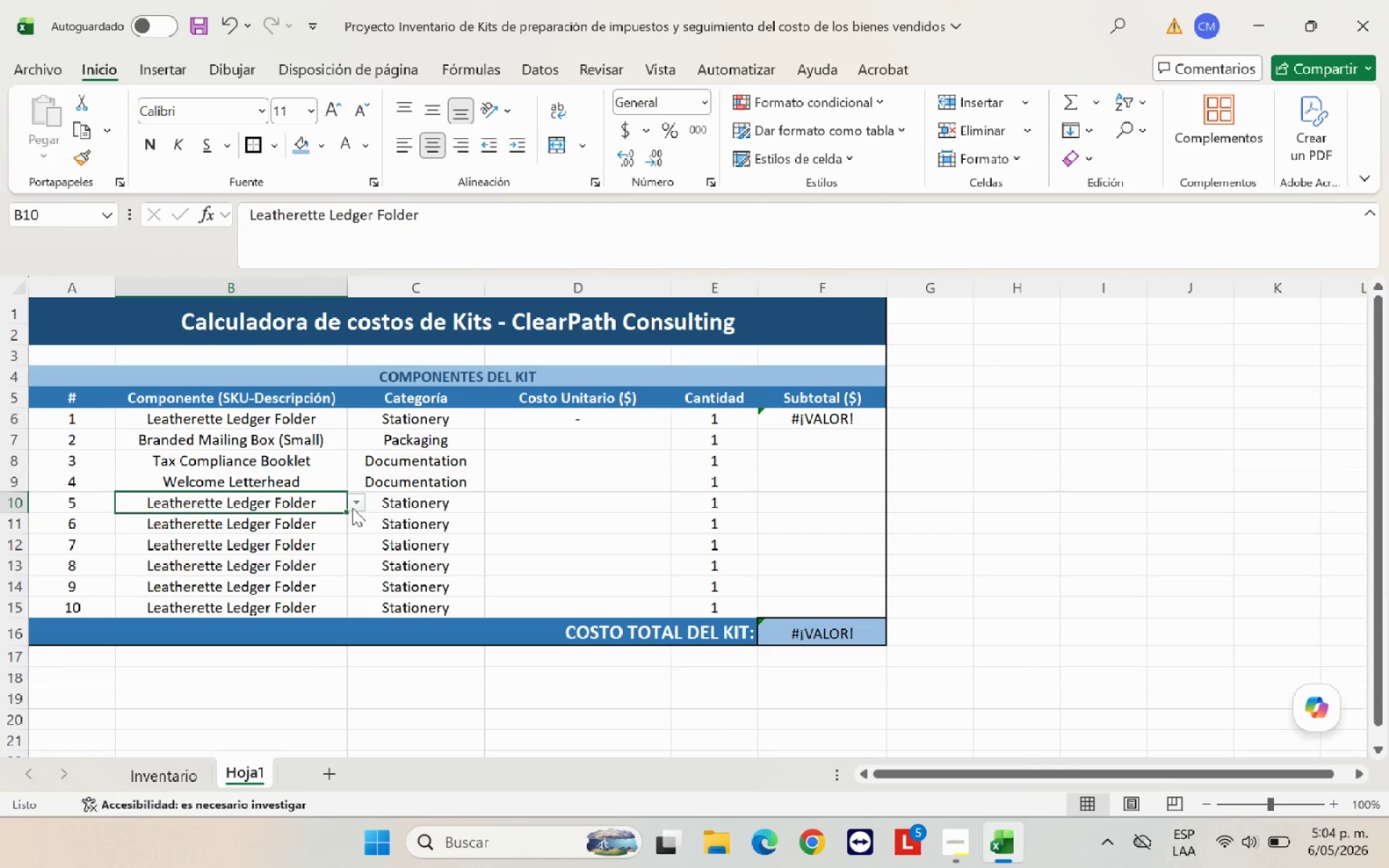 
left_click([357, 505])
 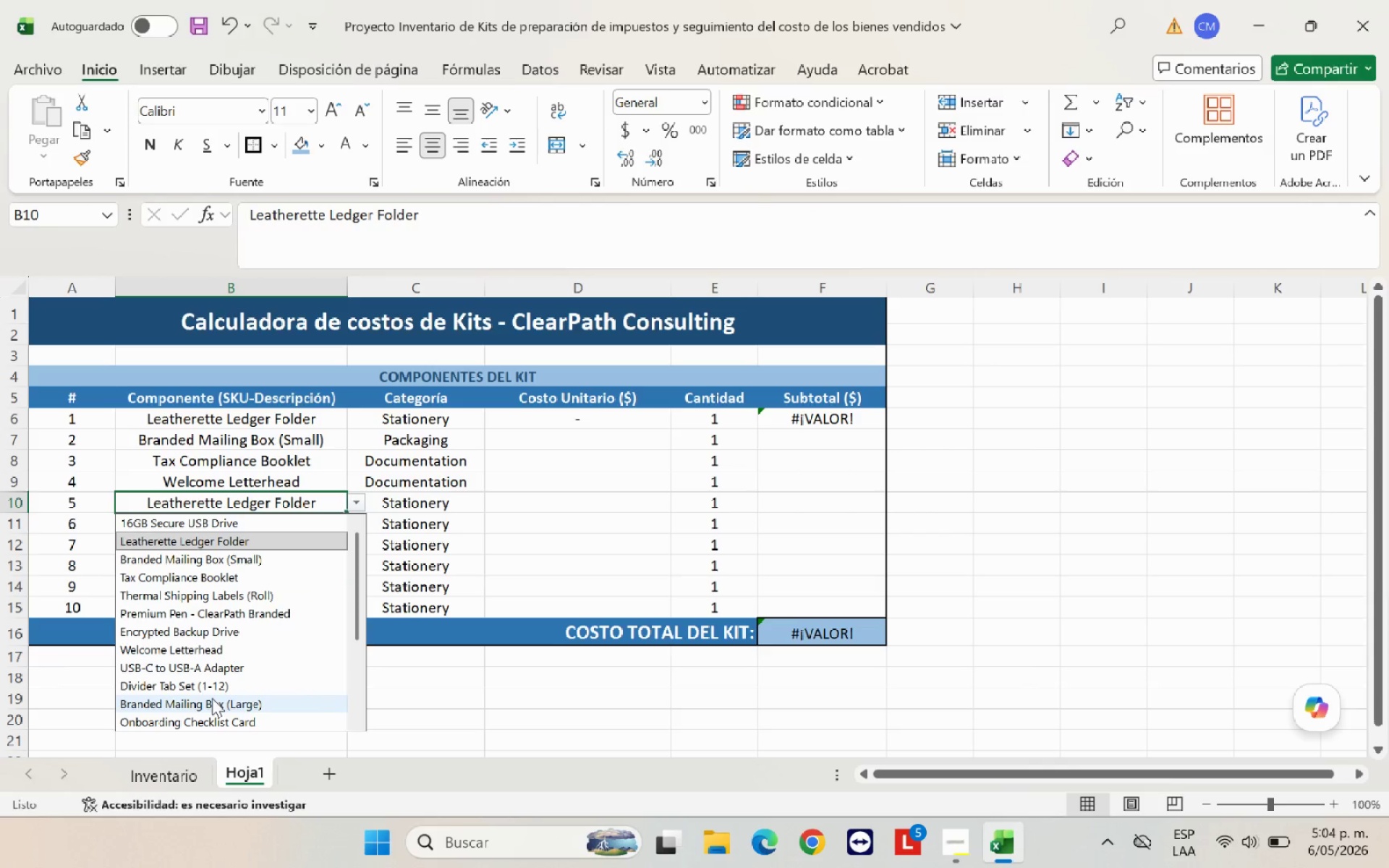 
left_click([212, 698])
 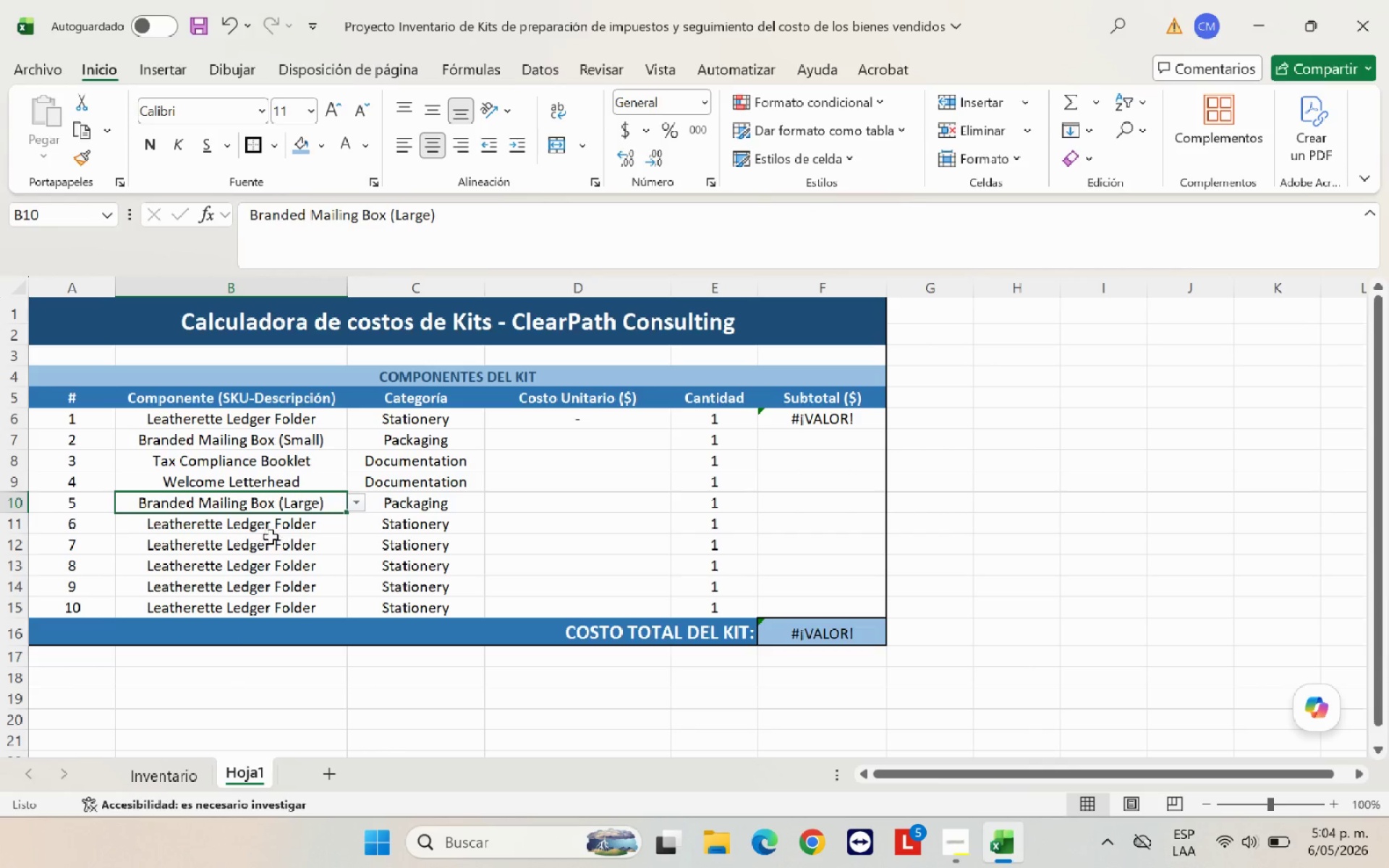 
left_click([273, 534])
 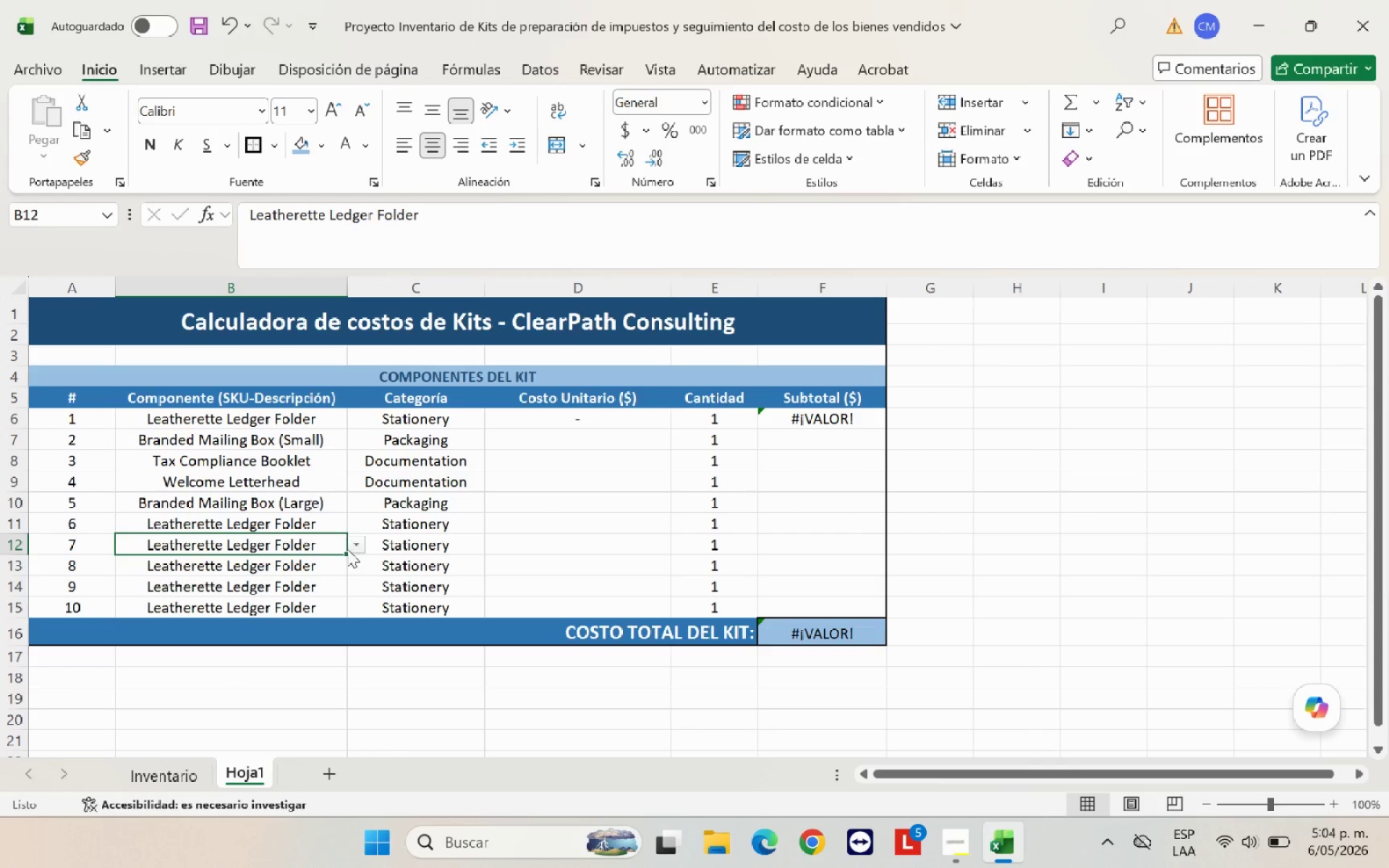 
left_click([355, 550])
 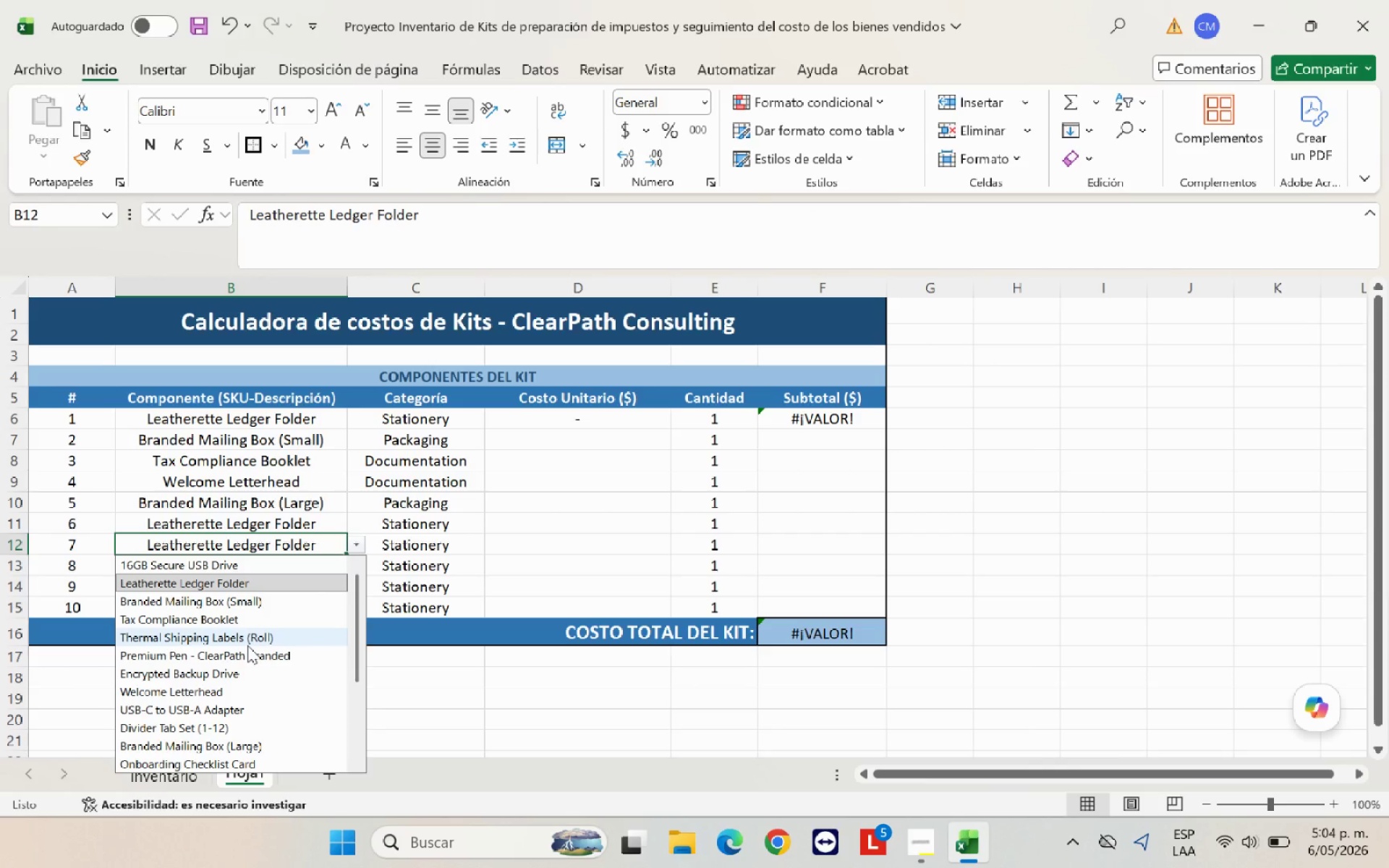 
left_click([247, 645])
 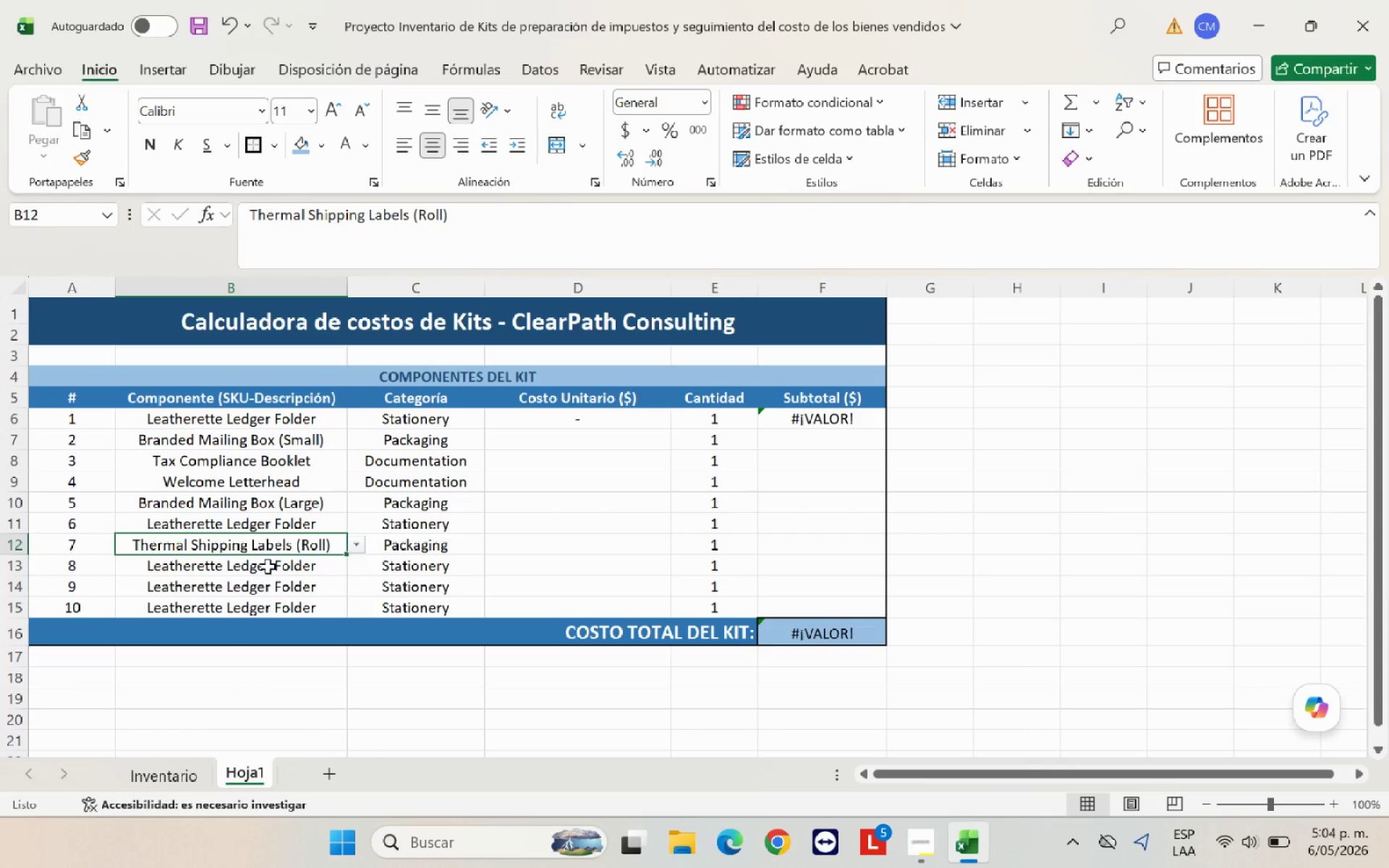 
left_click([268, 569])
 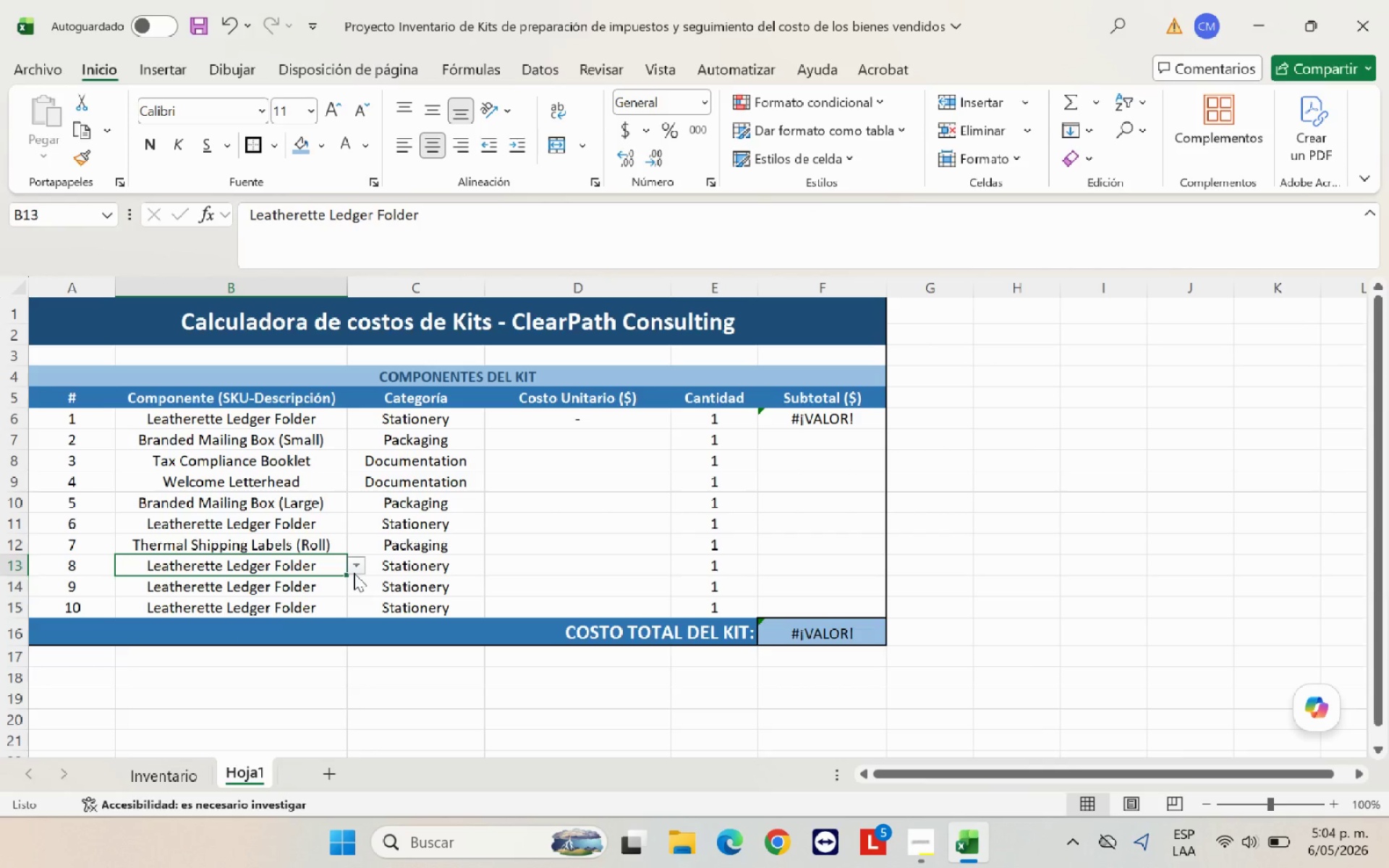 
left_click([354, 570])
 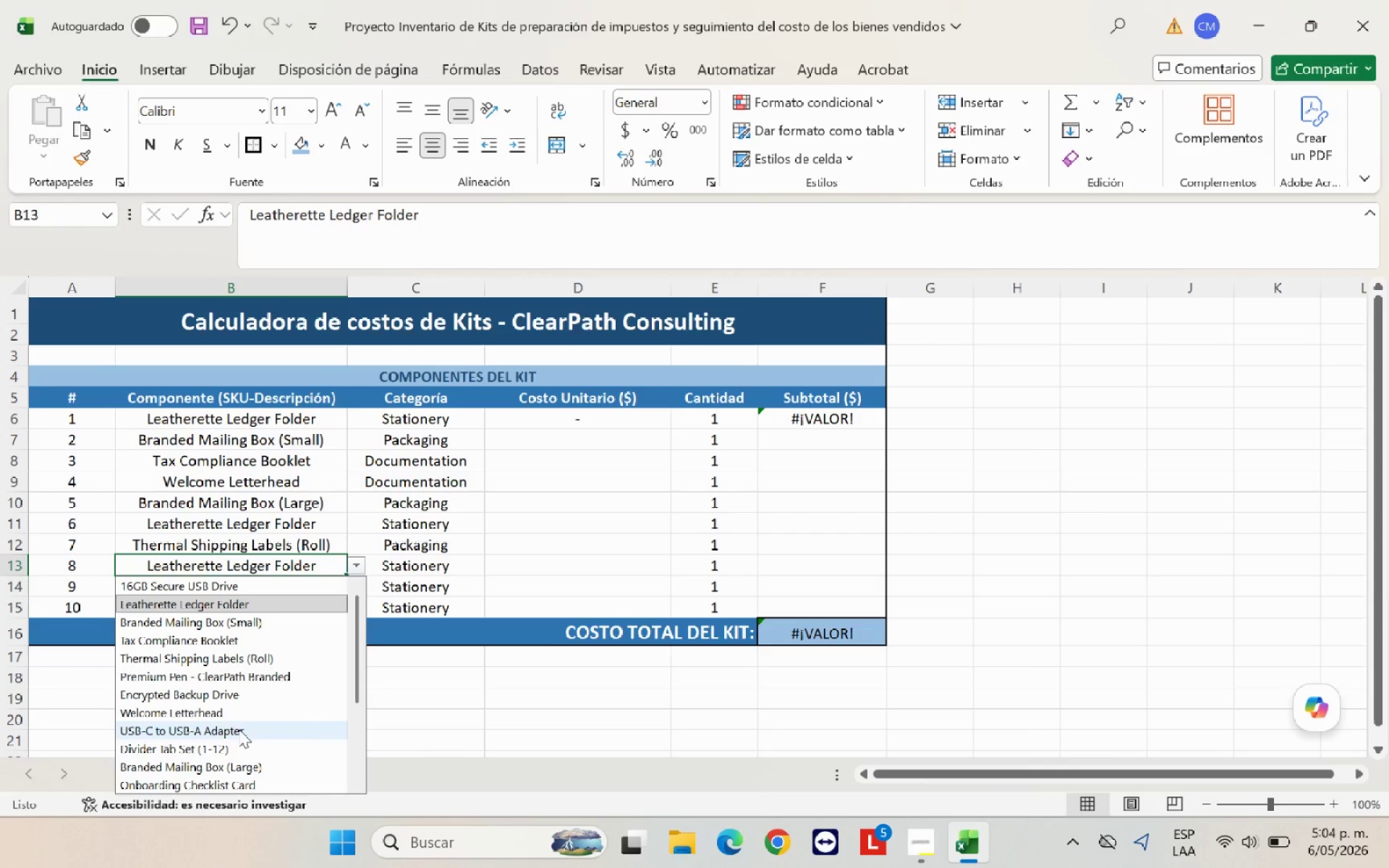 
left_click([242, 728])
 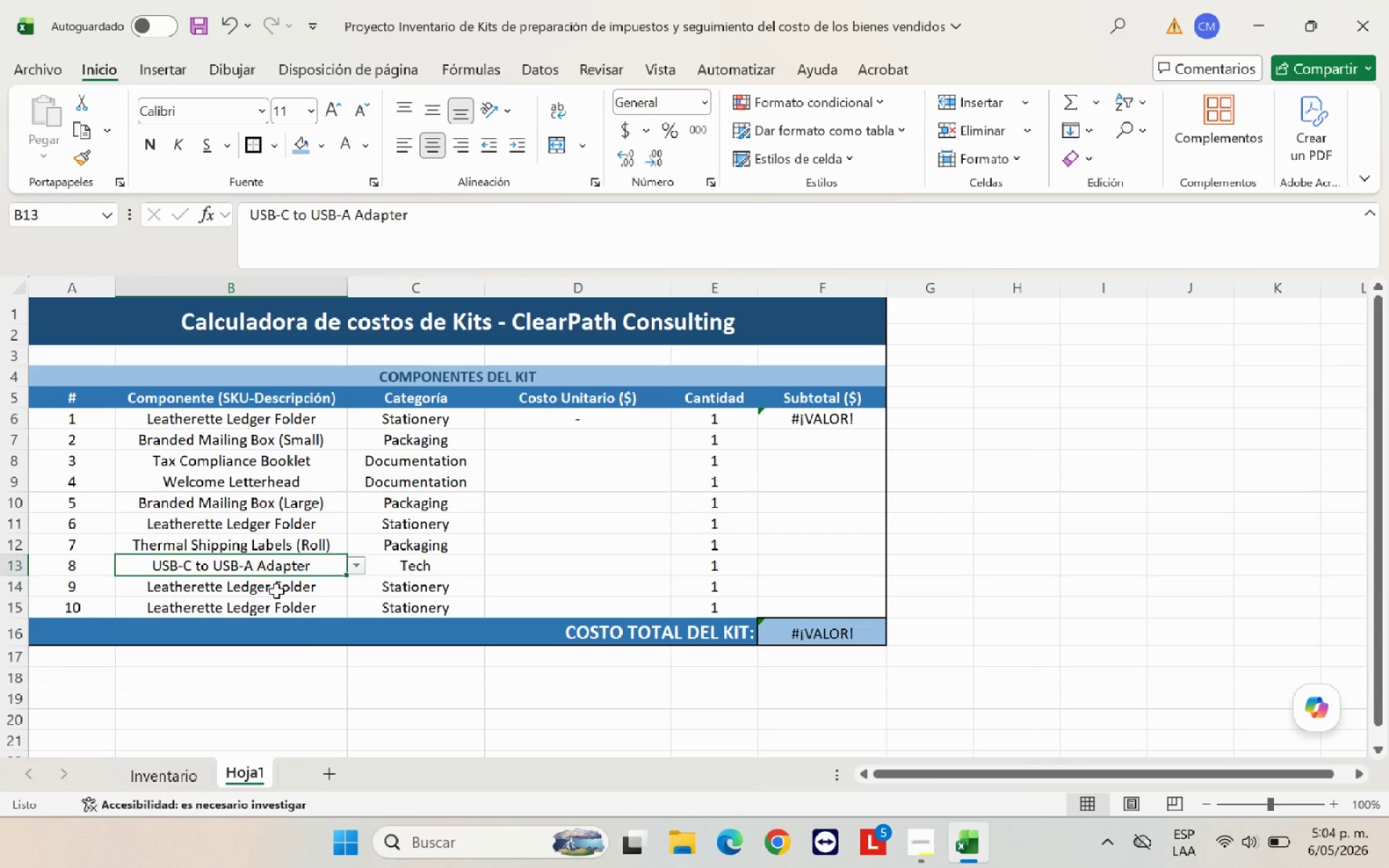 
left_click([277, 587])
 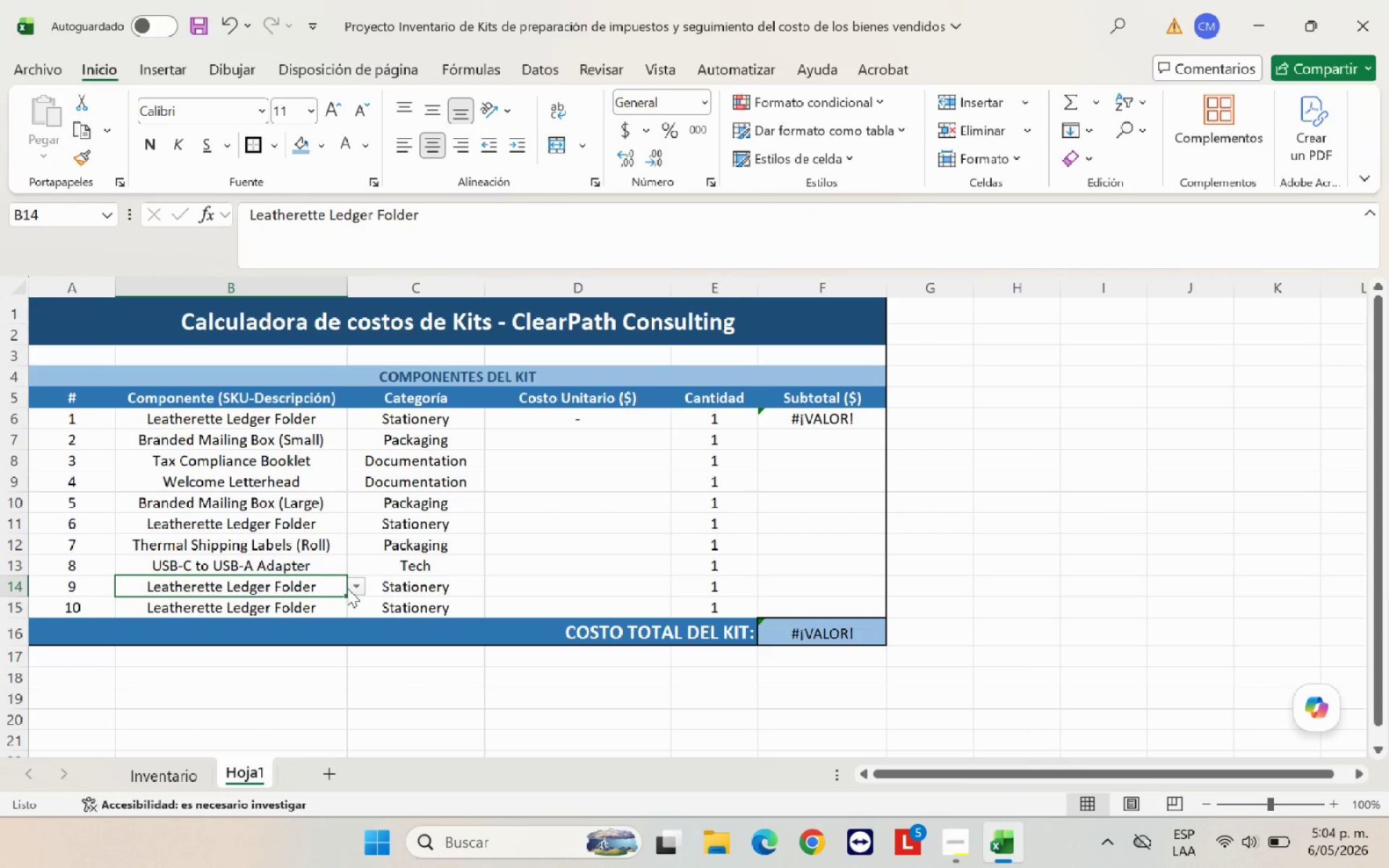 
left_click([360, 589])
 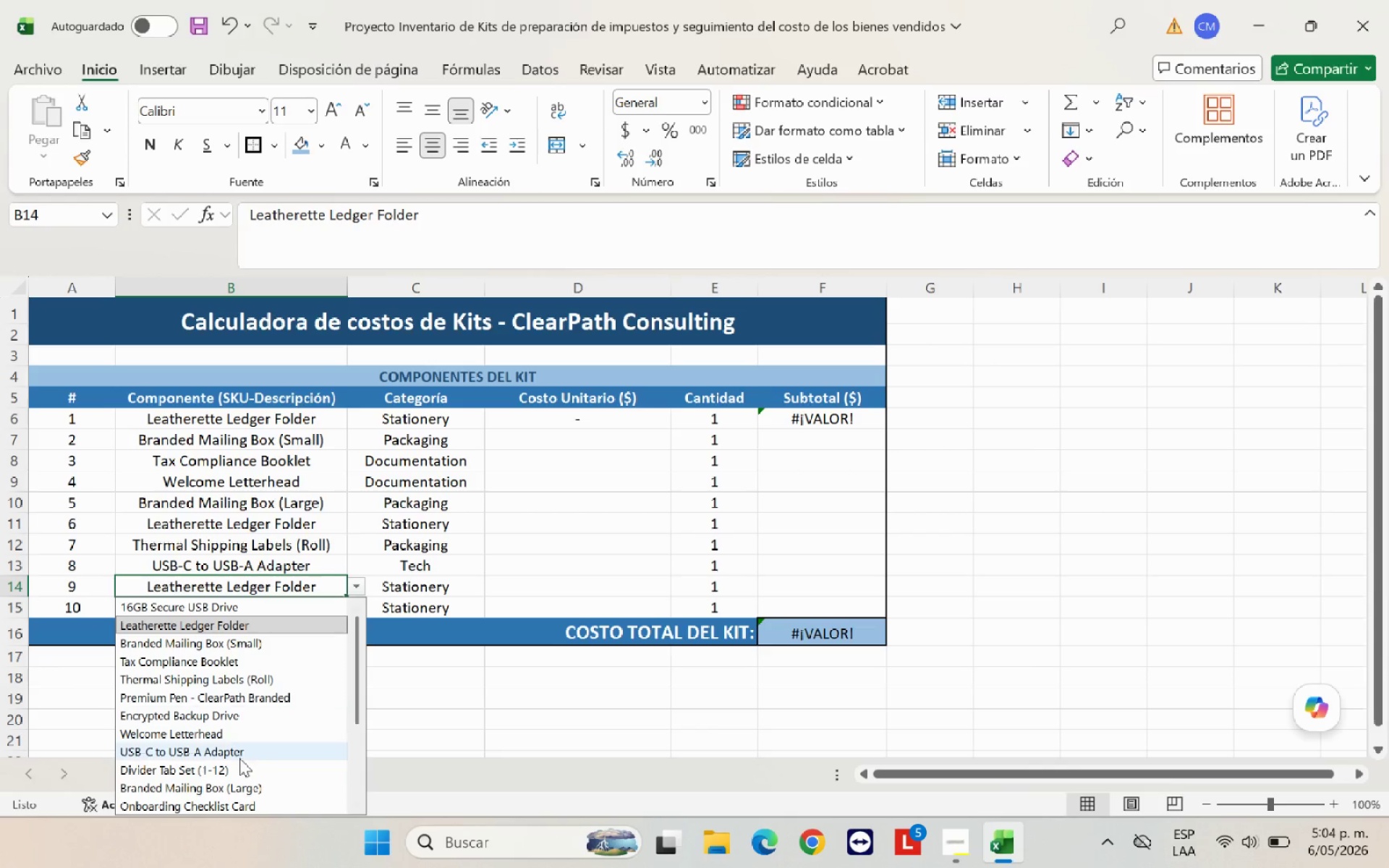 
left_click([232, 775])
 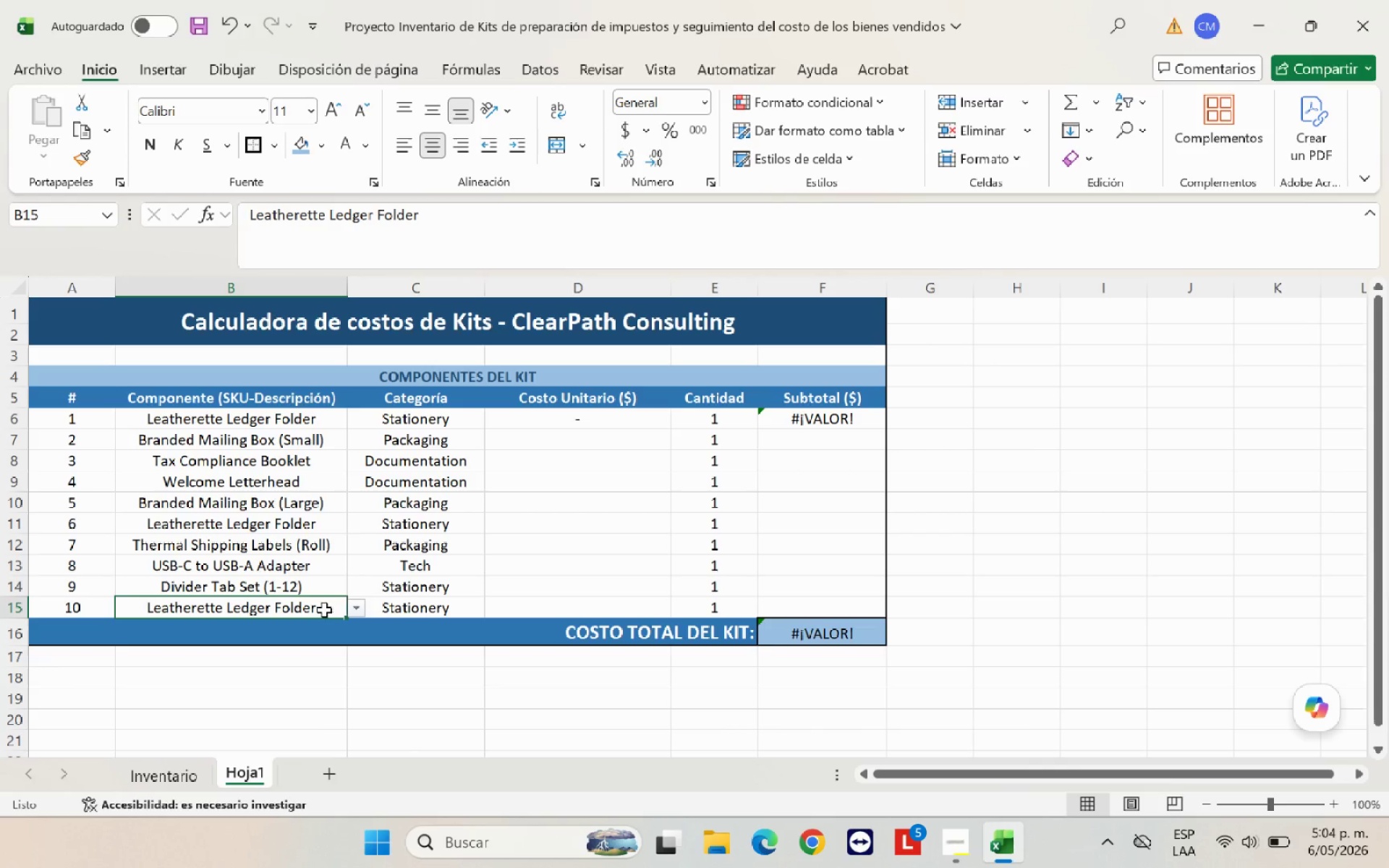 
double_click([448, 519])
 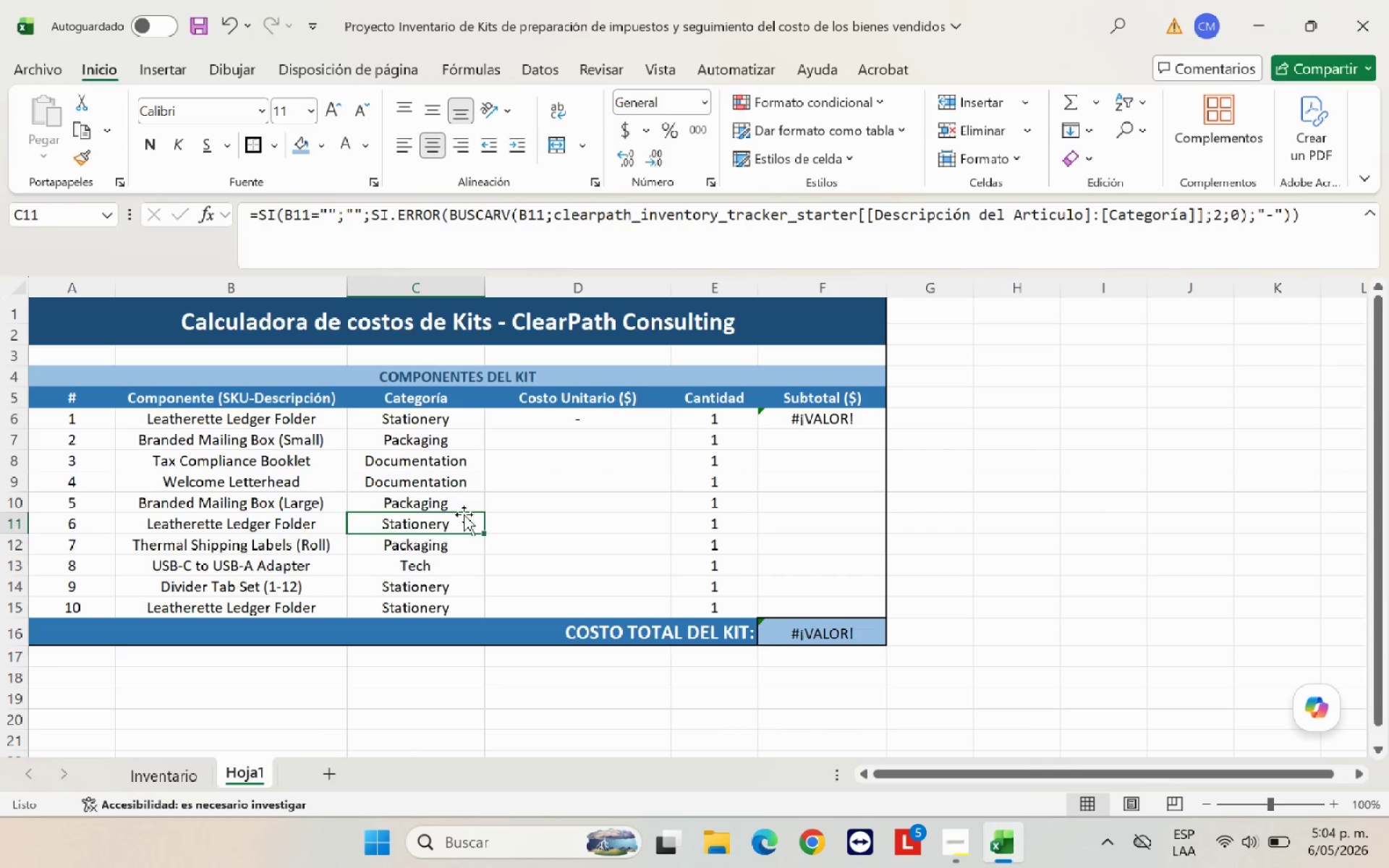 
scroll: coordinate [518, 488], scroll_direction: up, amount: 4.0
 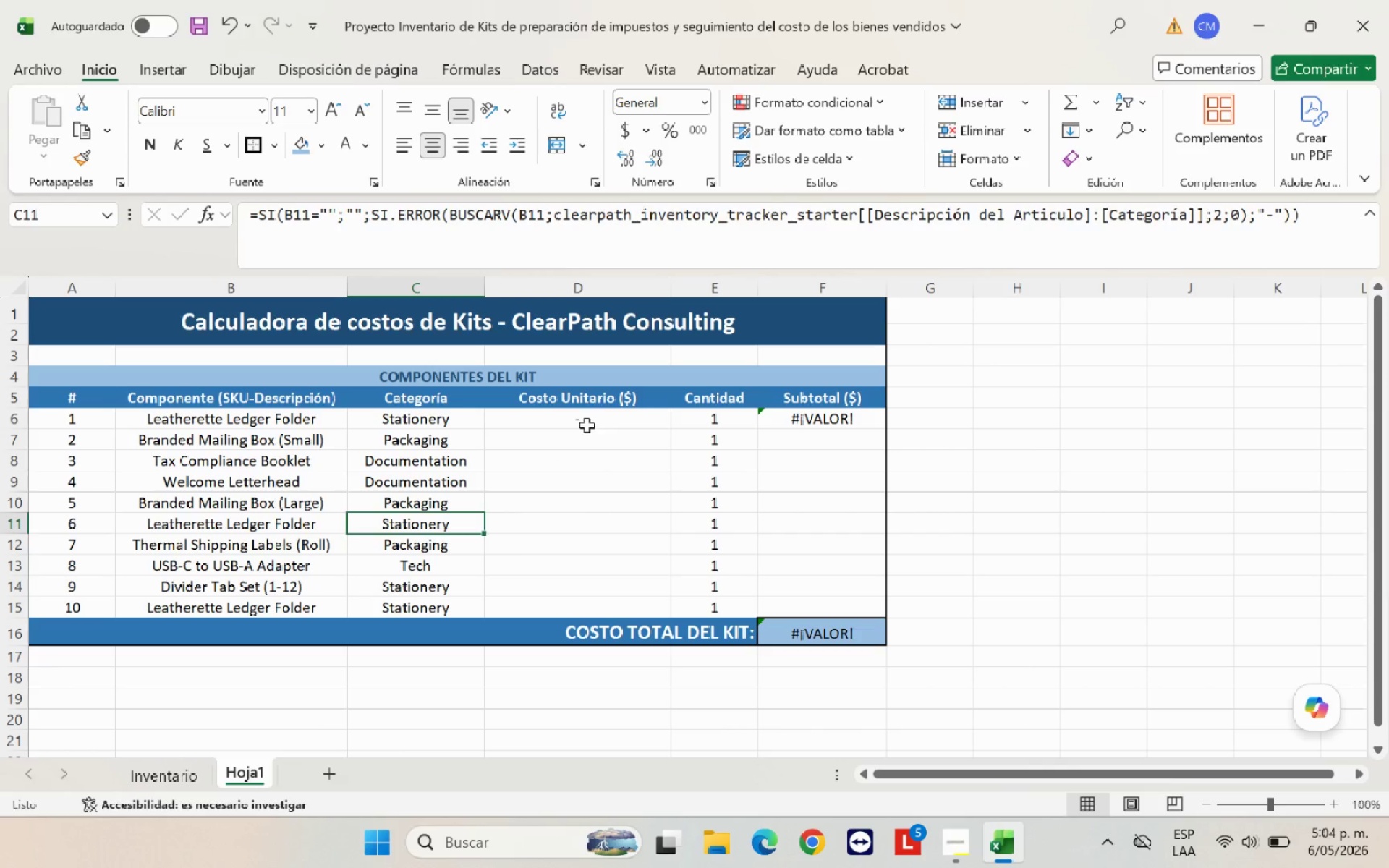 
left_click([587, 425])
 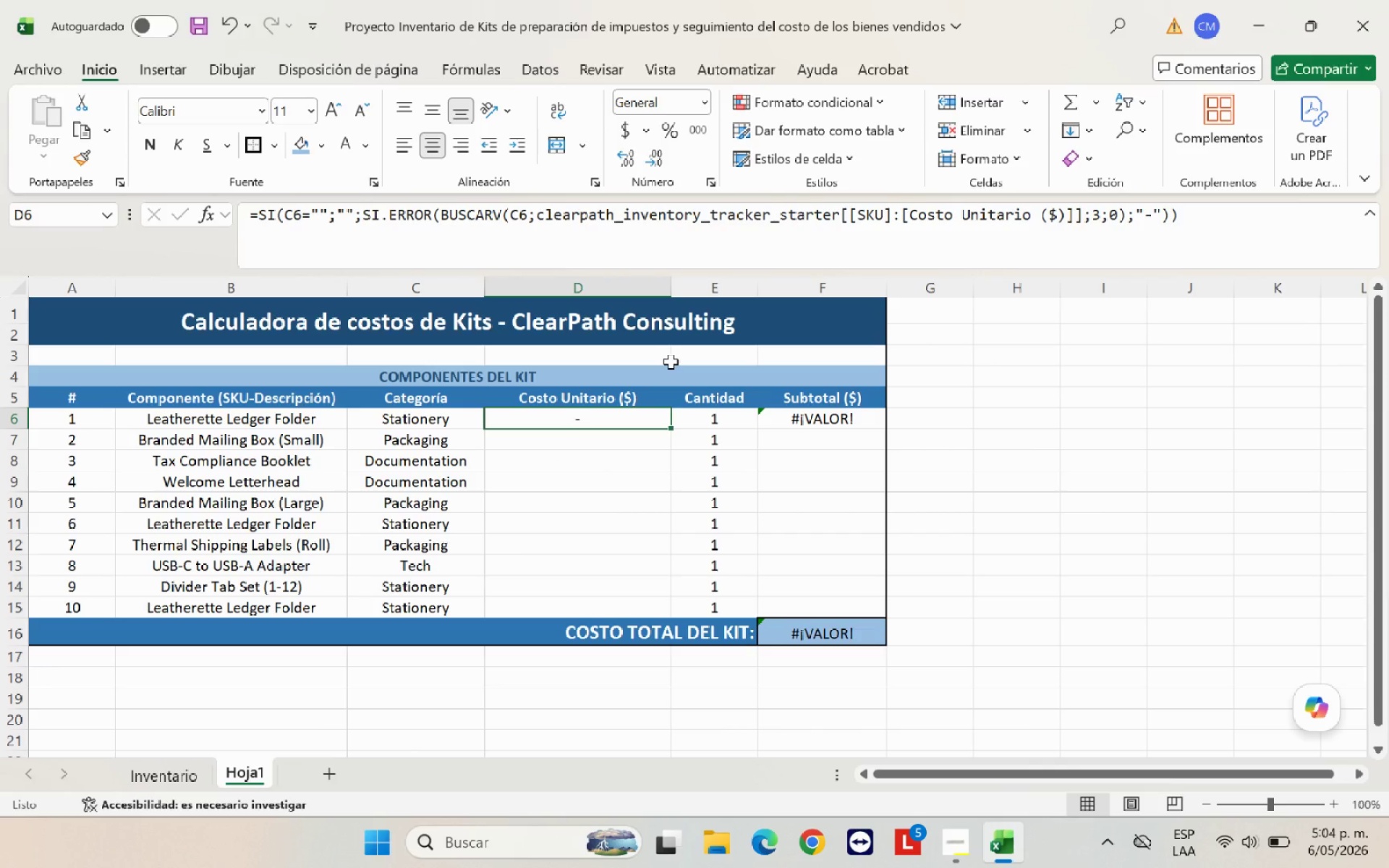 
wait(12.09)
 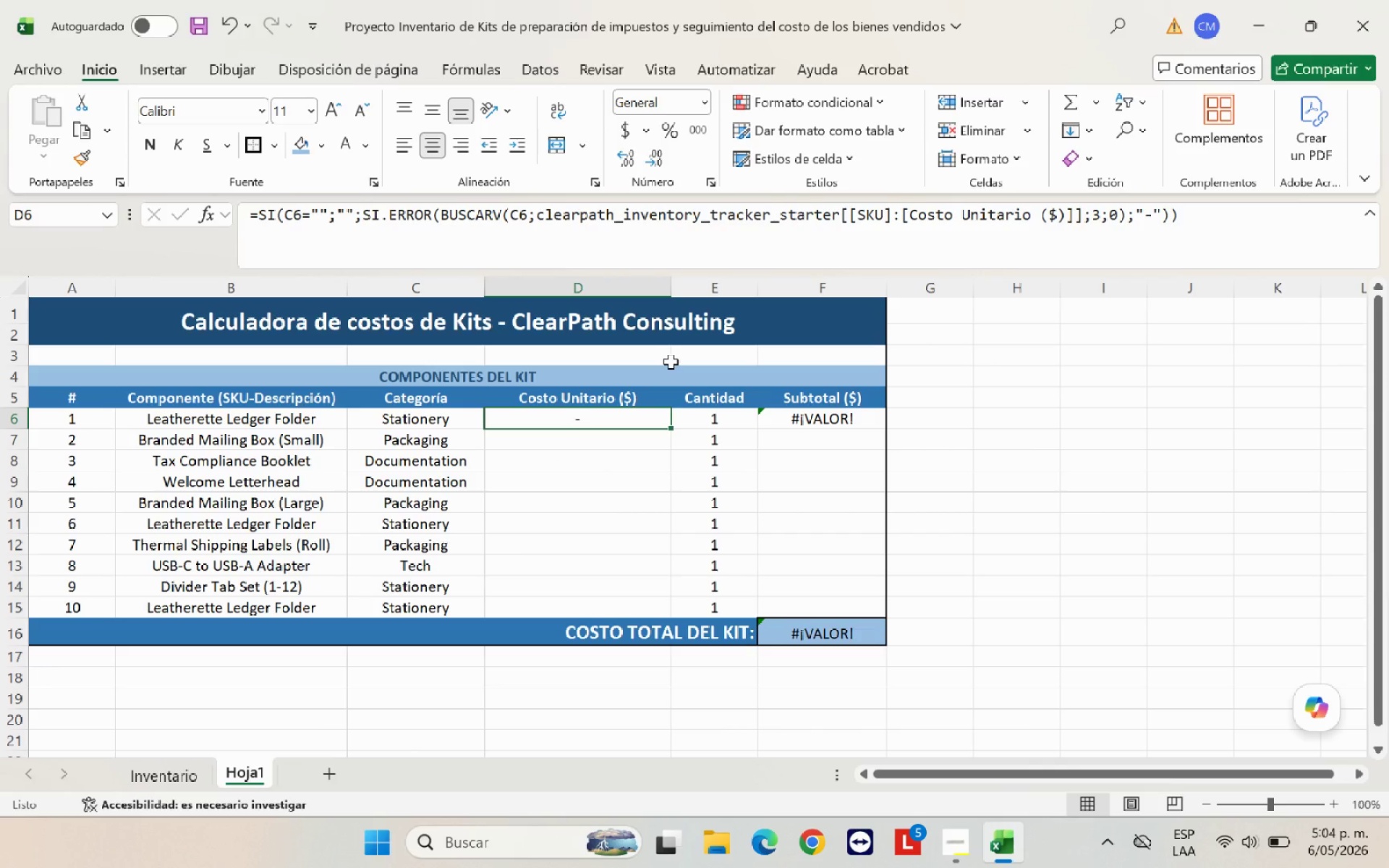 
left_click([449, 418])
 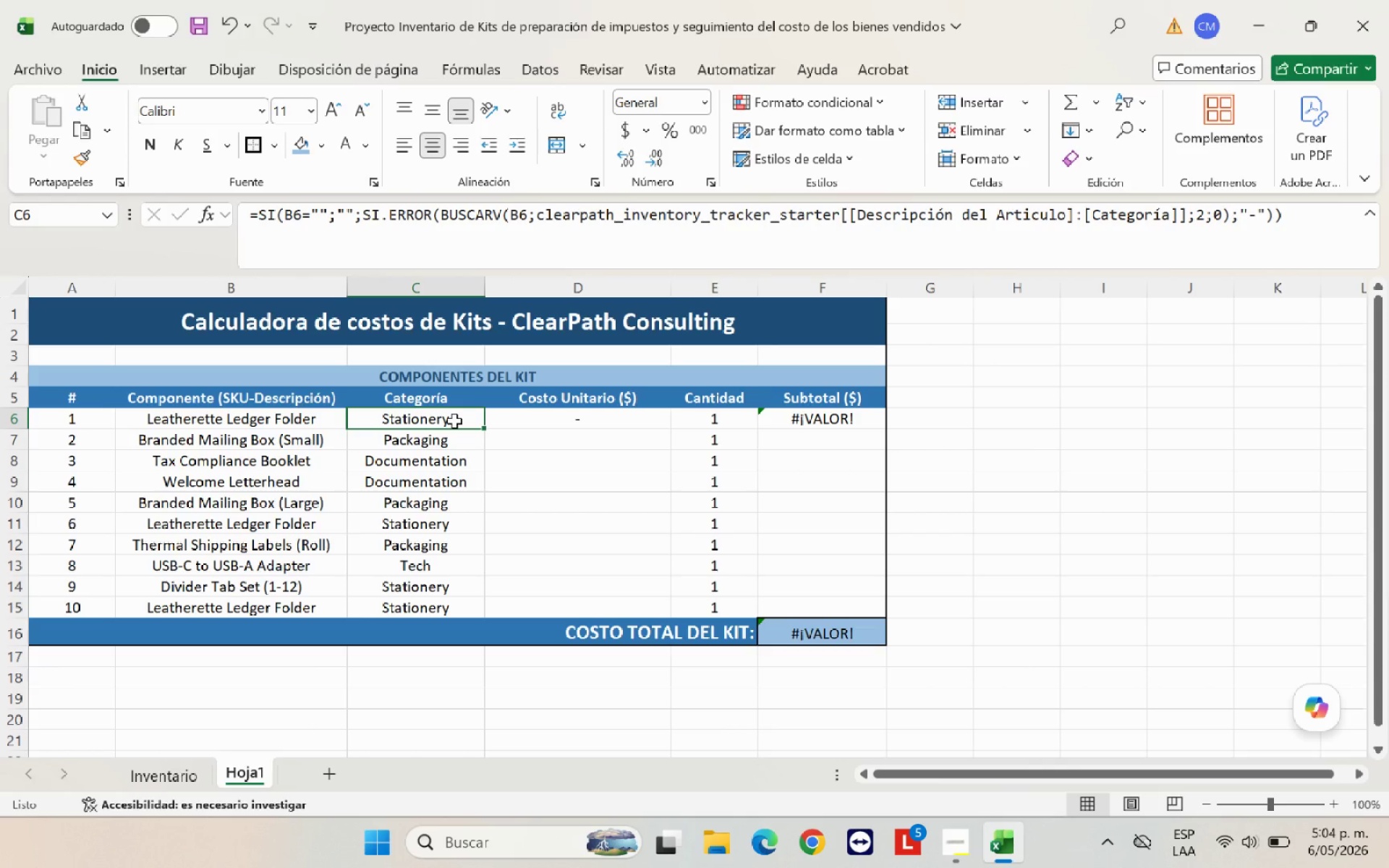 
hold_key(key=ControlLeft, duration=0.62)
 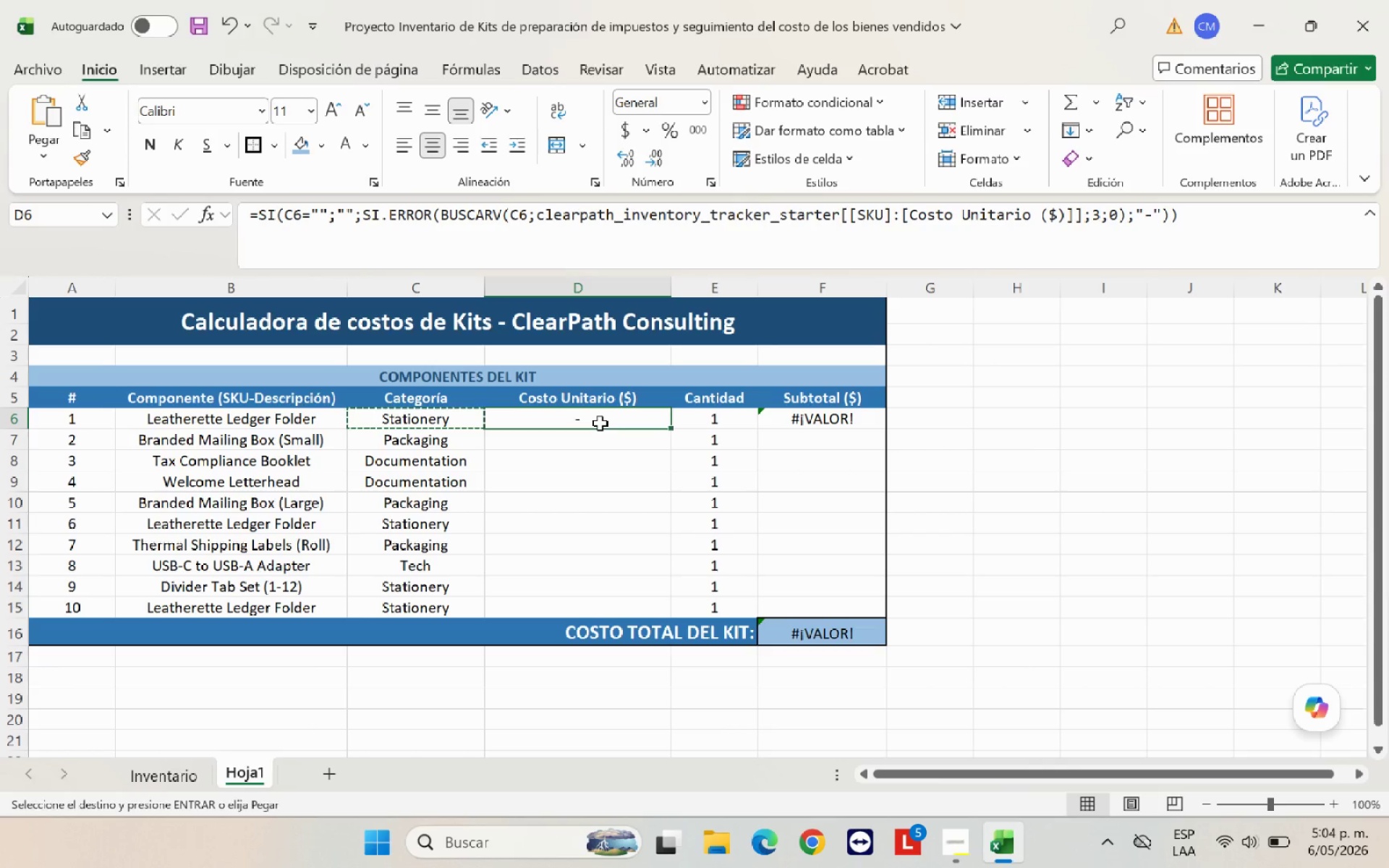 
hold_key(key=C, duration=0.31)
 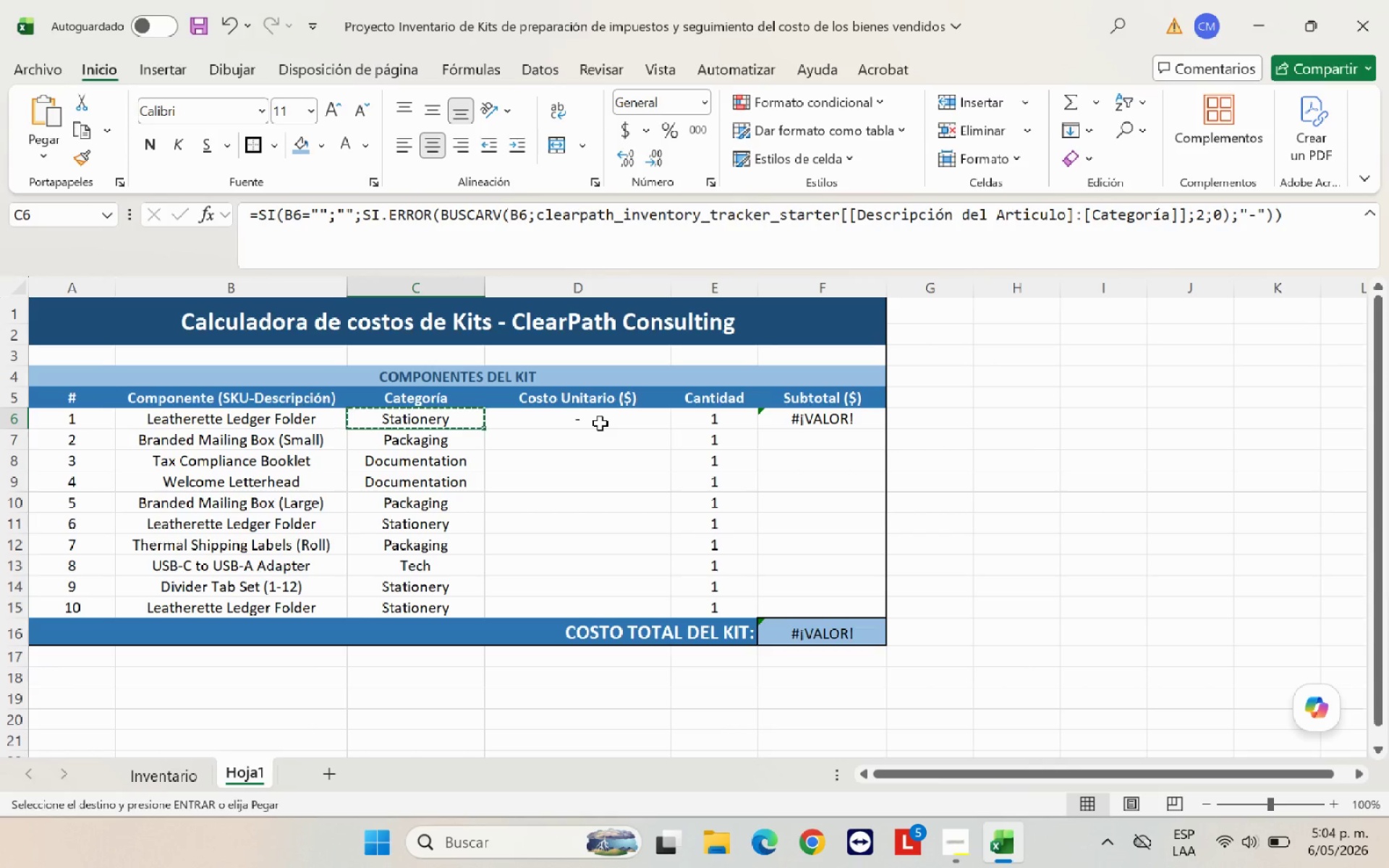 
left_click([600, 423])
 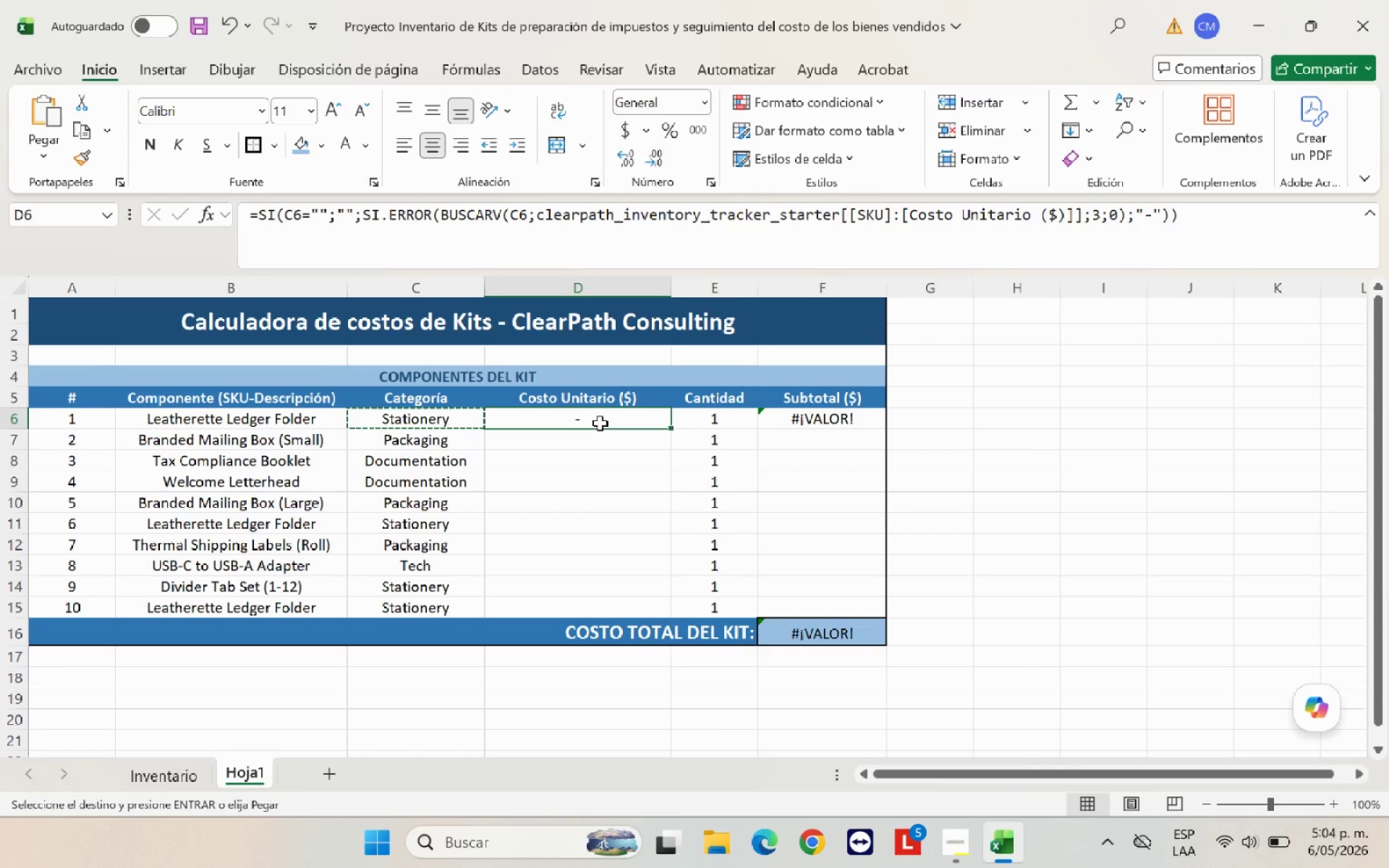 
key(Control+V)
 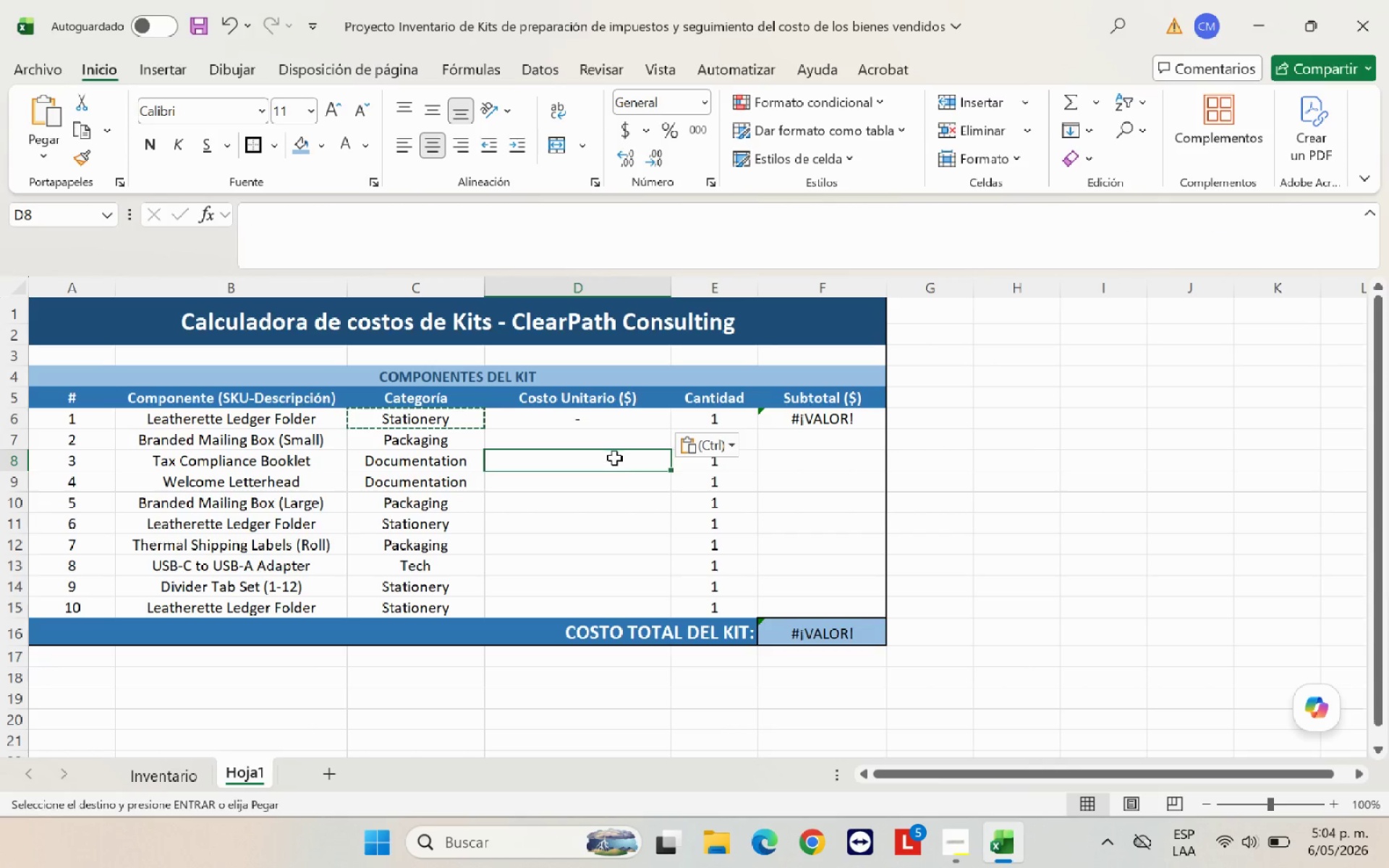 
double_click([621, 420])
 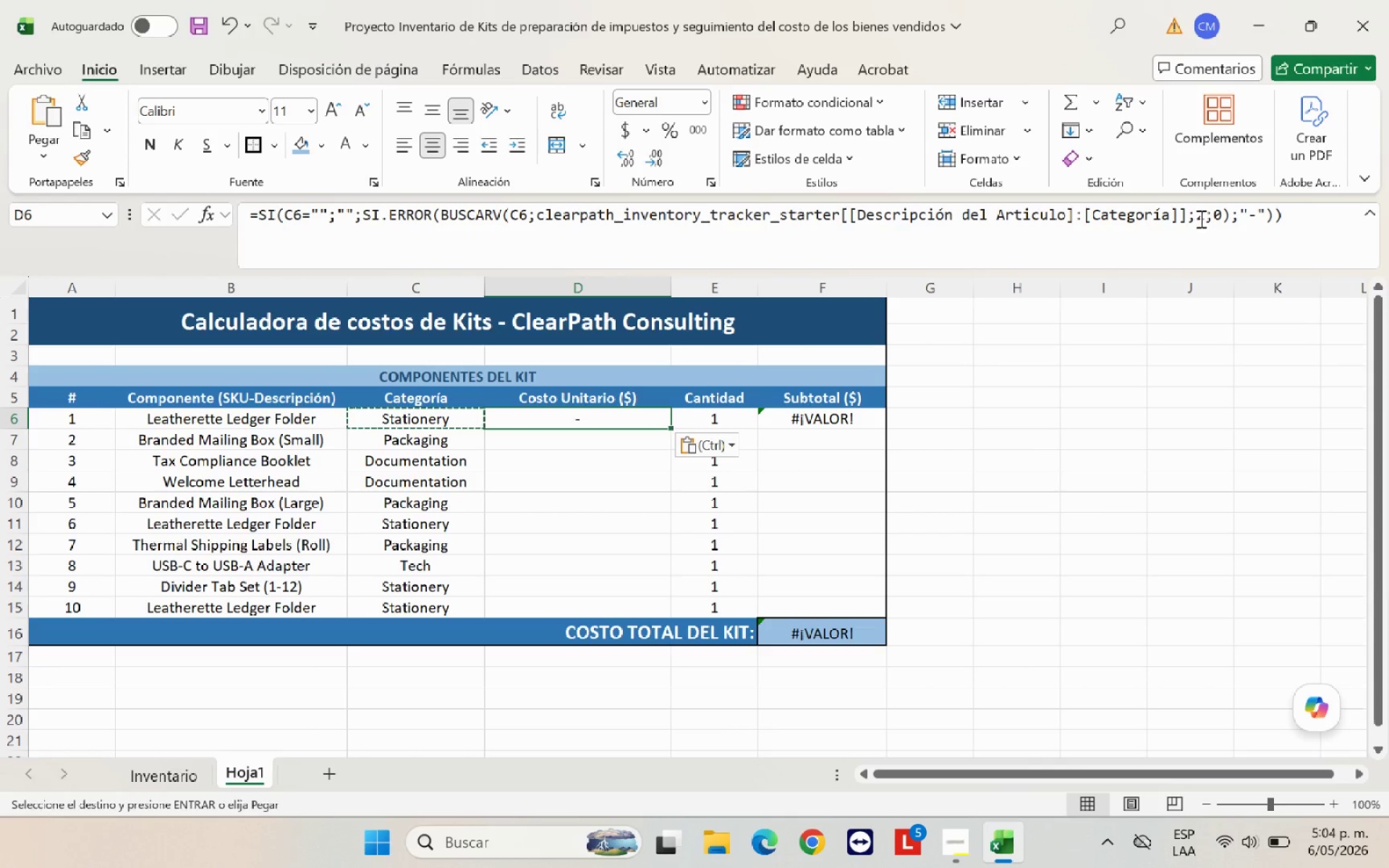 
left_click_drag(start_coordinate=[1204, 218], to_coordinate=[1208, 214])
 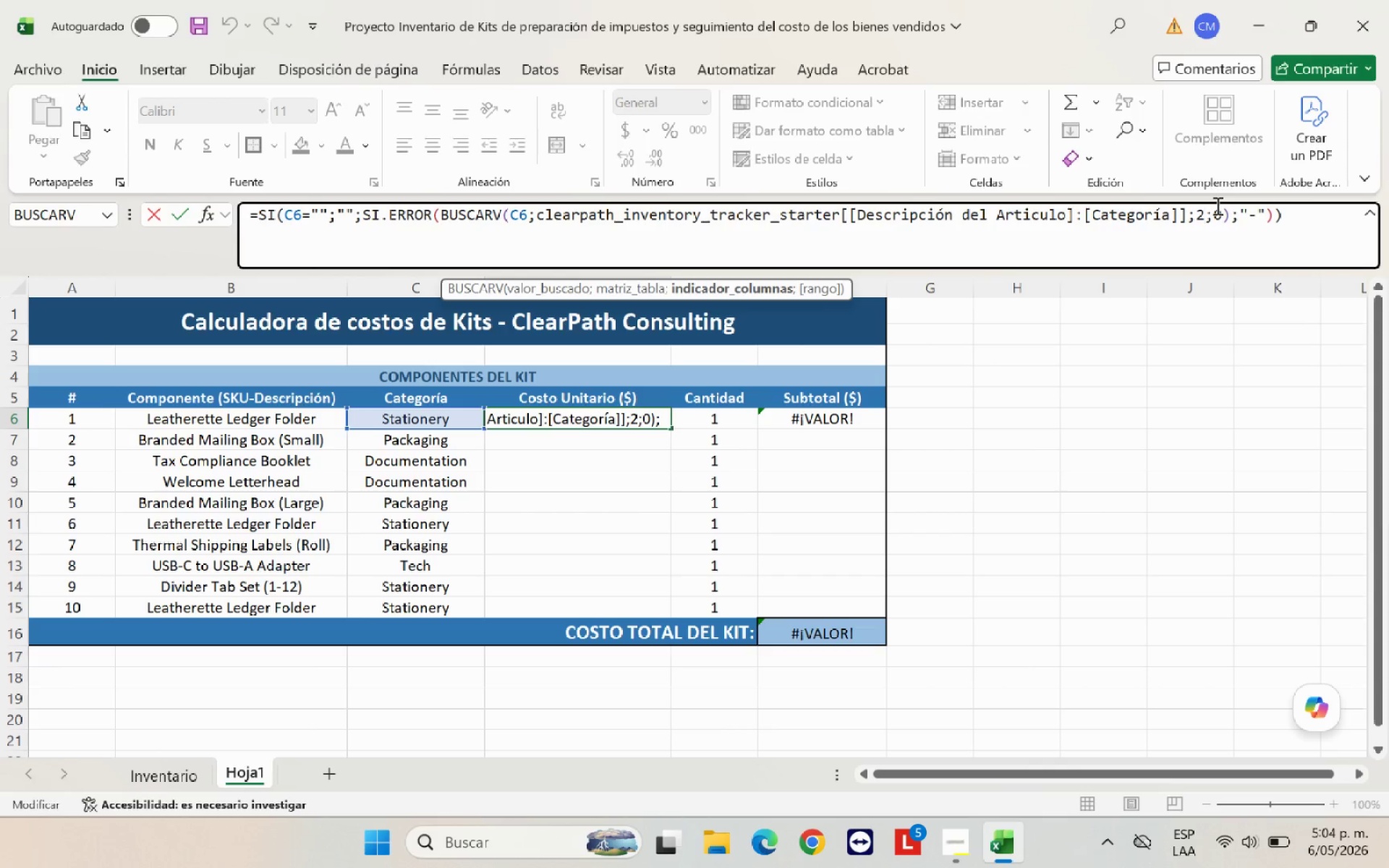 
key(Backspace)
 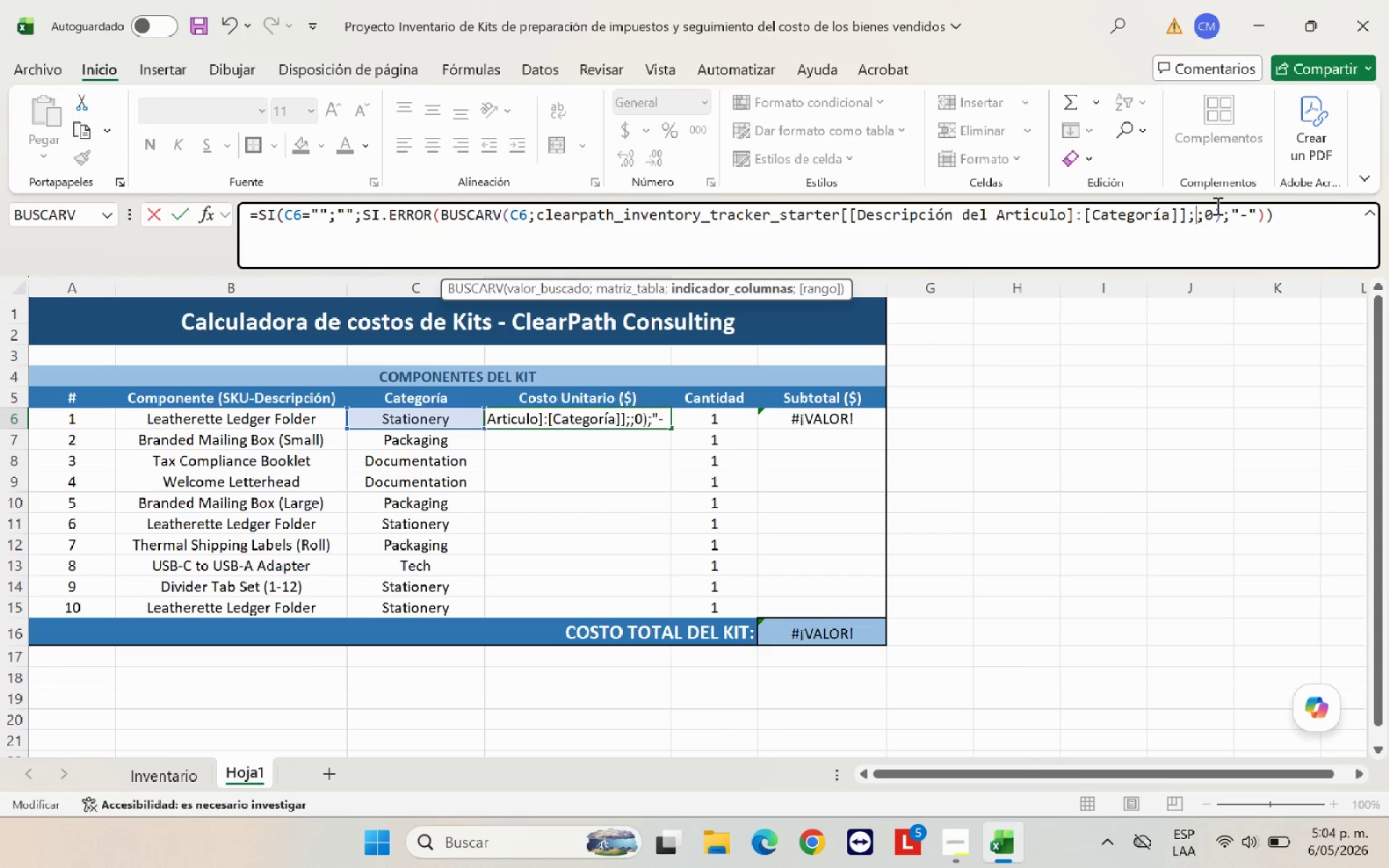 
key(3)
 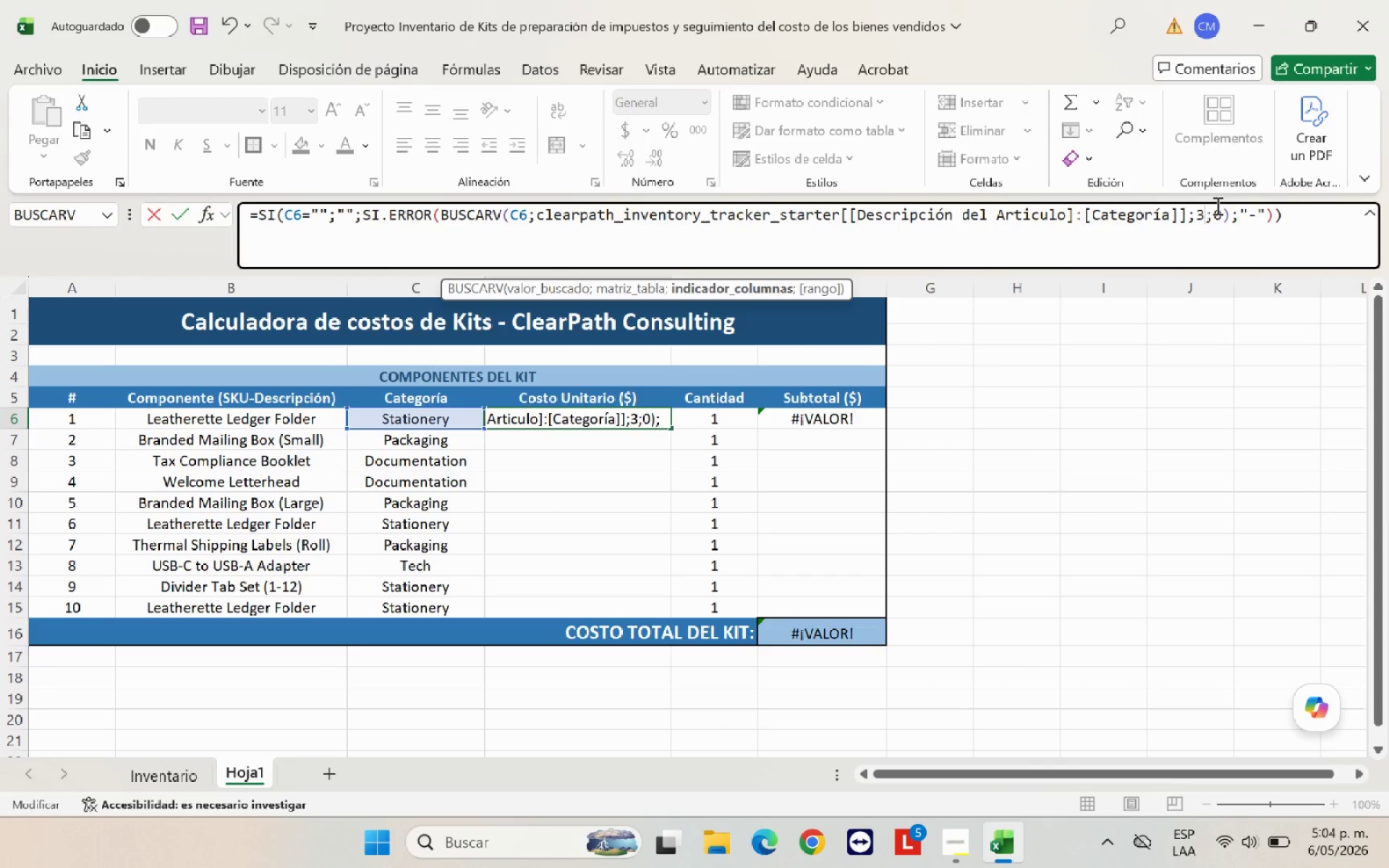 
key(Enter)
 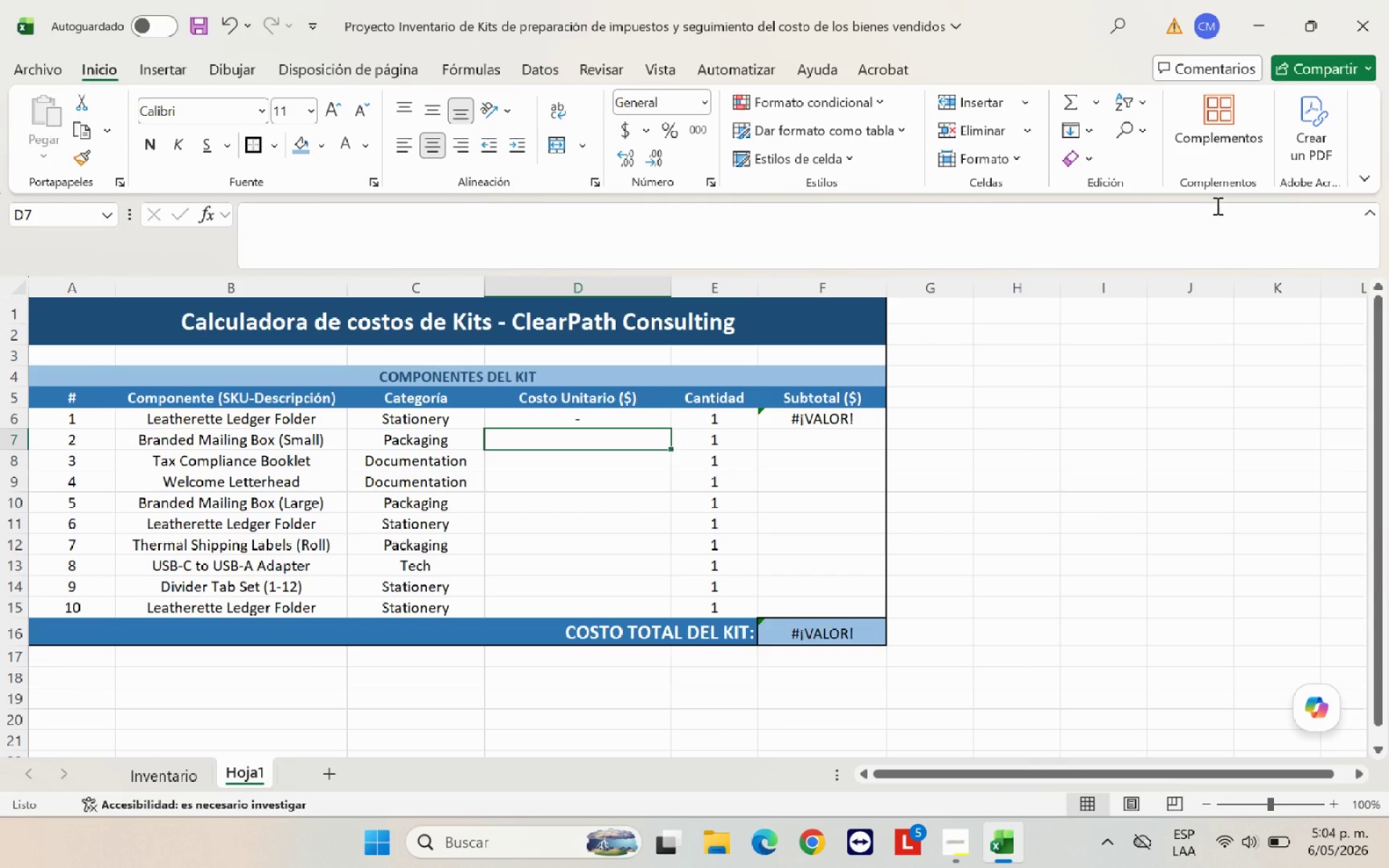 
key(ArrowUp)
 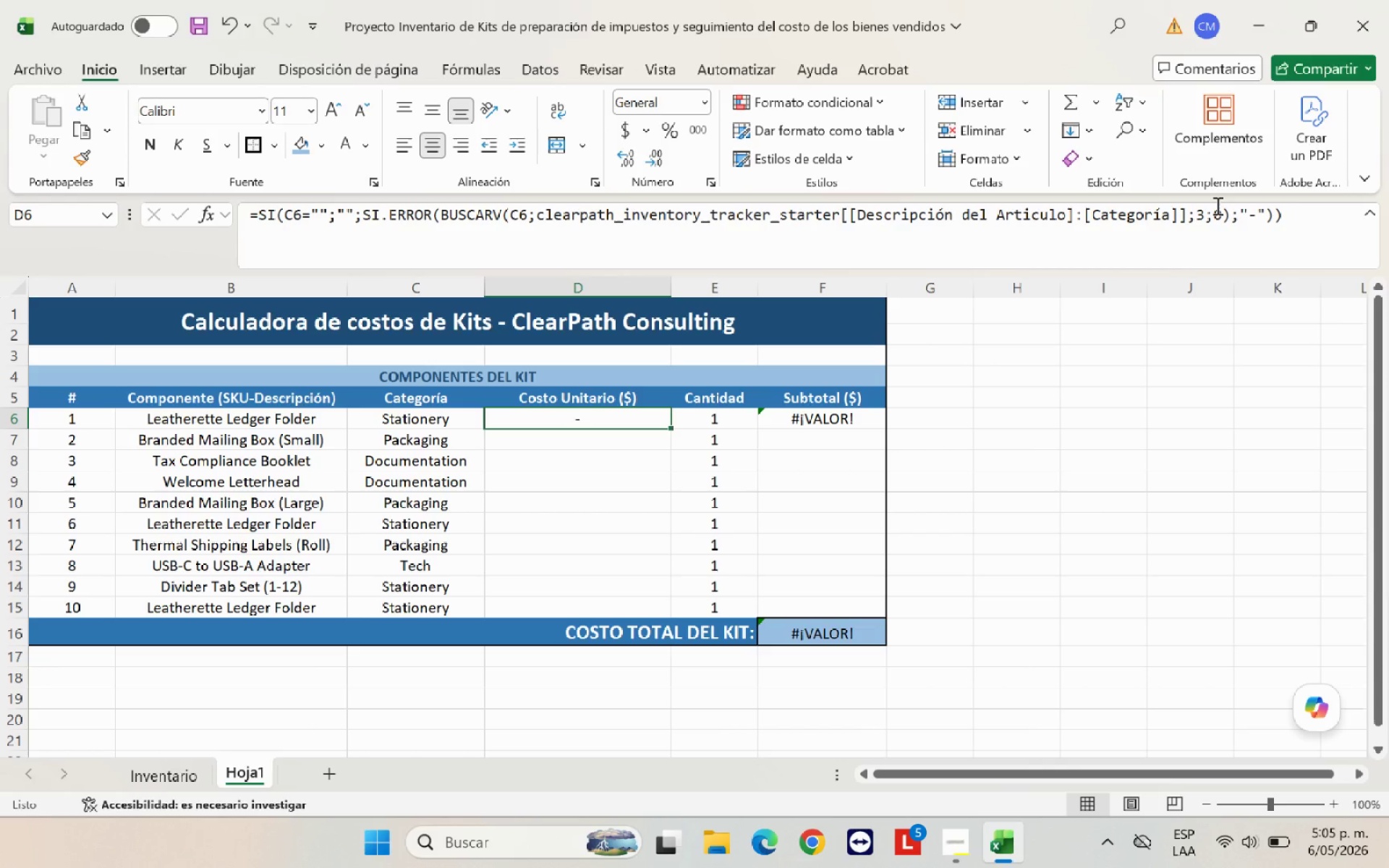 
wait(19.11)
 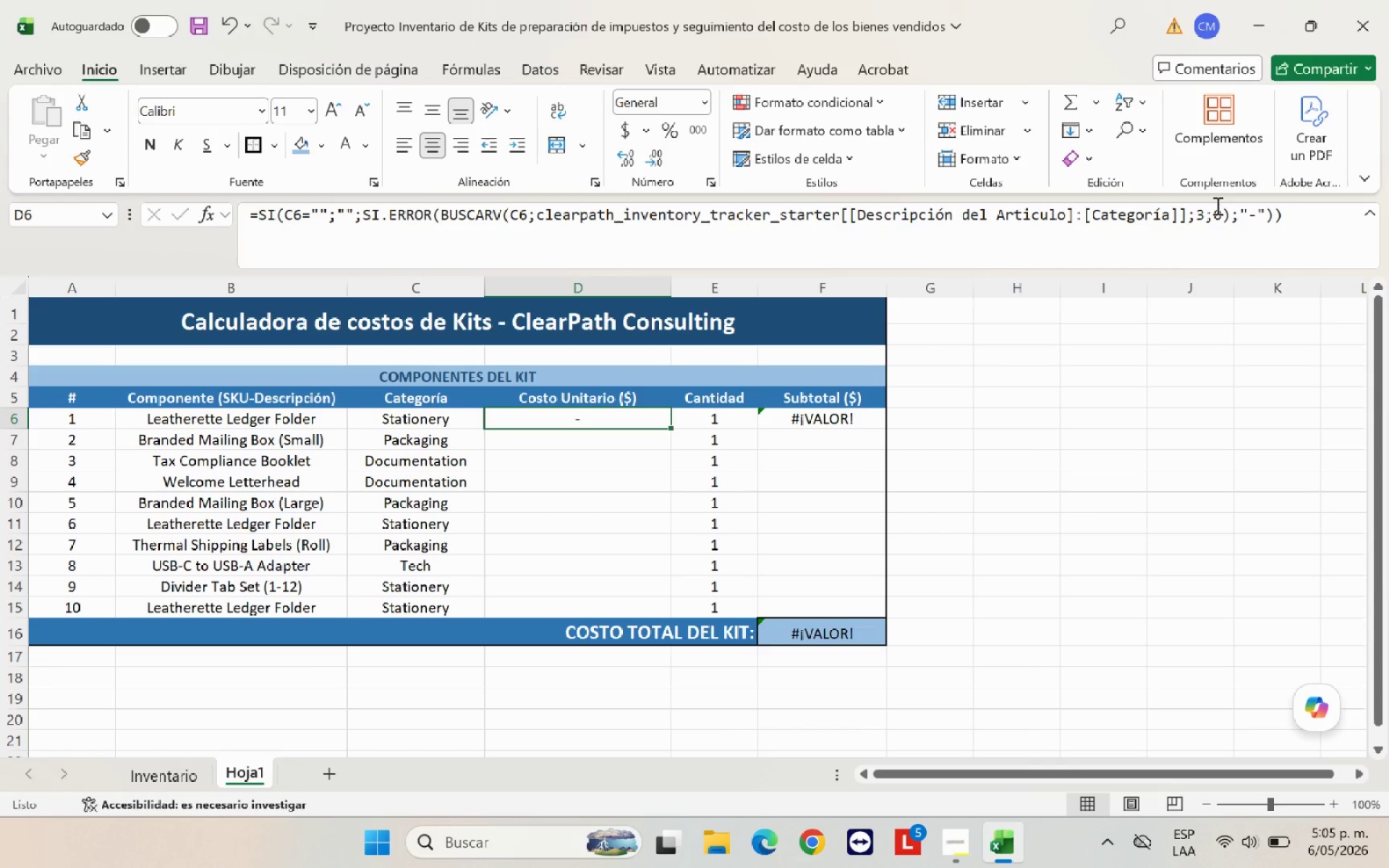 
key(ArrowLeft)
 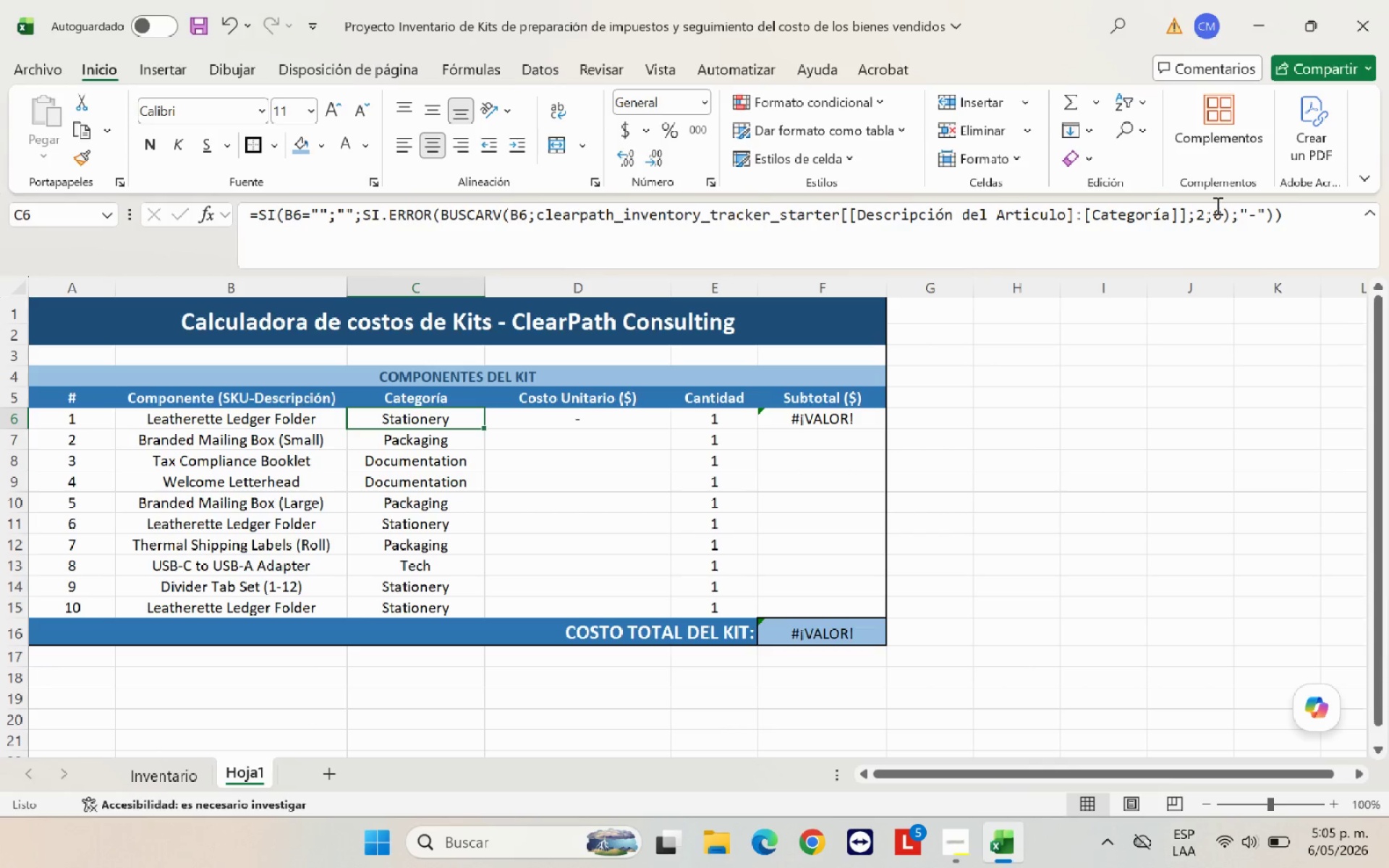 
key(ArrowRight)
 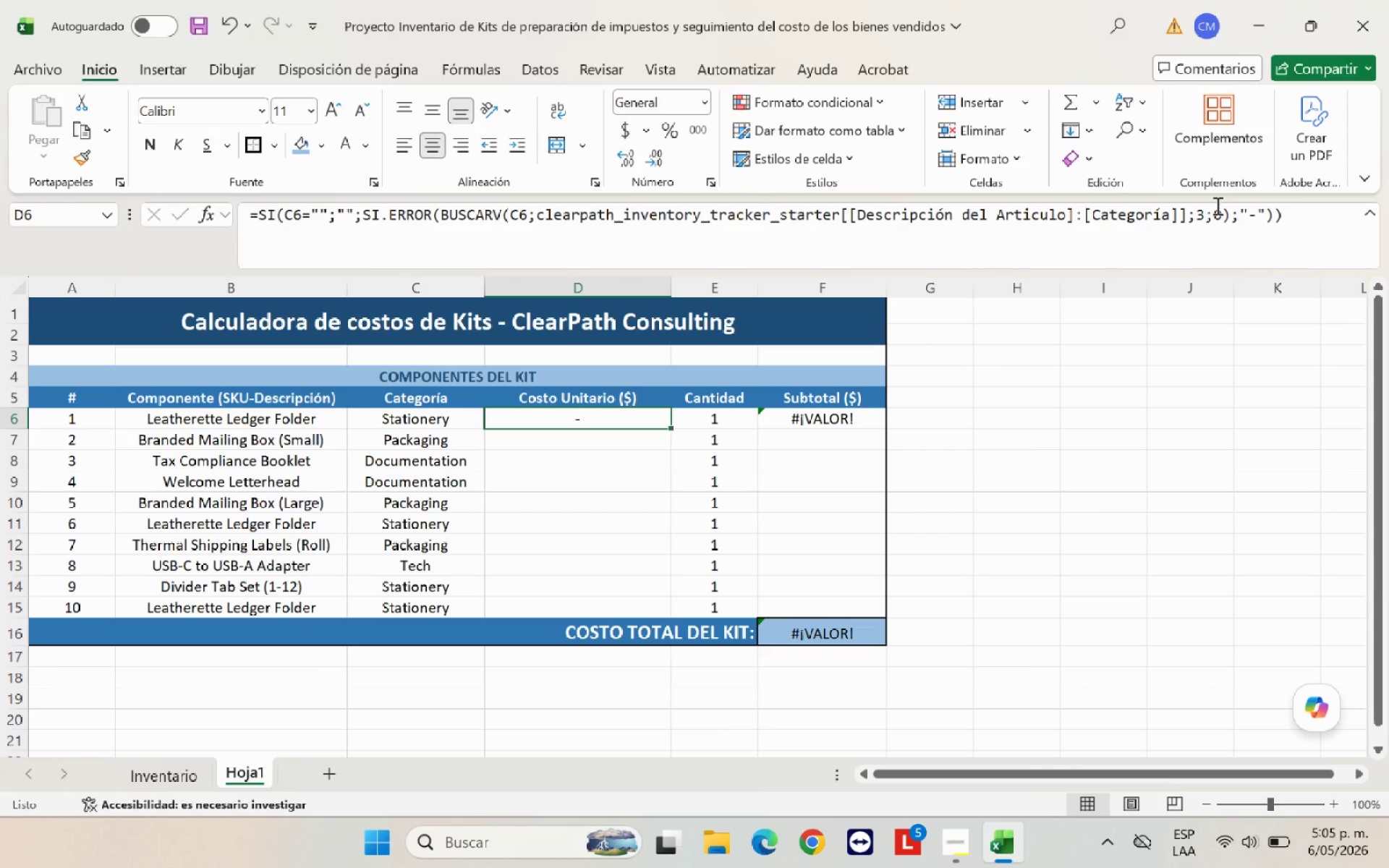 
wait(6.06)
 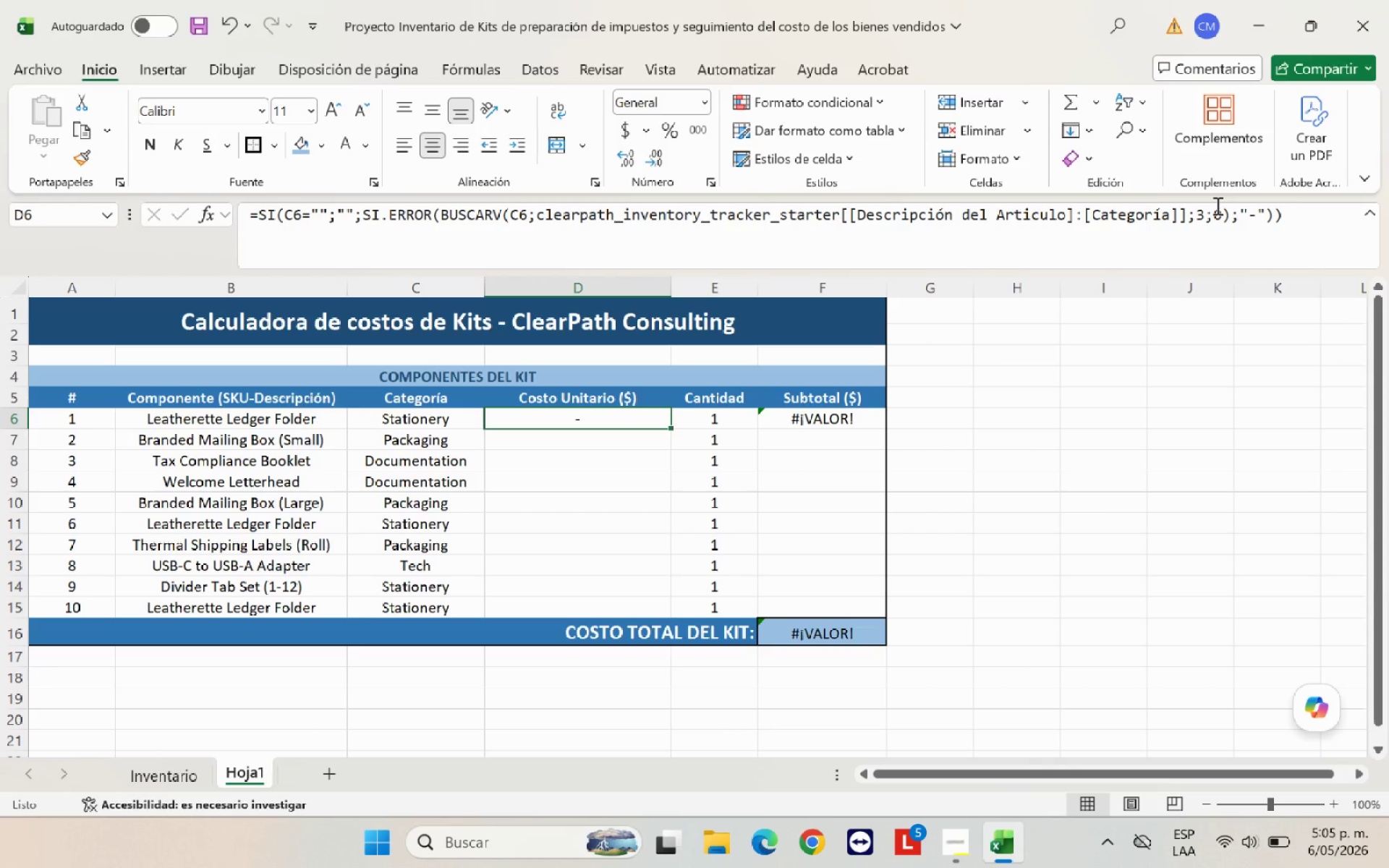 
left_click([288, 213])
 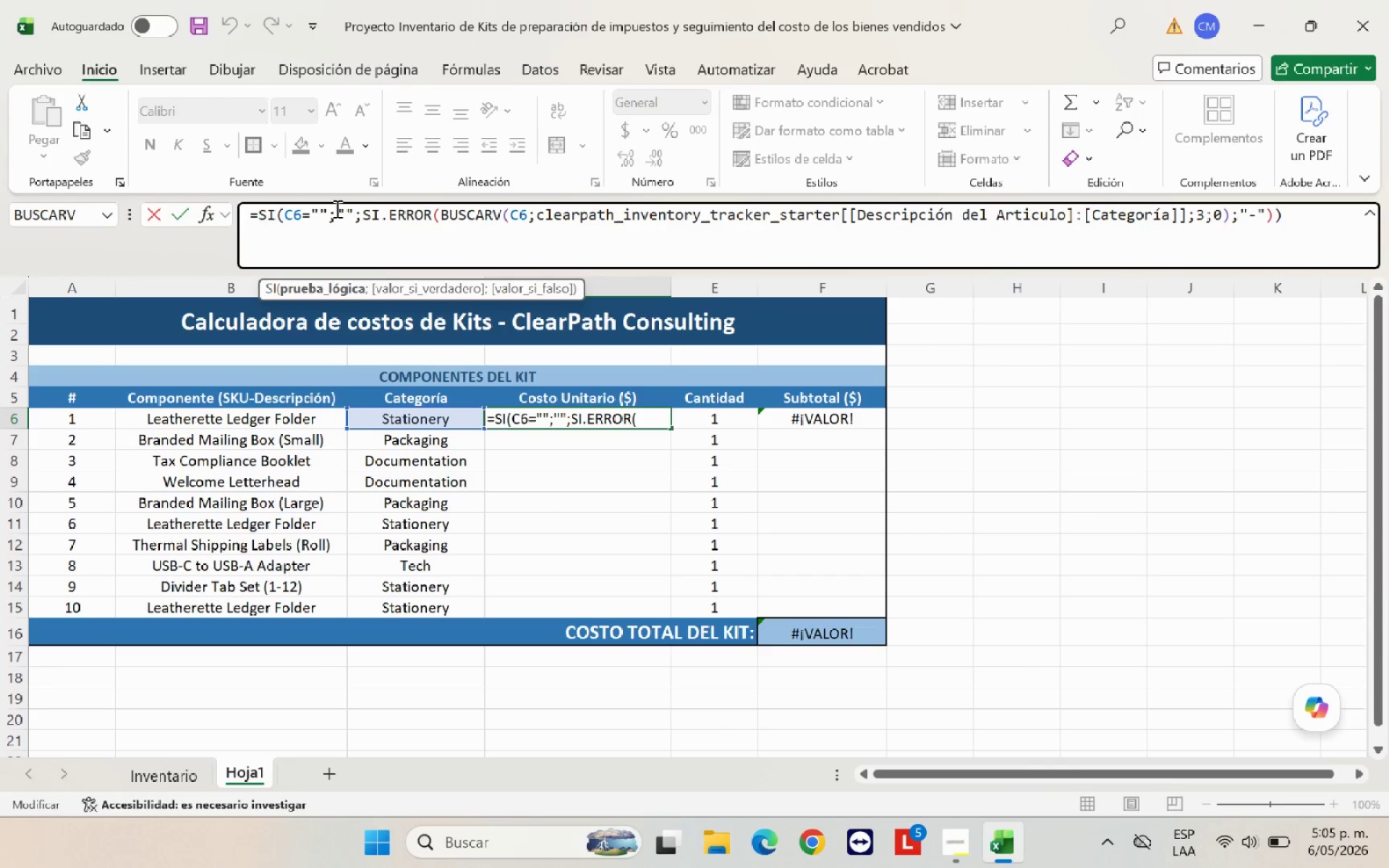 
key(ArrowRight)
 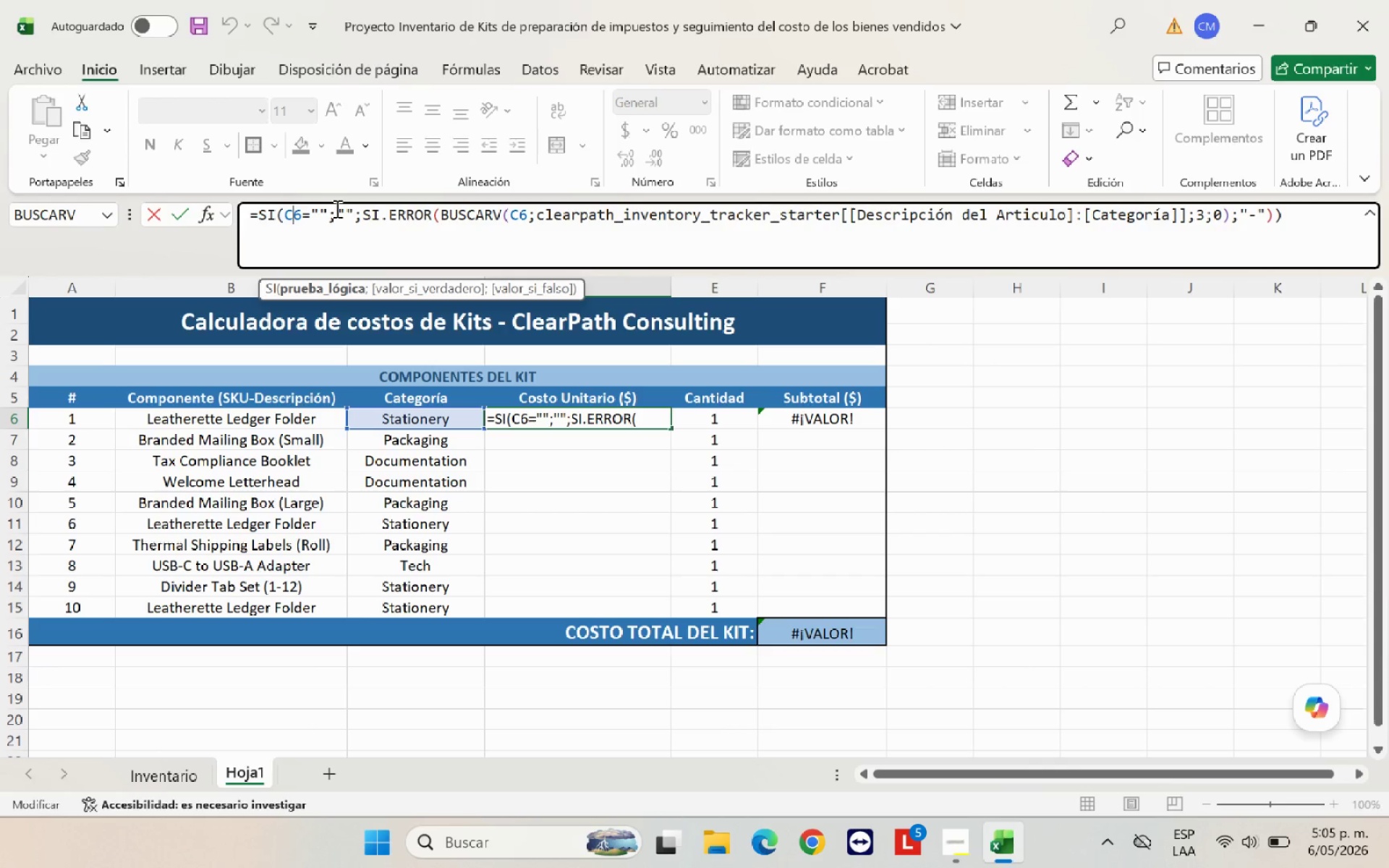 
key(Backspace)
 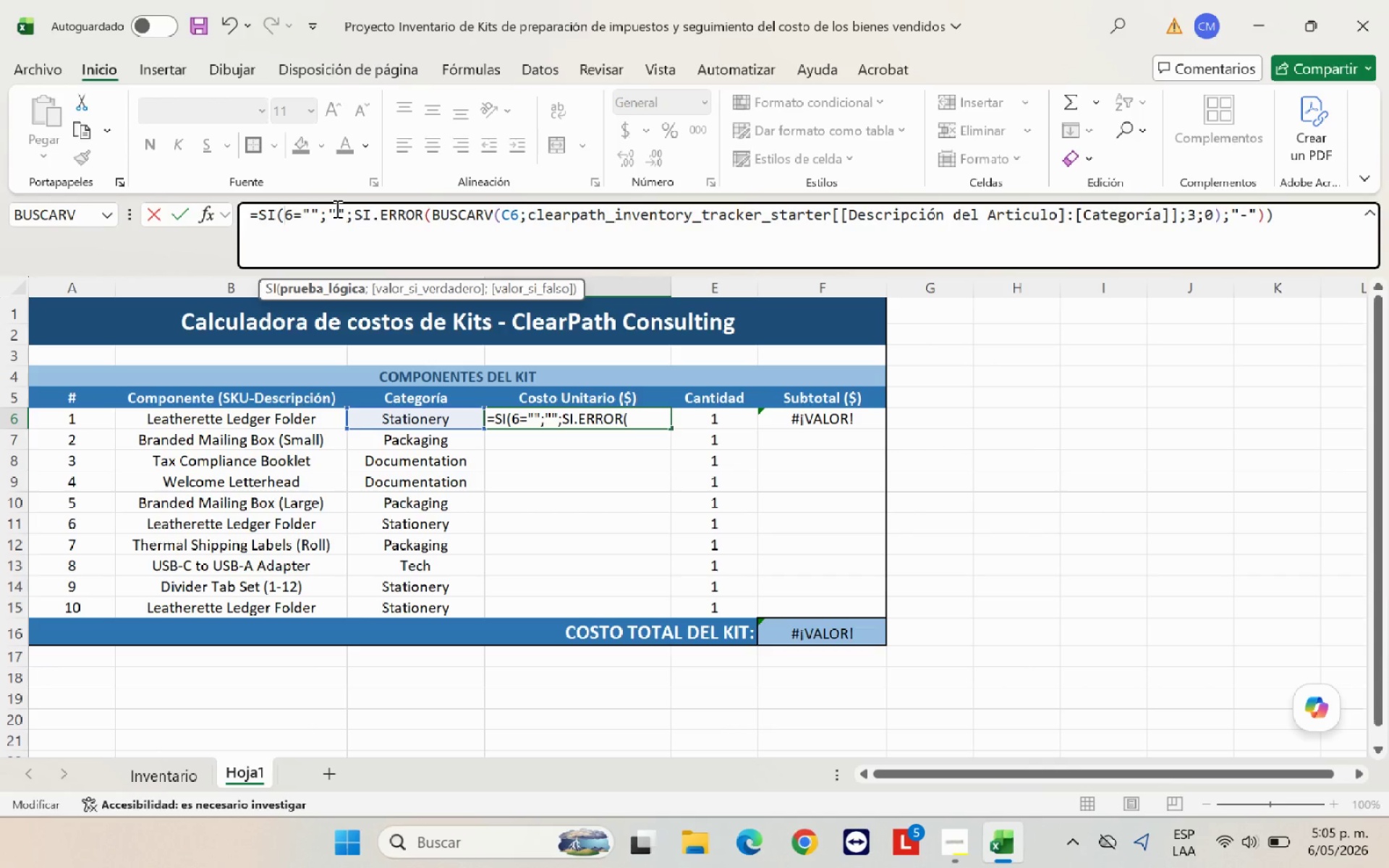 
key(B)
 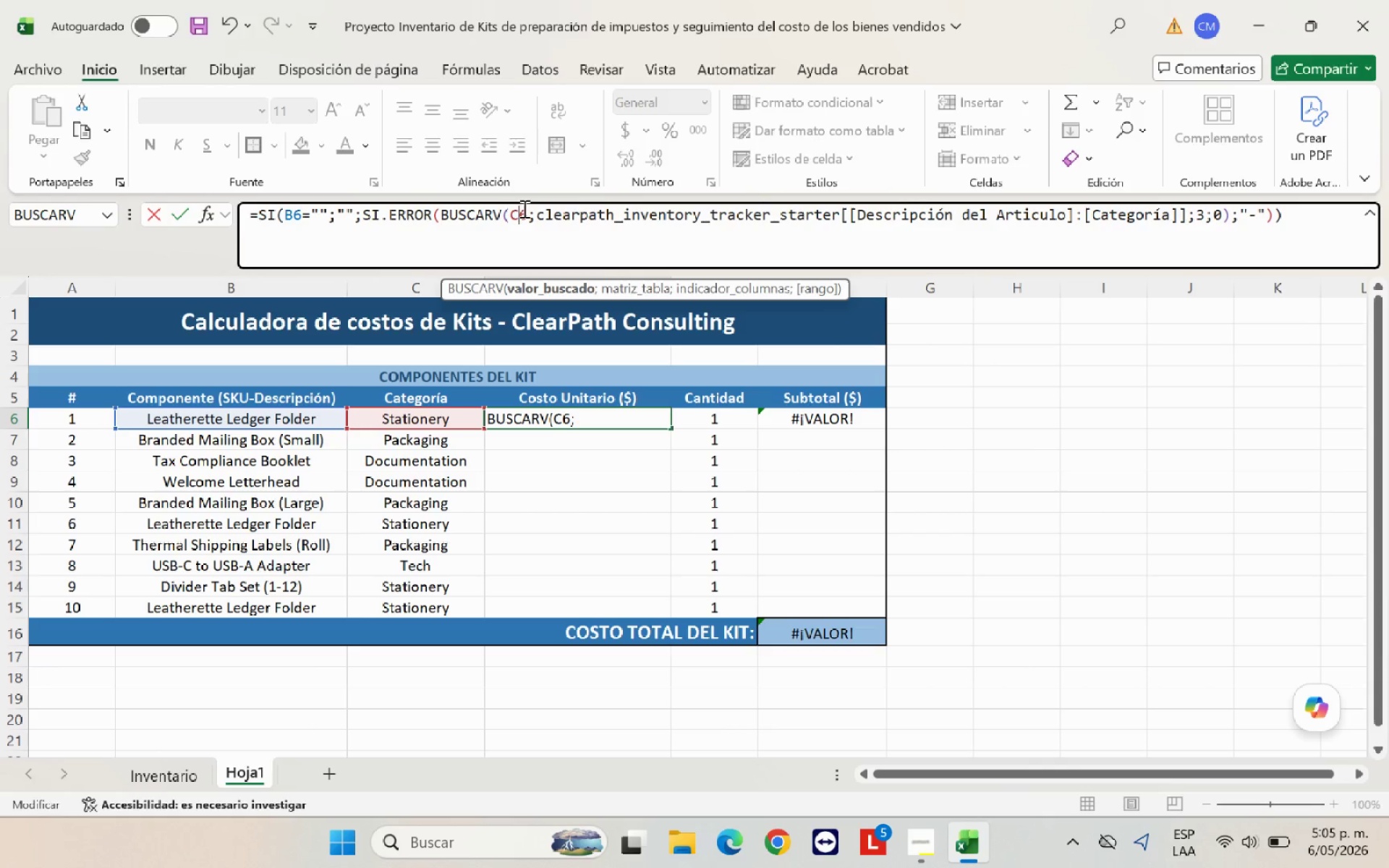 
key(Backspace)
 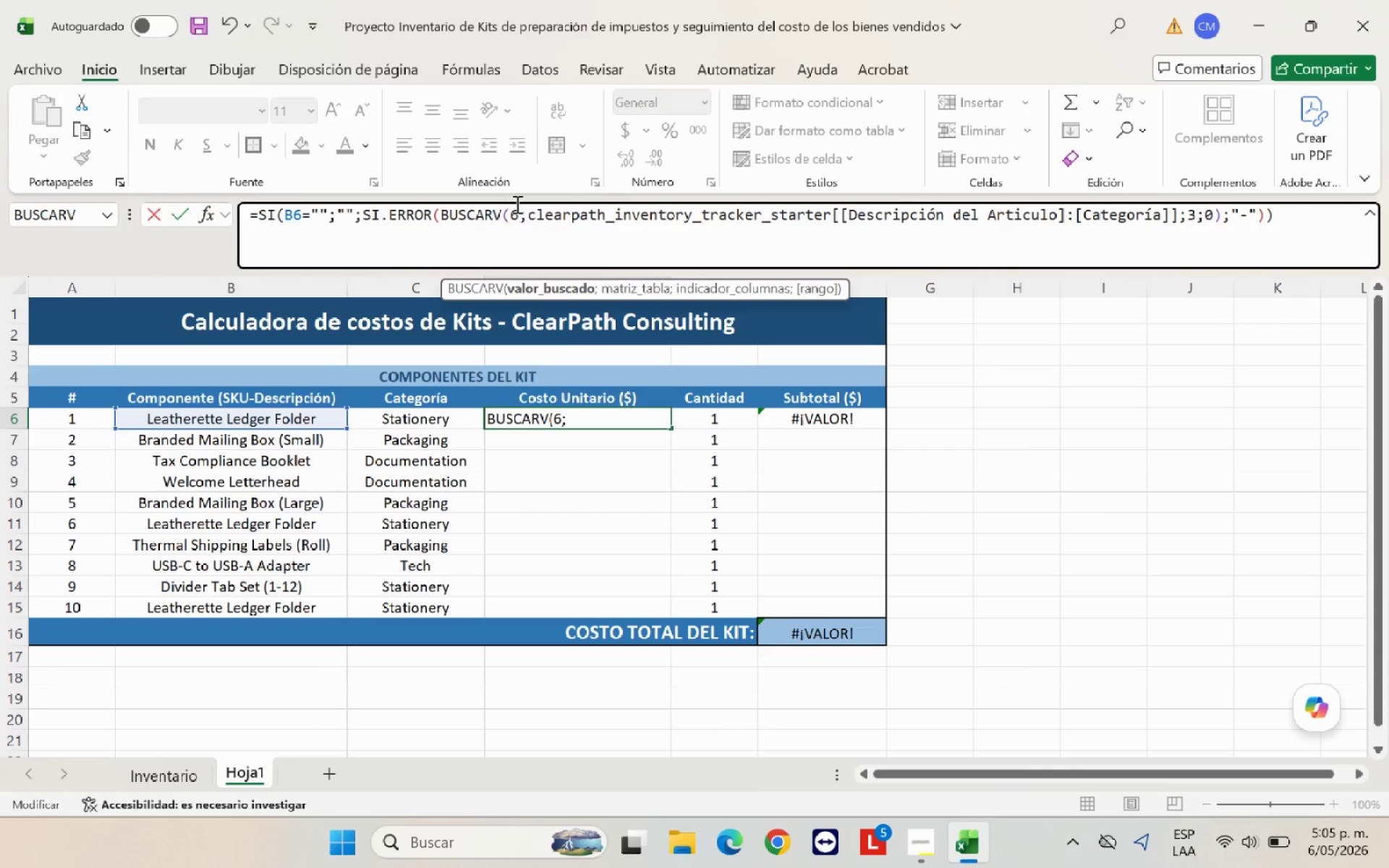 
key(B)
 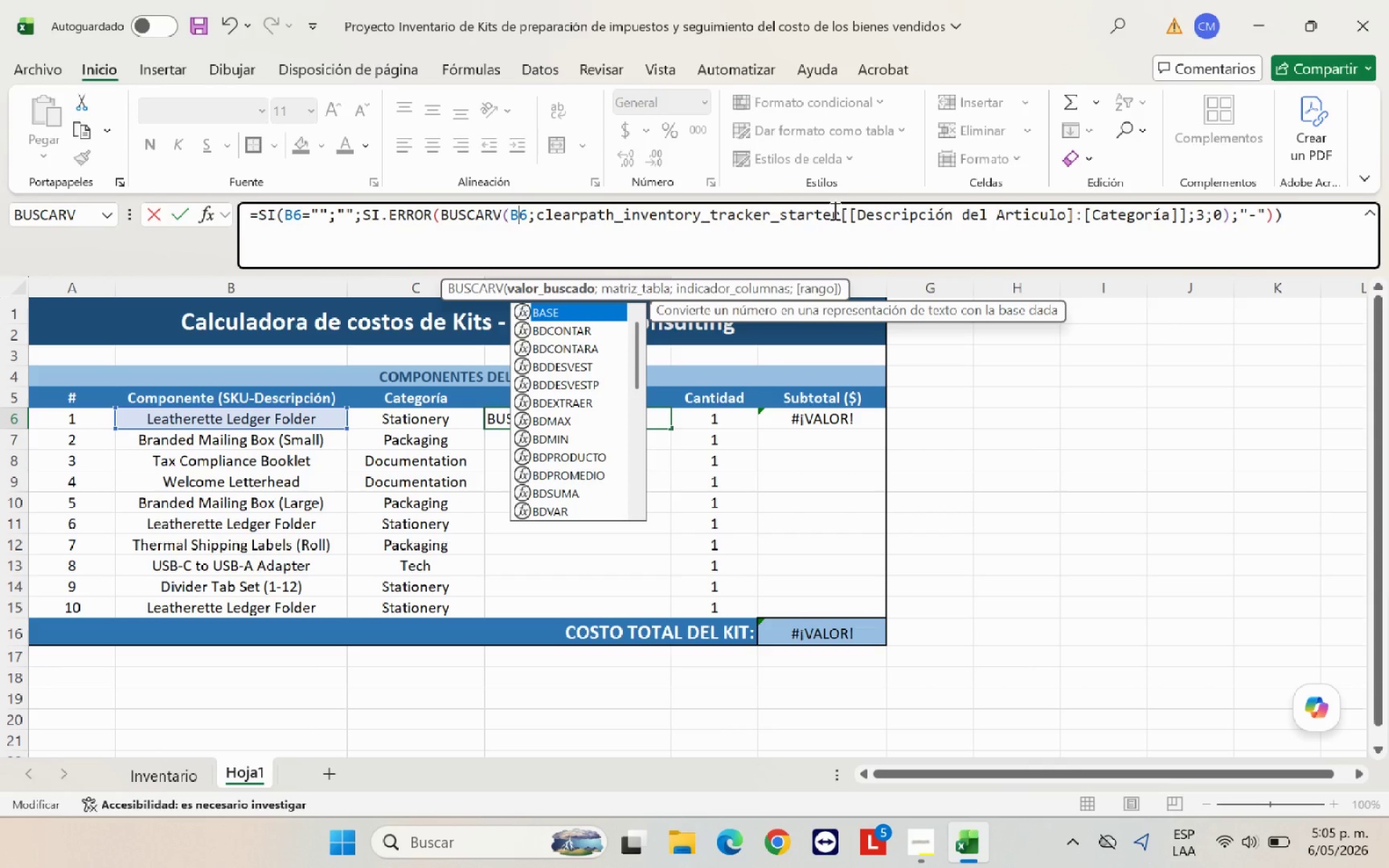 
key(Enter)
 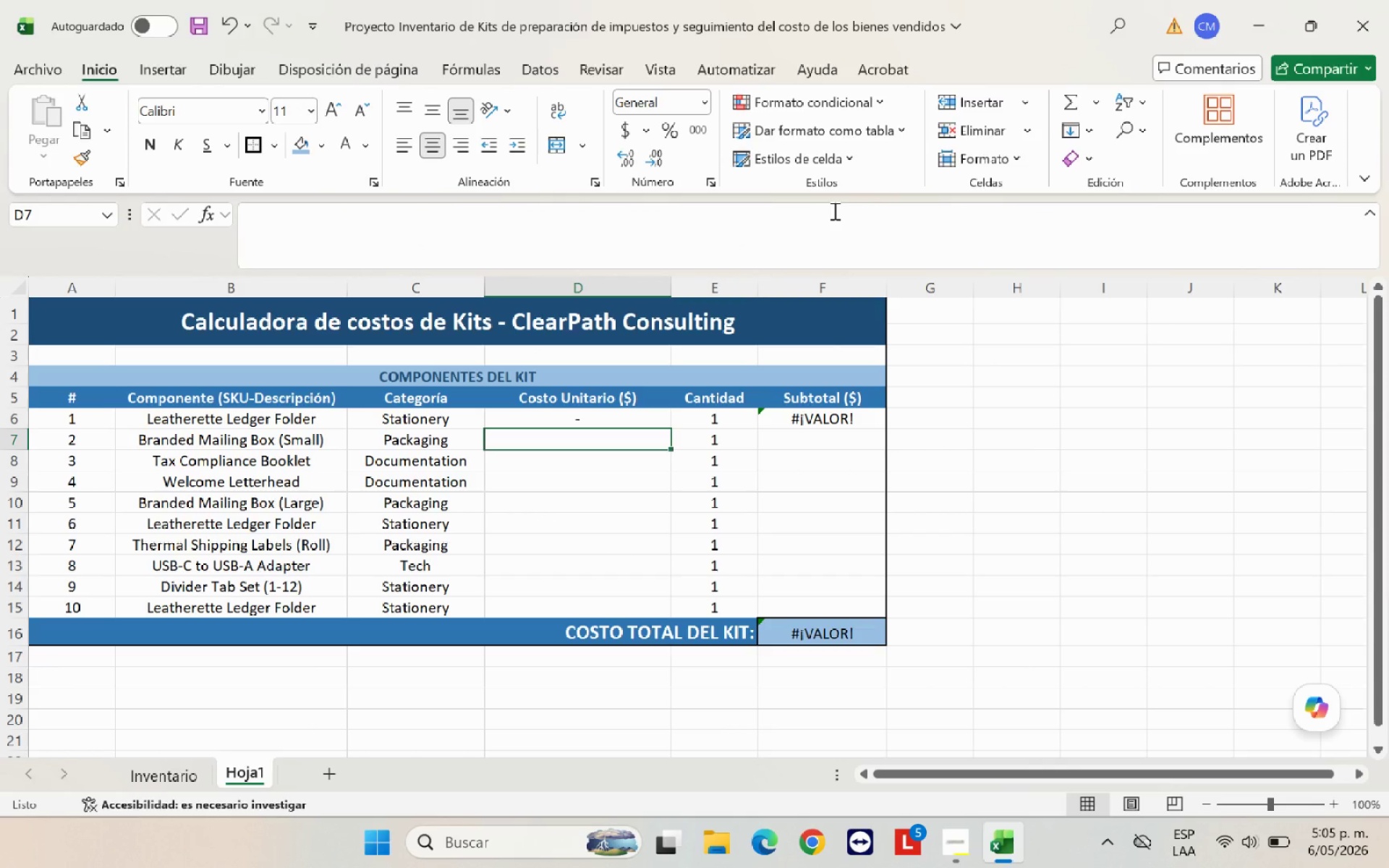 
key(ArrowUp)
 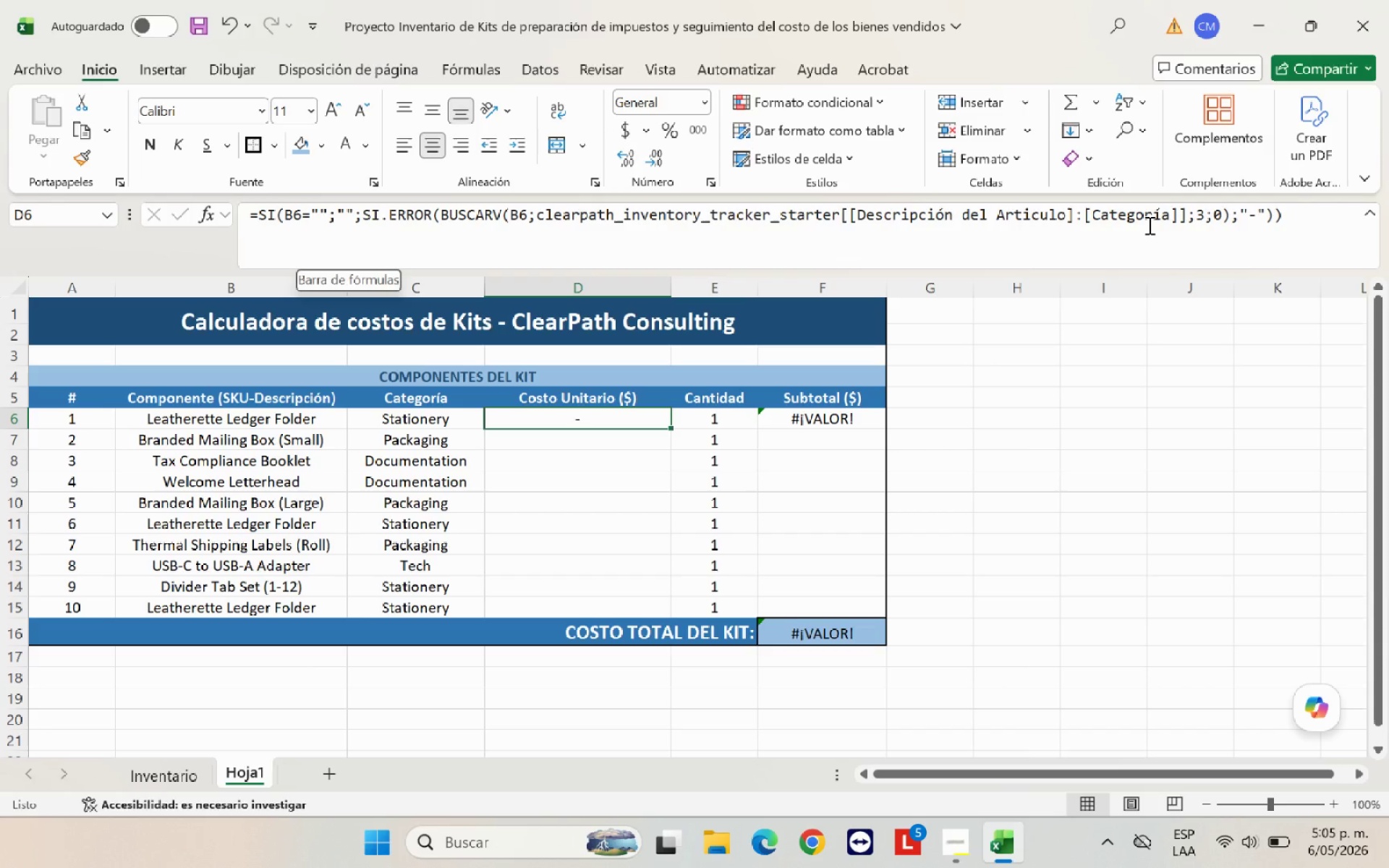 
wait(21.03)
 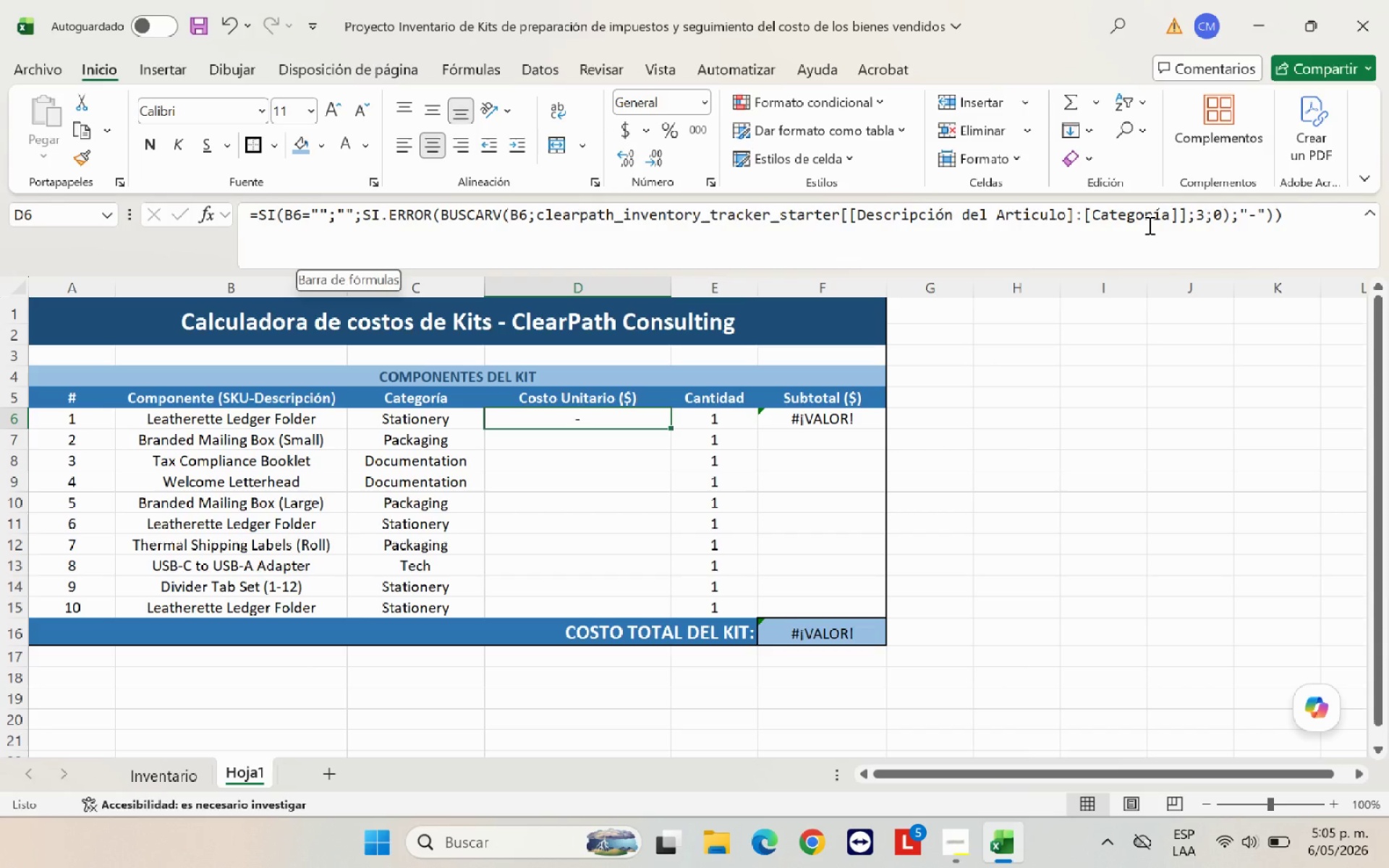 
left_click_drag(start_coordinate=[1265, 214], to_coordinate=[1243, 214])
 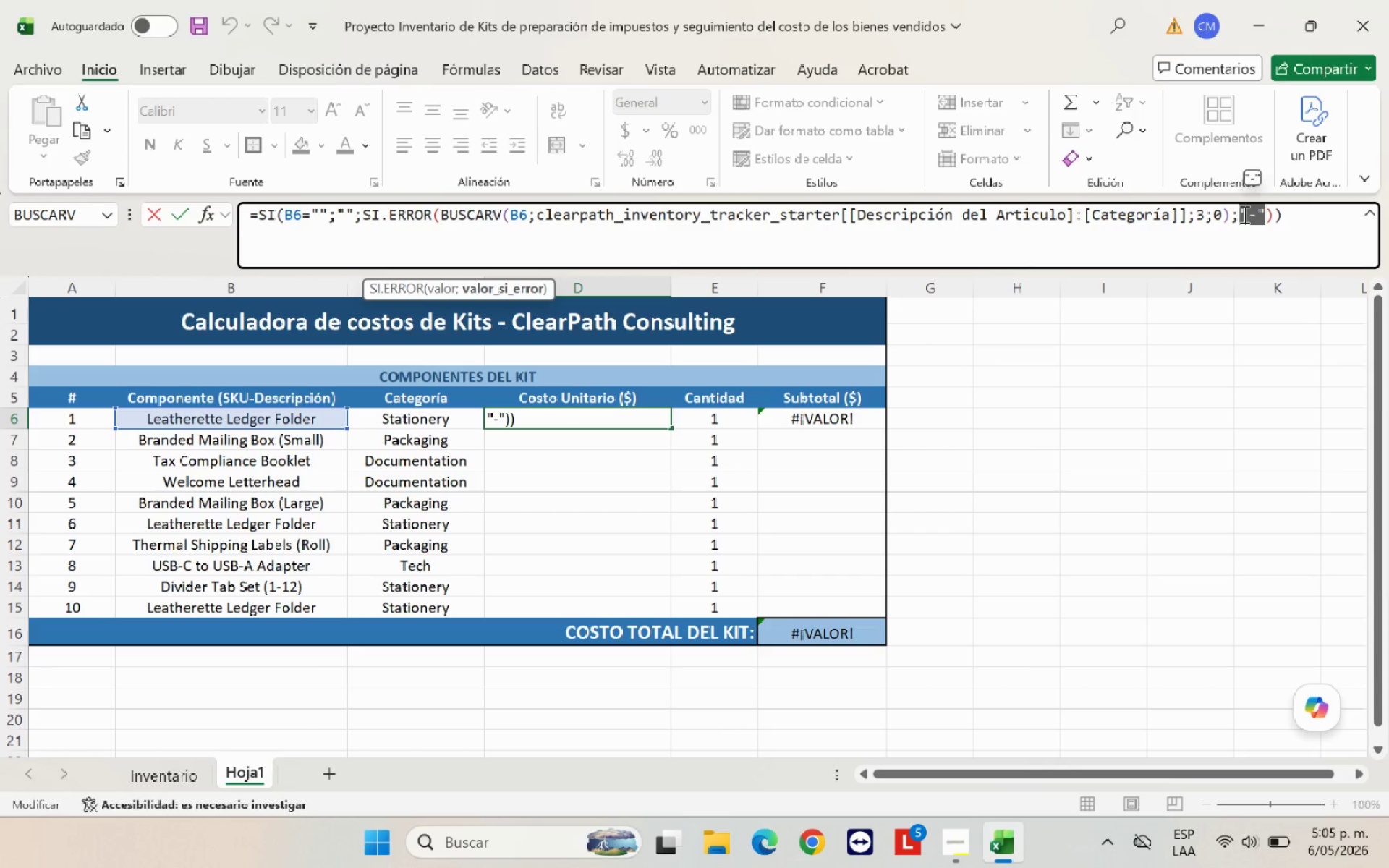 
key(Backspace)
 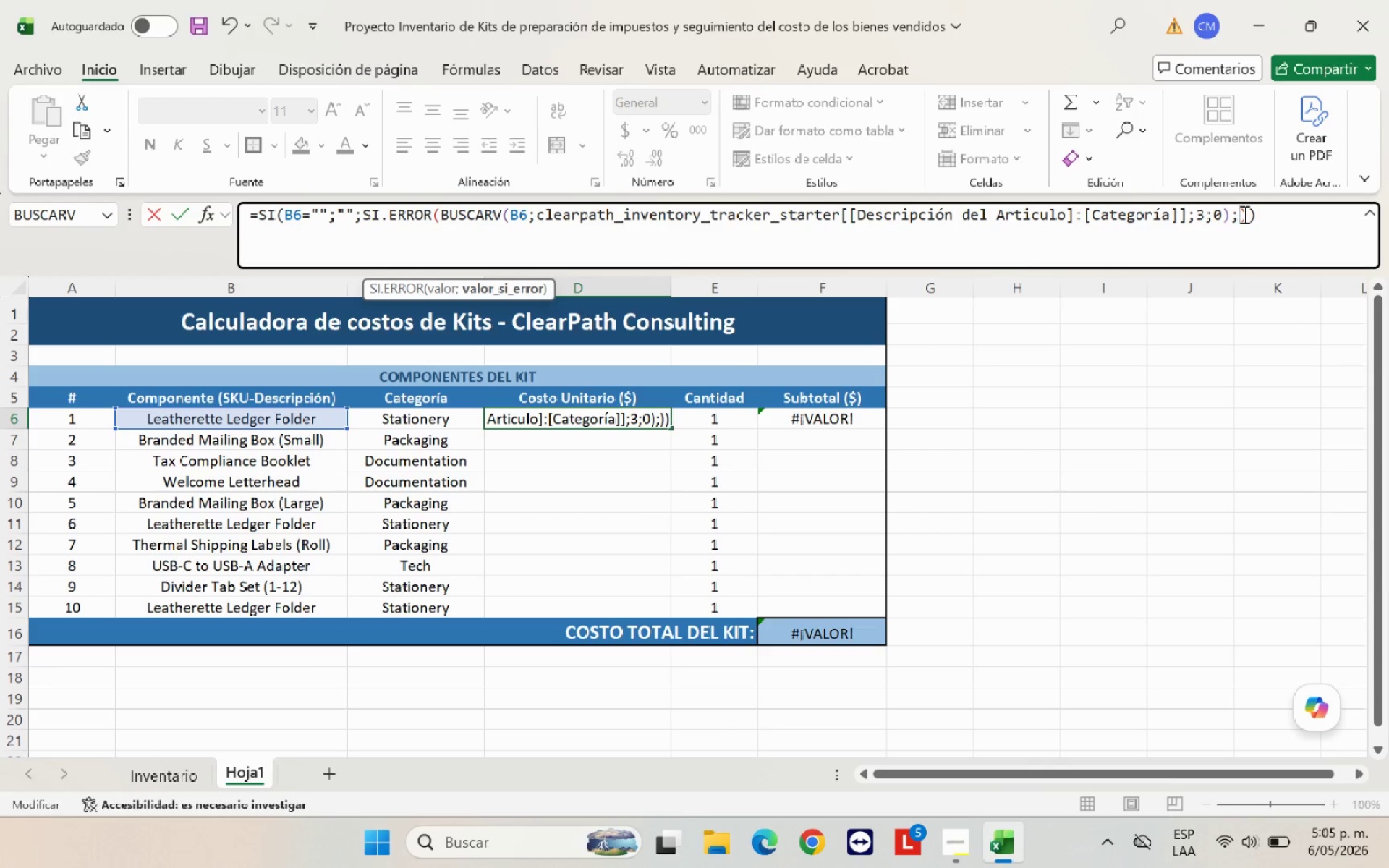 
key(0)
 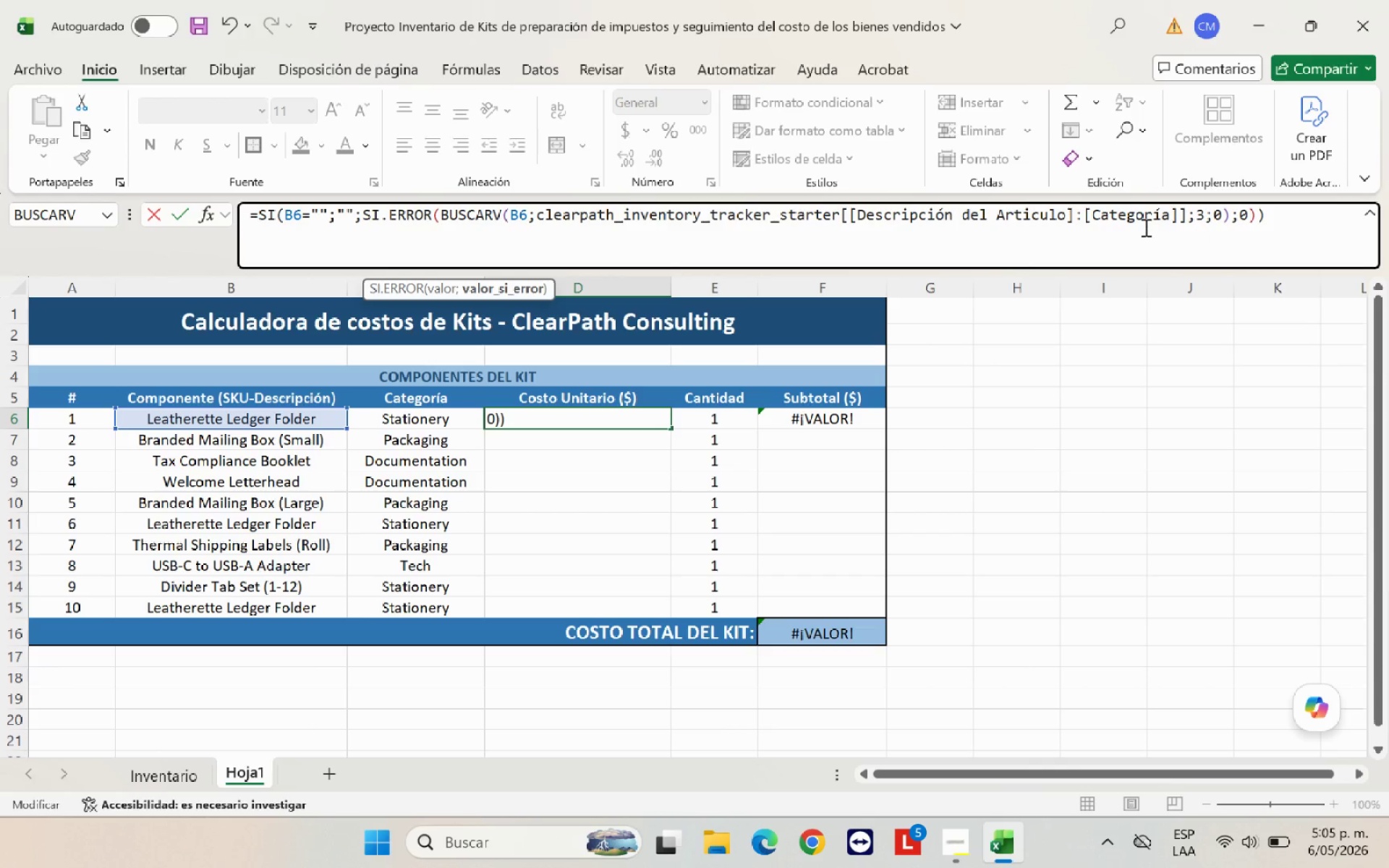 
left_click([1144, 223])
 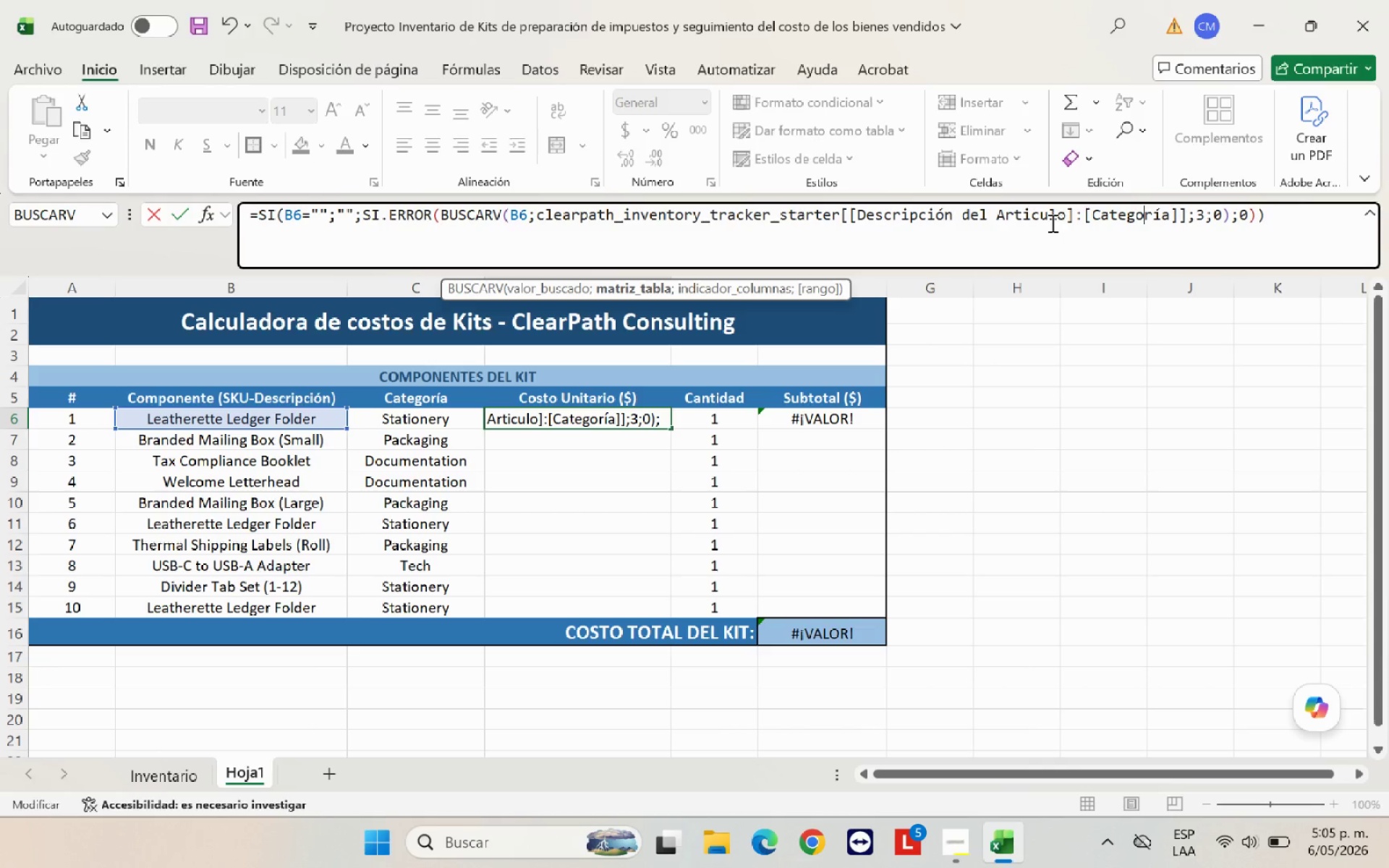 
left_click([1026, 216])
 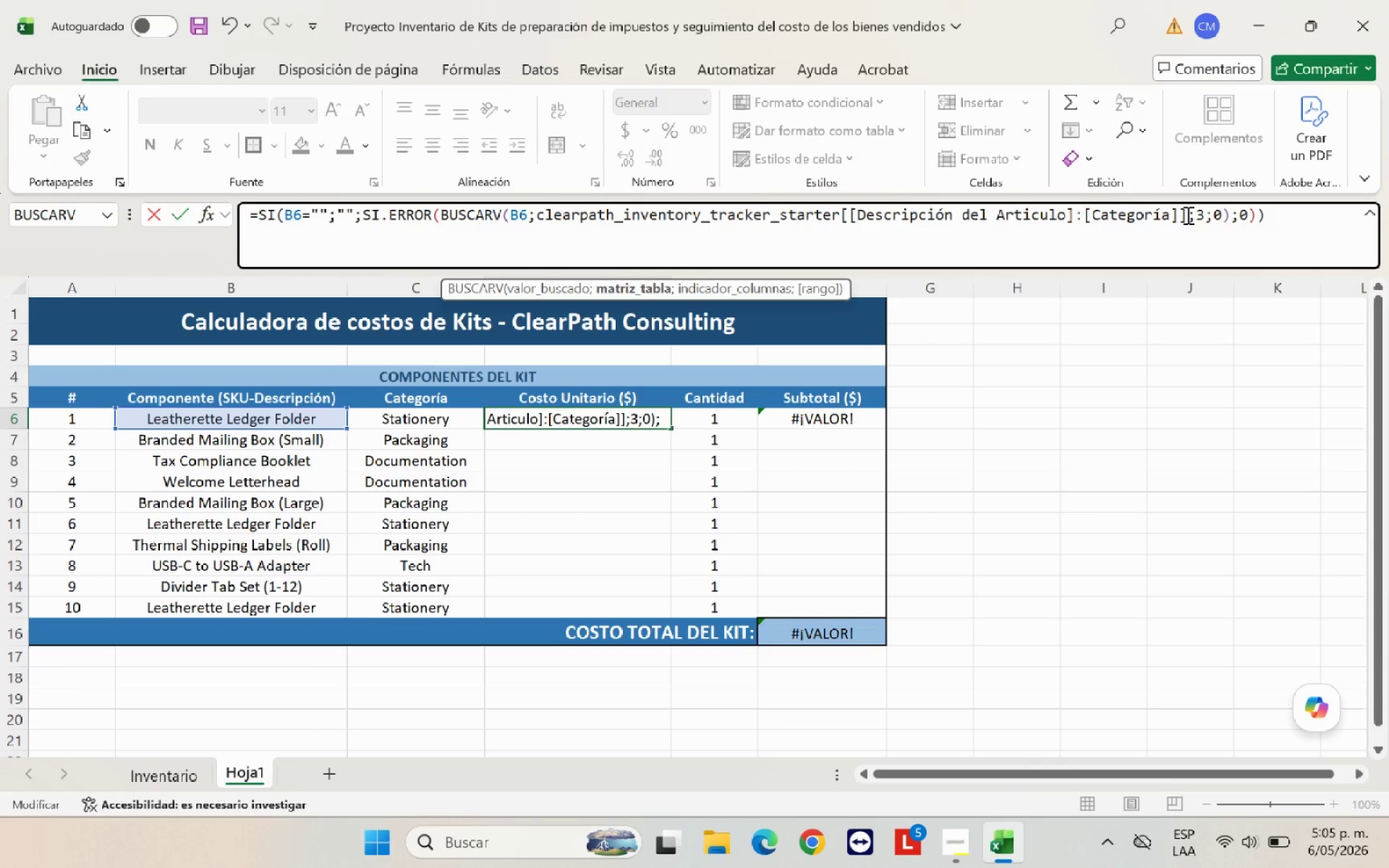 
left_click_drag(start_coordinate=[1186, 215], to_coordinate=[538, 223])
 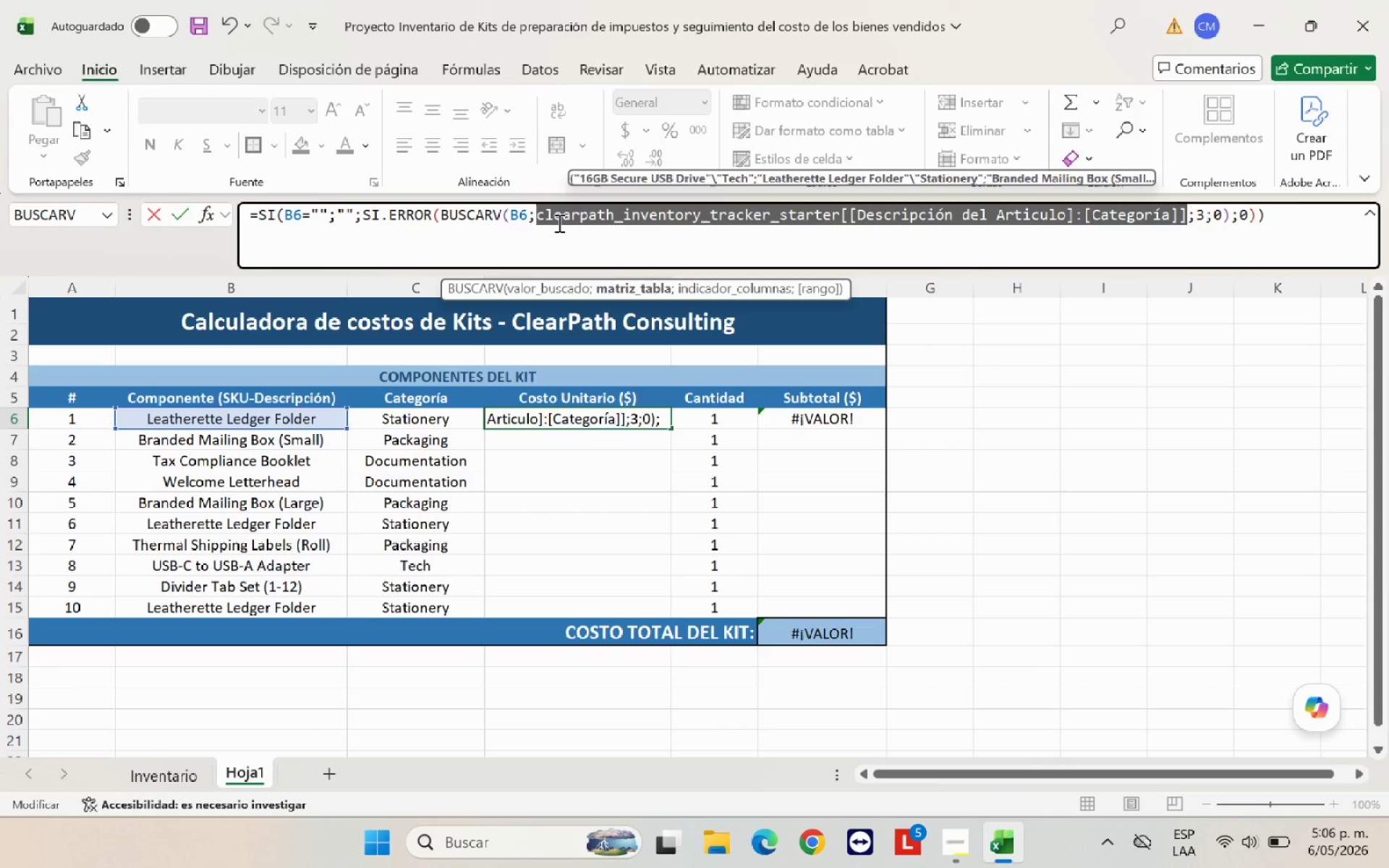 
key(Backspace)
 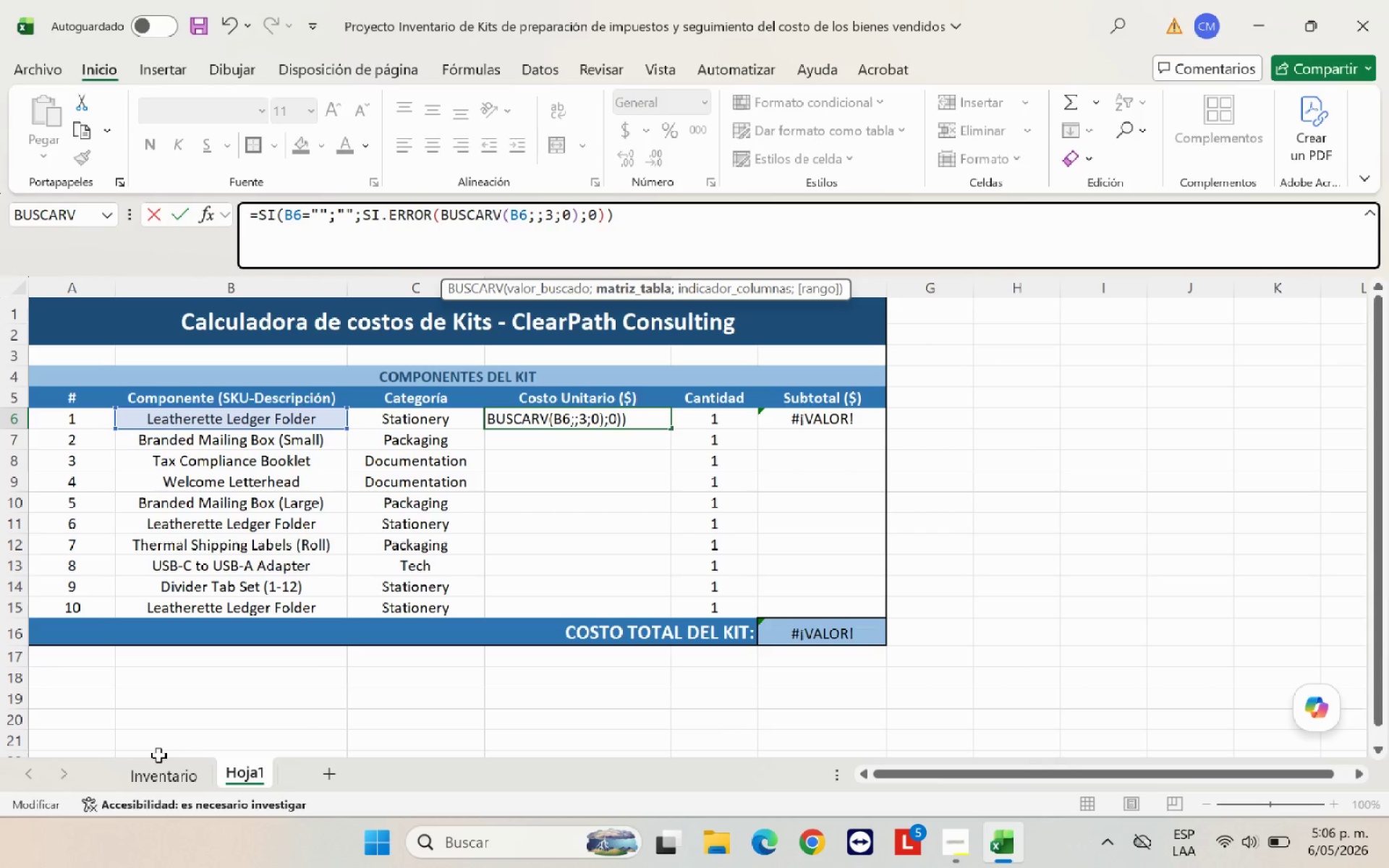 
left_click([148, 773])
 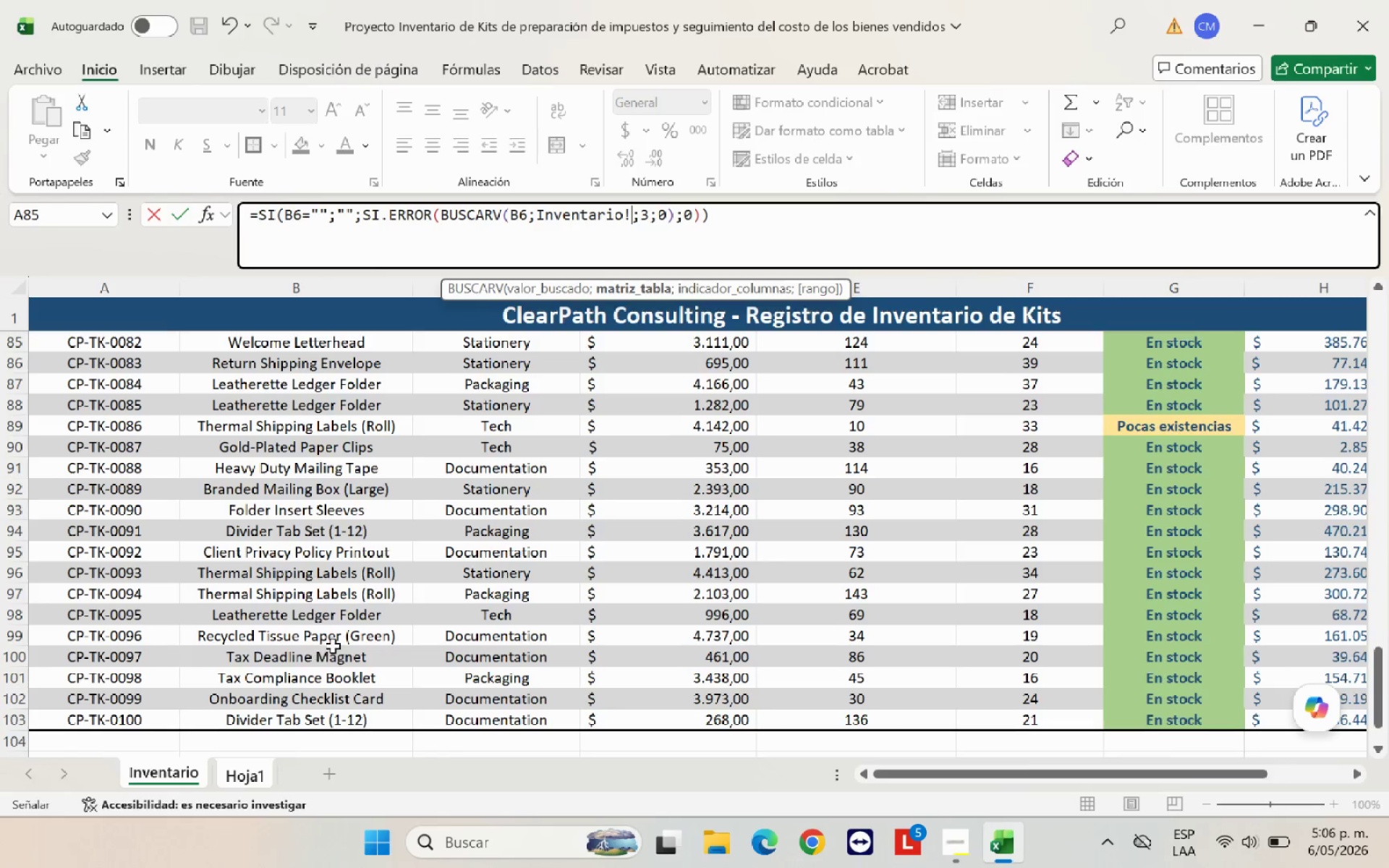 
scroll: coordinate [363, 616], scroll_direction: up, amount: 40.0
 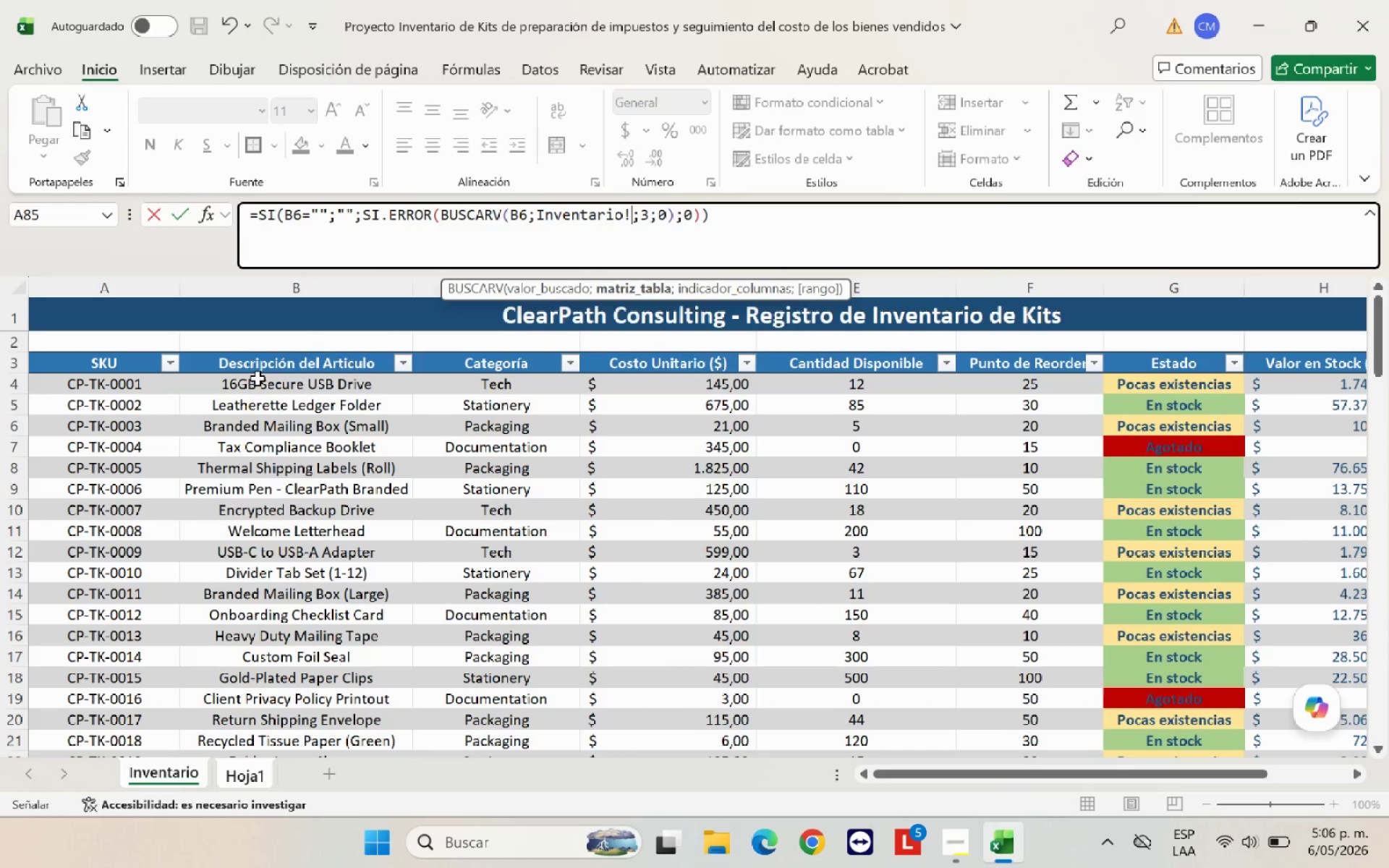 
left_click_drag(start_coordinate=[257, 382], to_coordinate=[669, 751])
 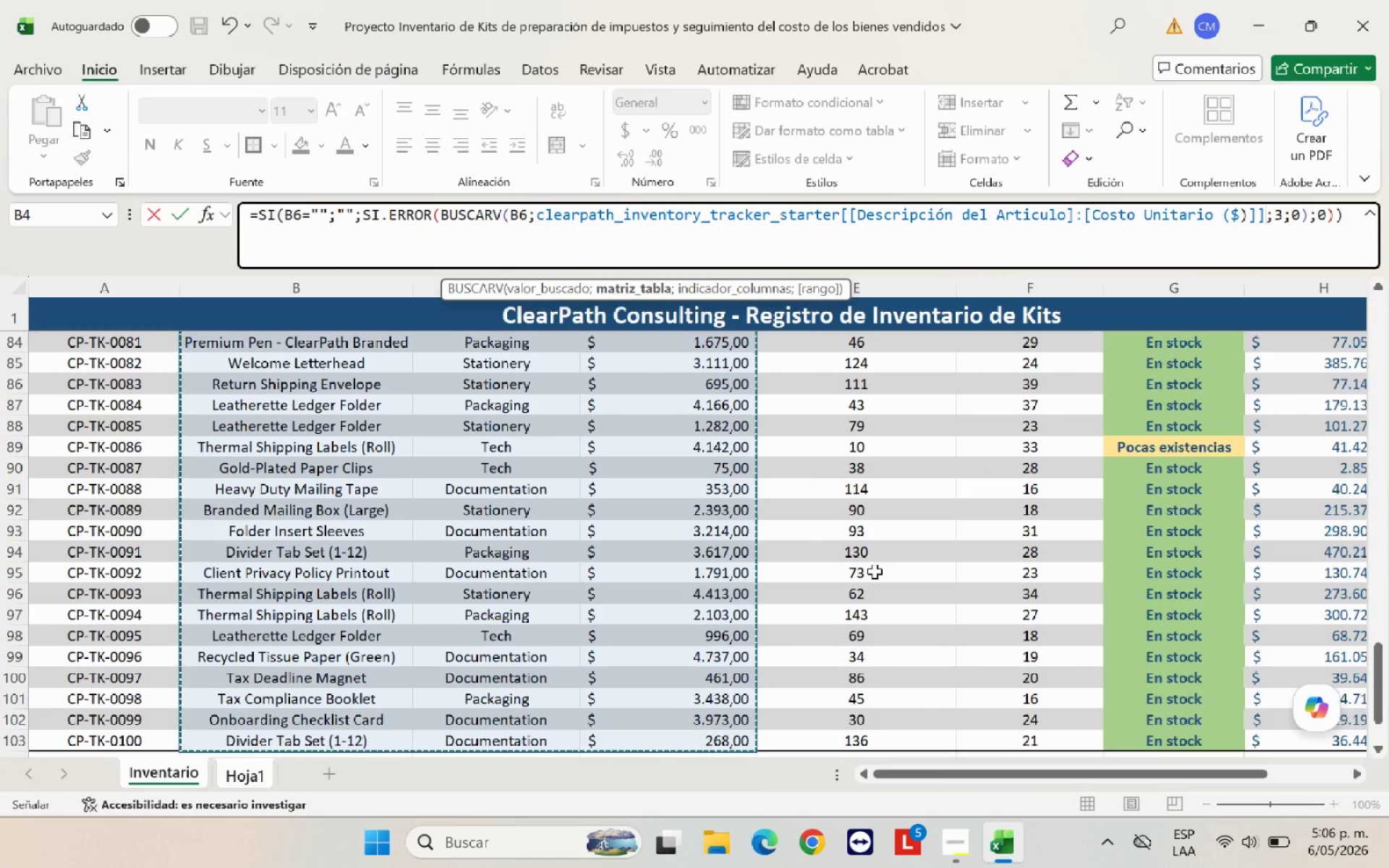 
key(Enter)
 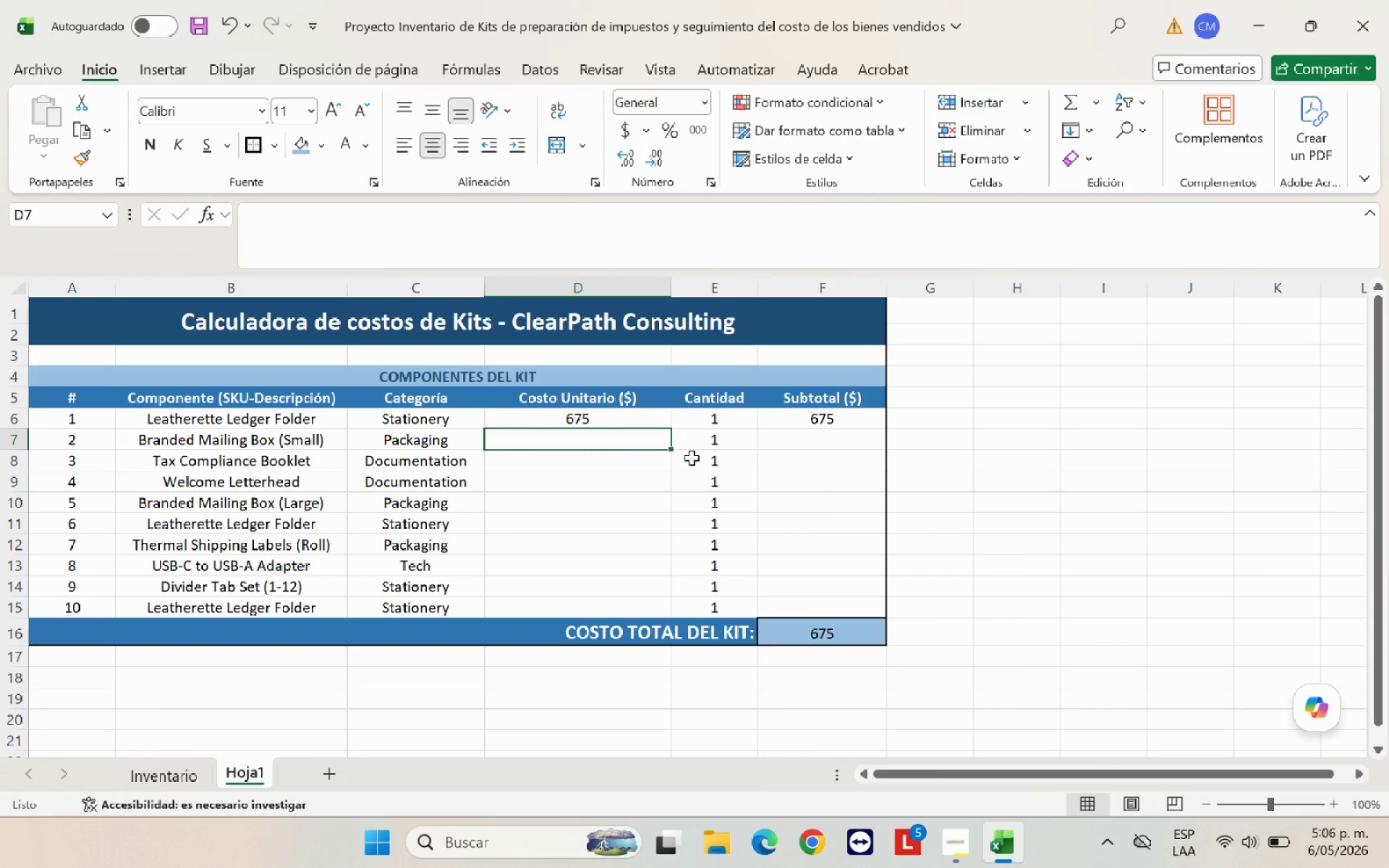 
left_click([611, 473])
 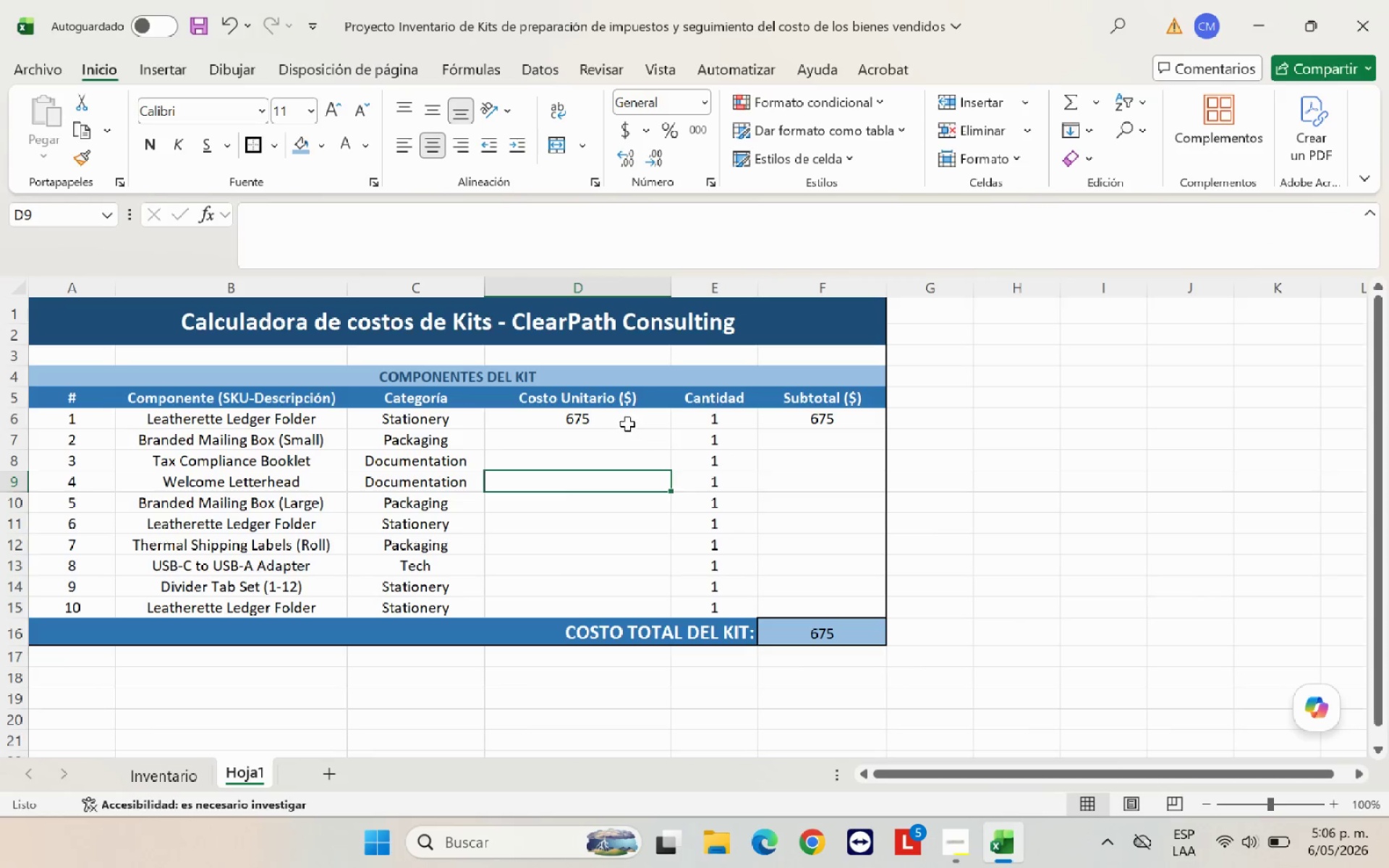 
left_click([627, 424])
 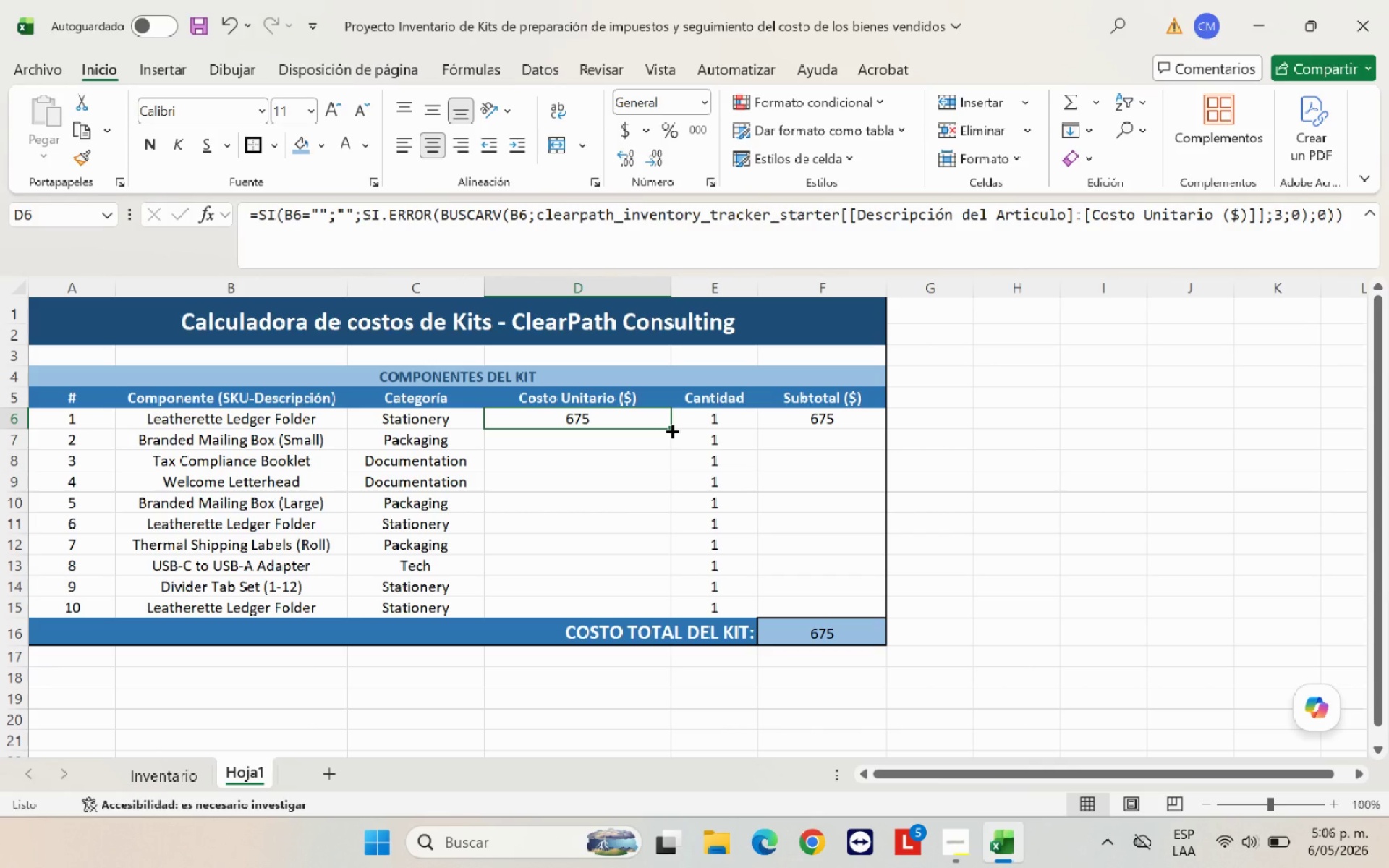 
wait(6.61)
 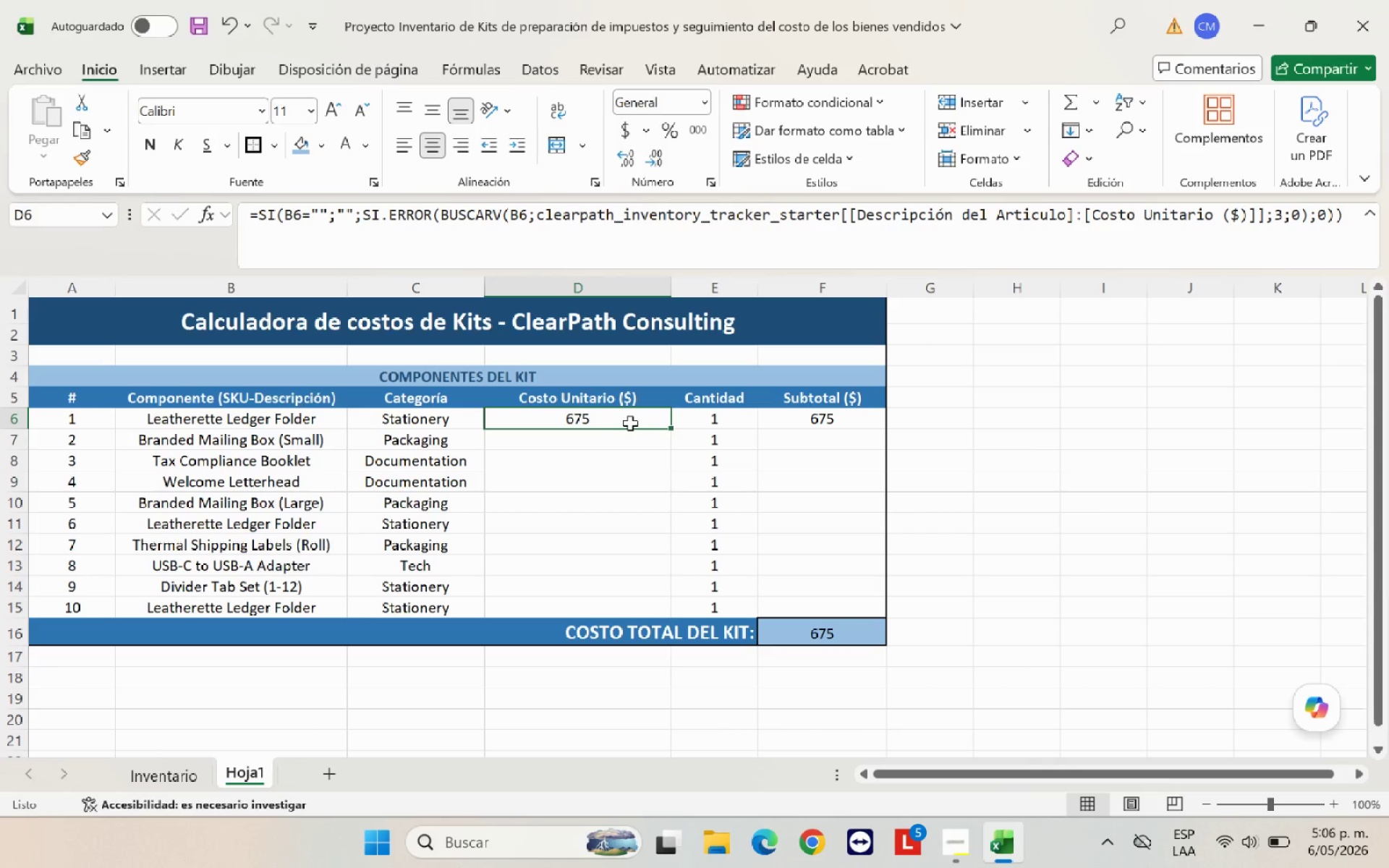 
left_click_drag(start_coordinate=[671, 430], to_coordinate=[642, 612])
 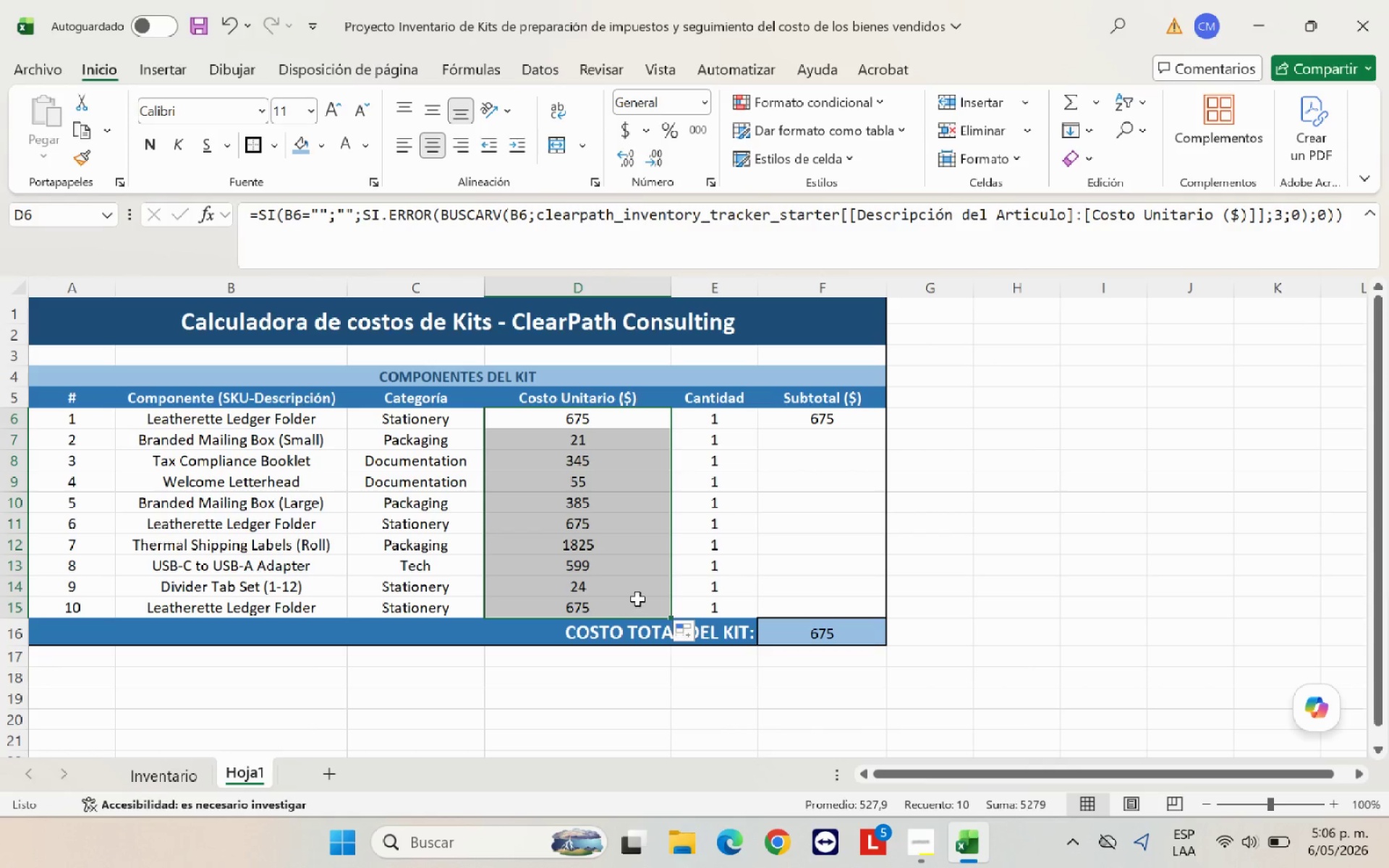 
left_click([633, 592])
 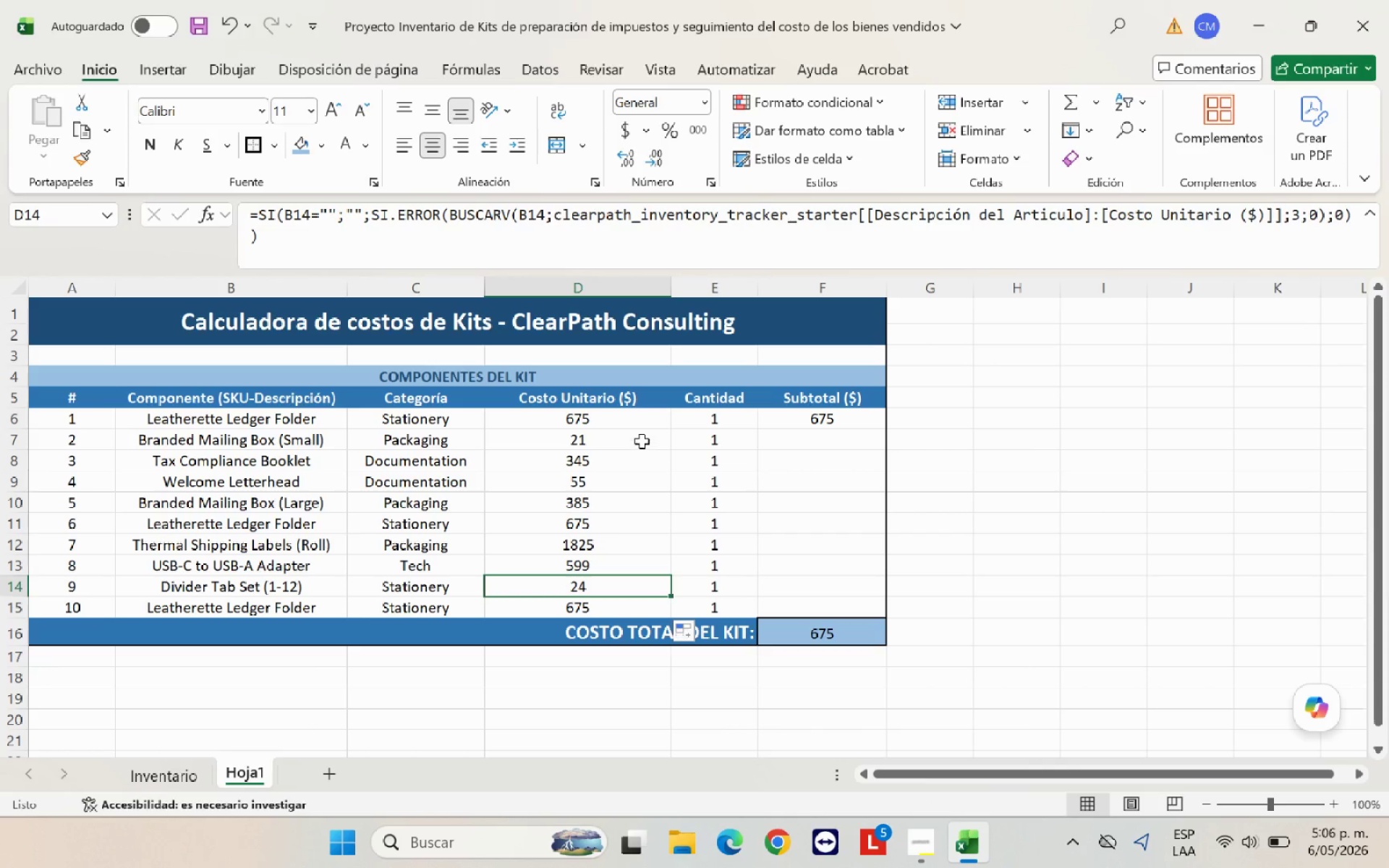 
left_click([642, 438])
 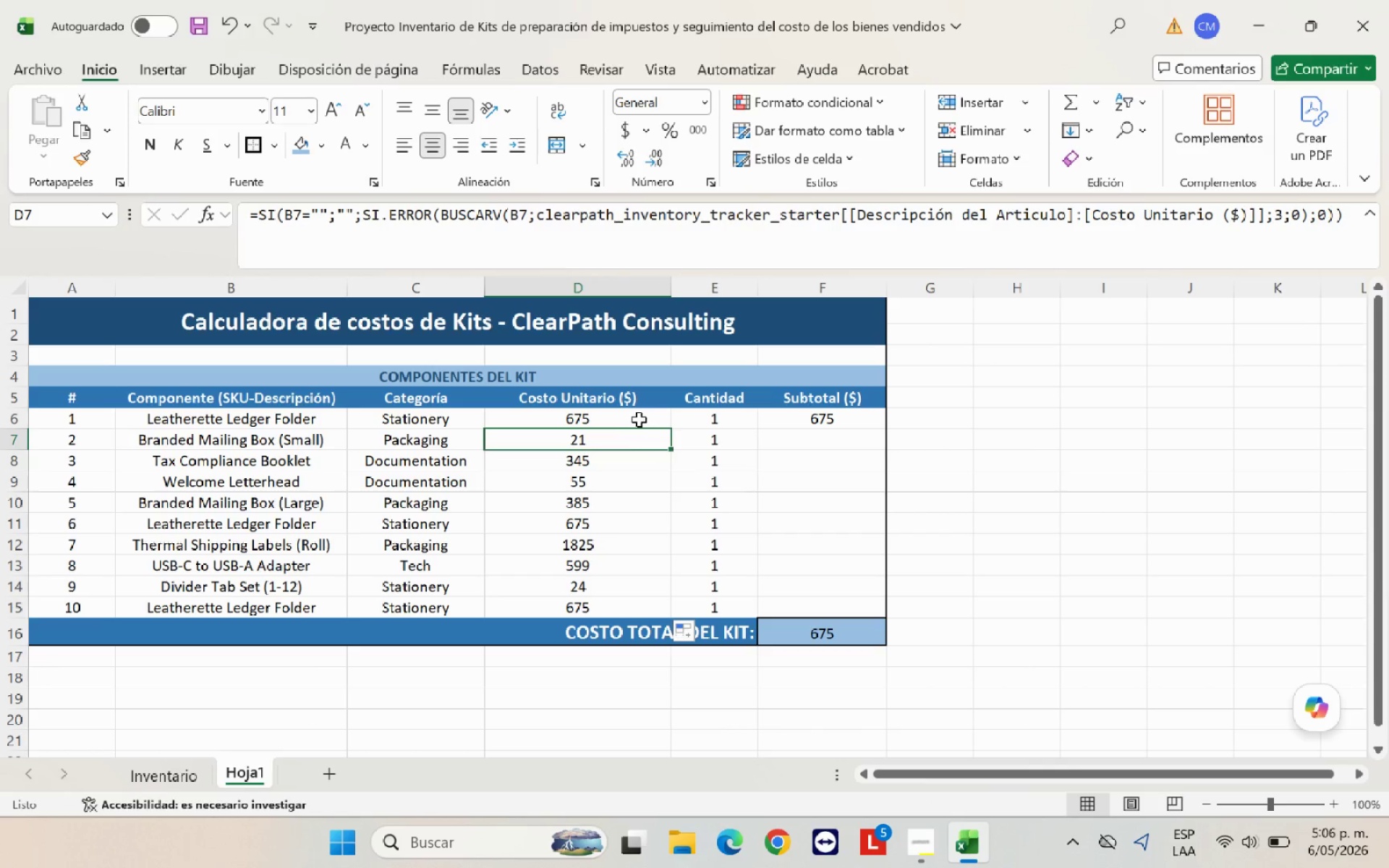 
left_click_drag(start_coordinate=[639, 420], to_coordinate=[634, 599])
 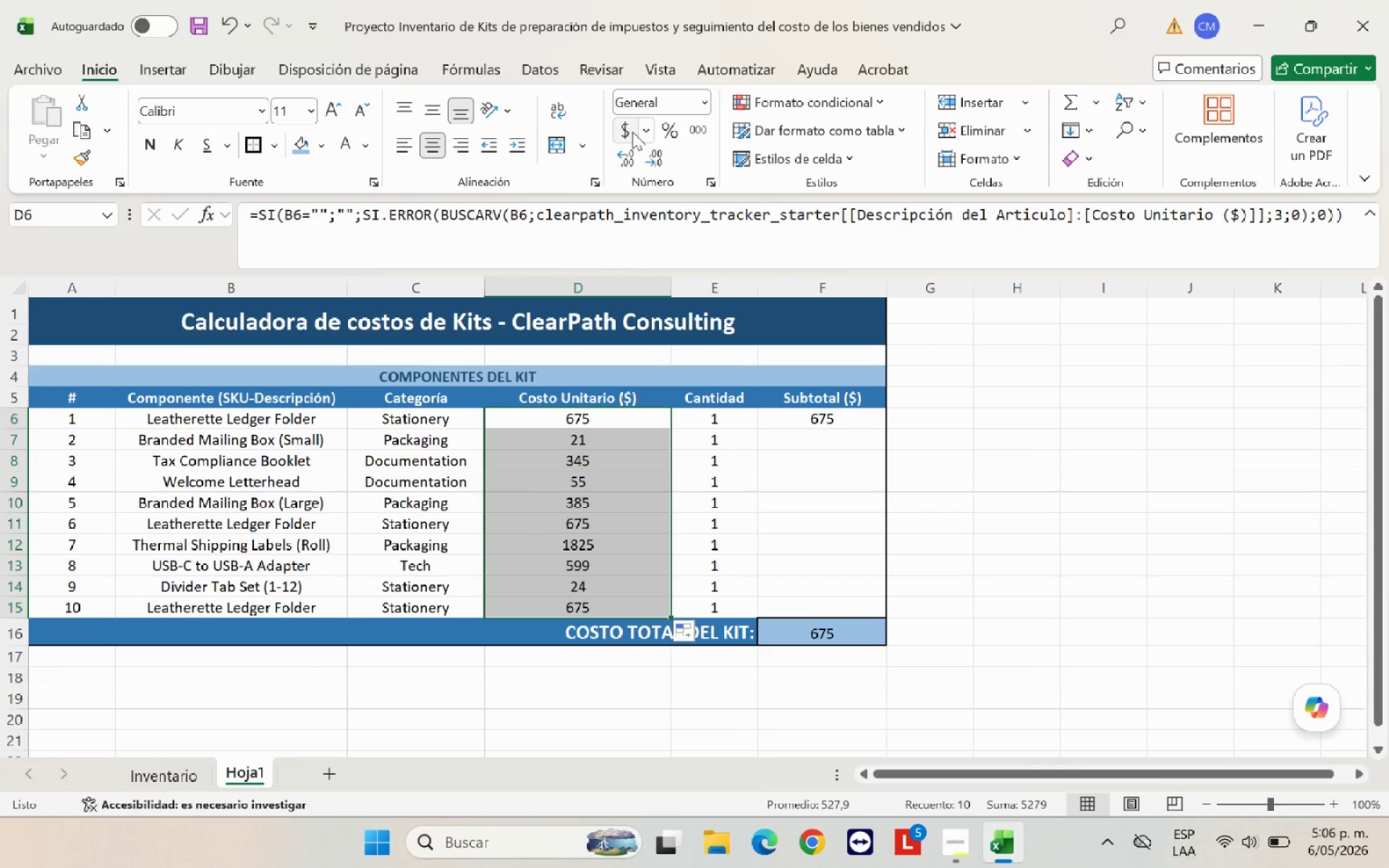 
left_click([630, 131])
 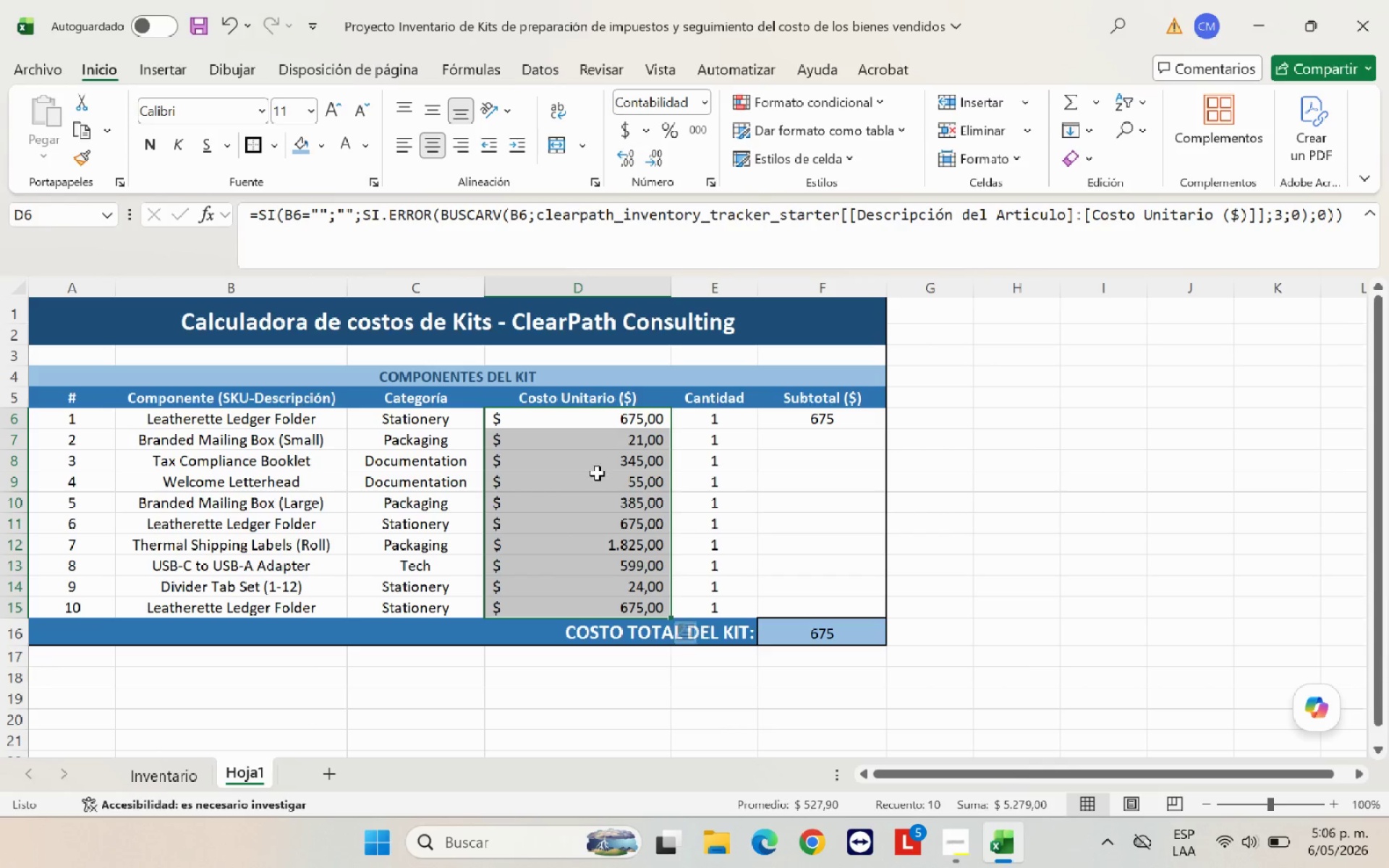 
left_click([597, 477])
 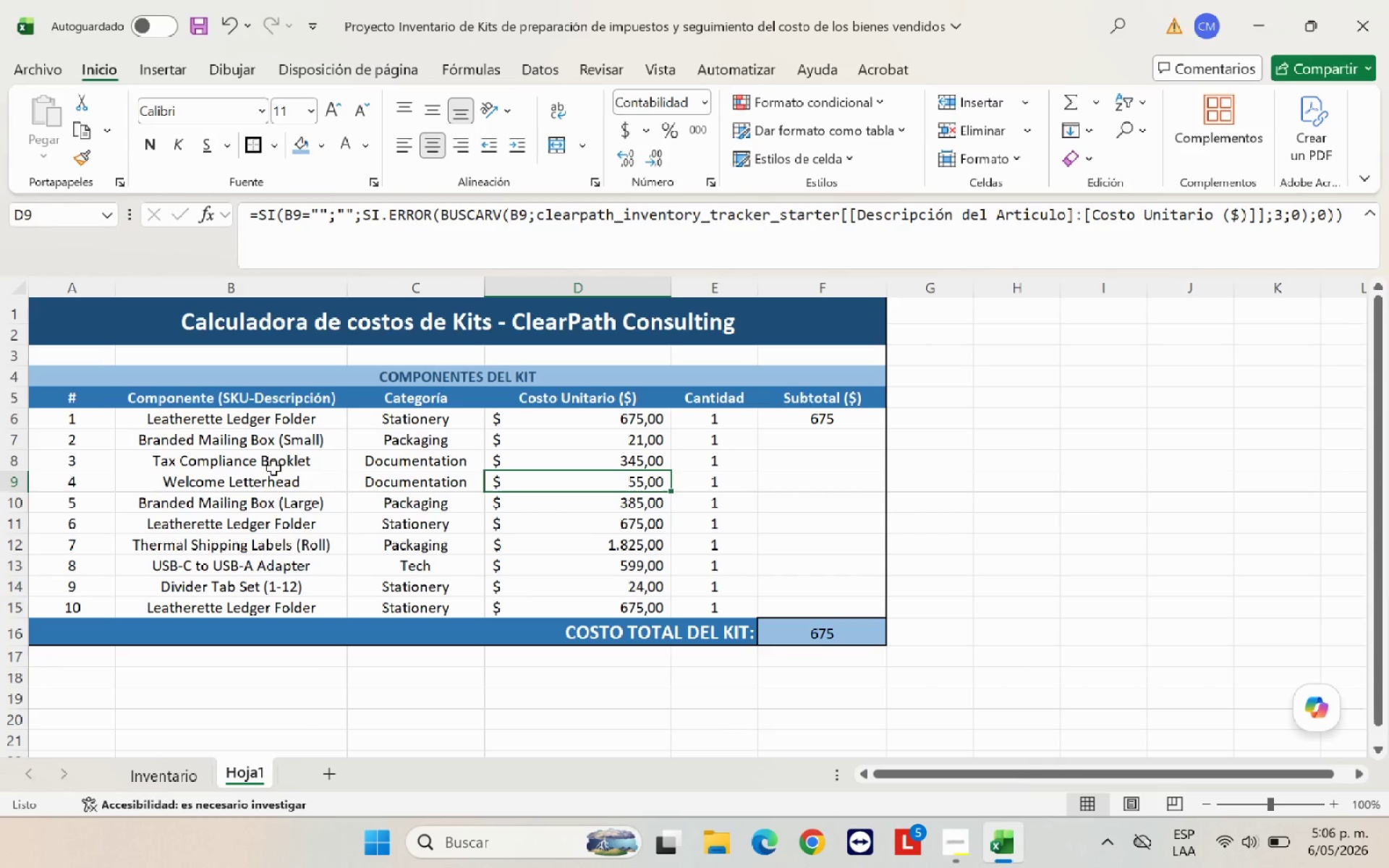 
left_click([273, 498])
 